 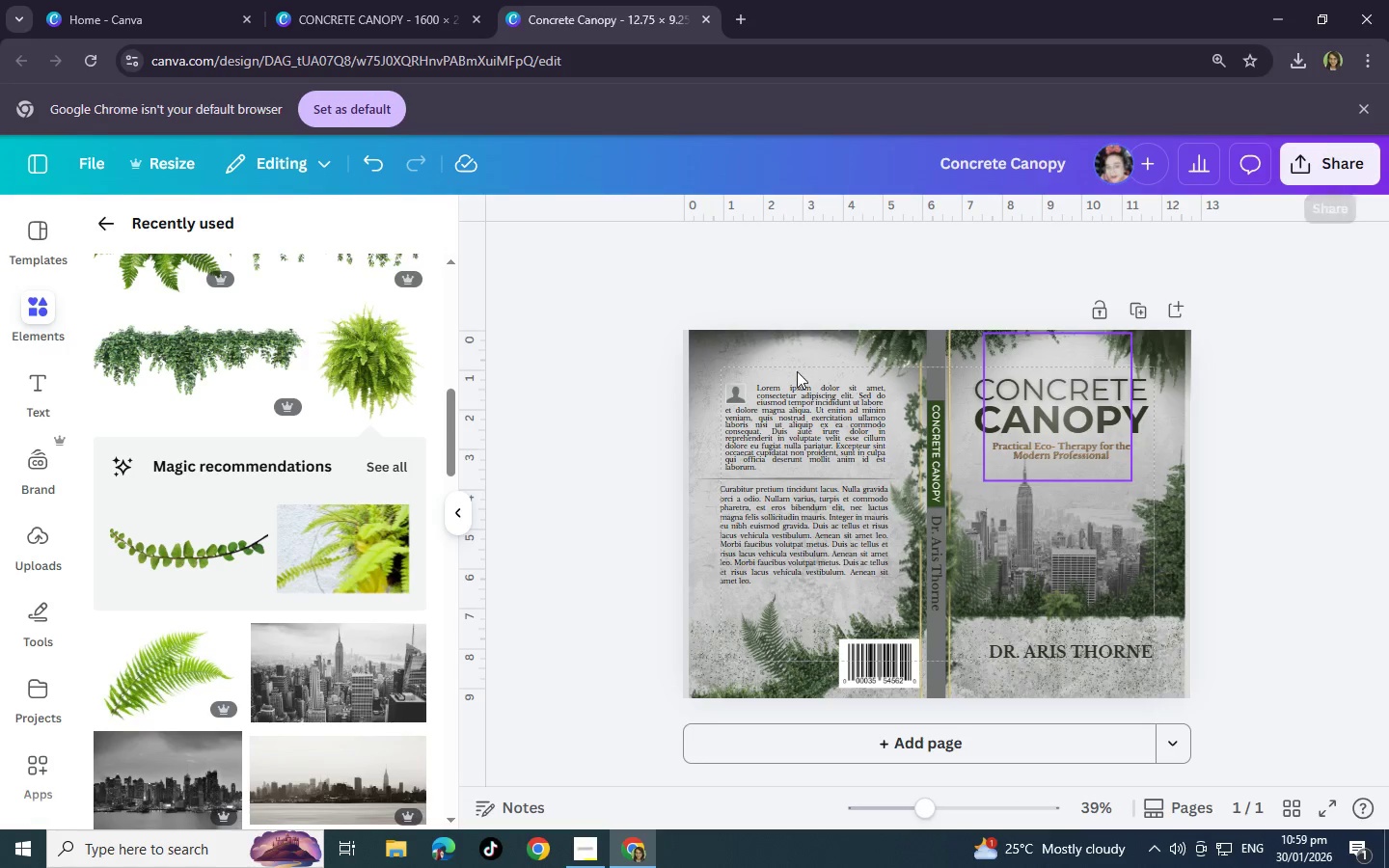 
left_click([765, 391])
 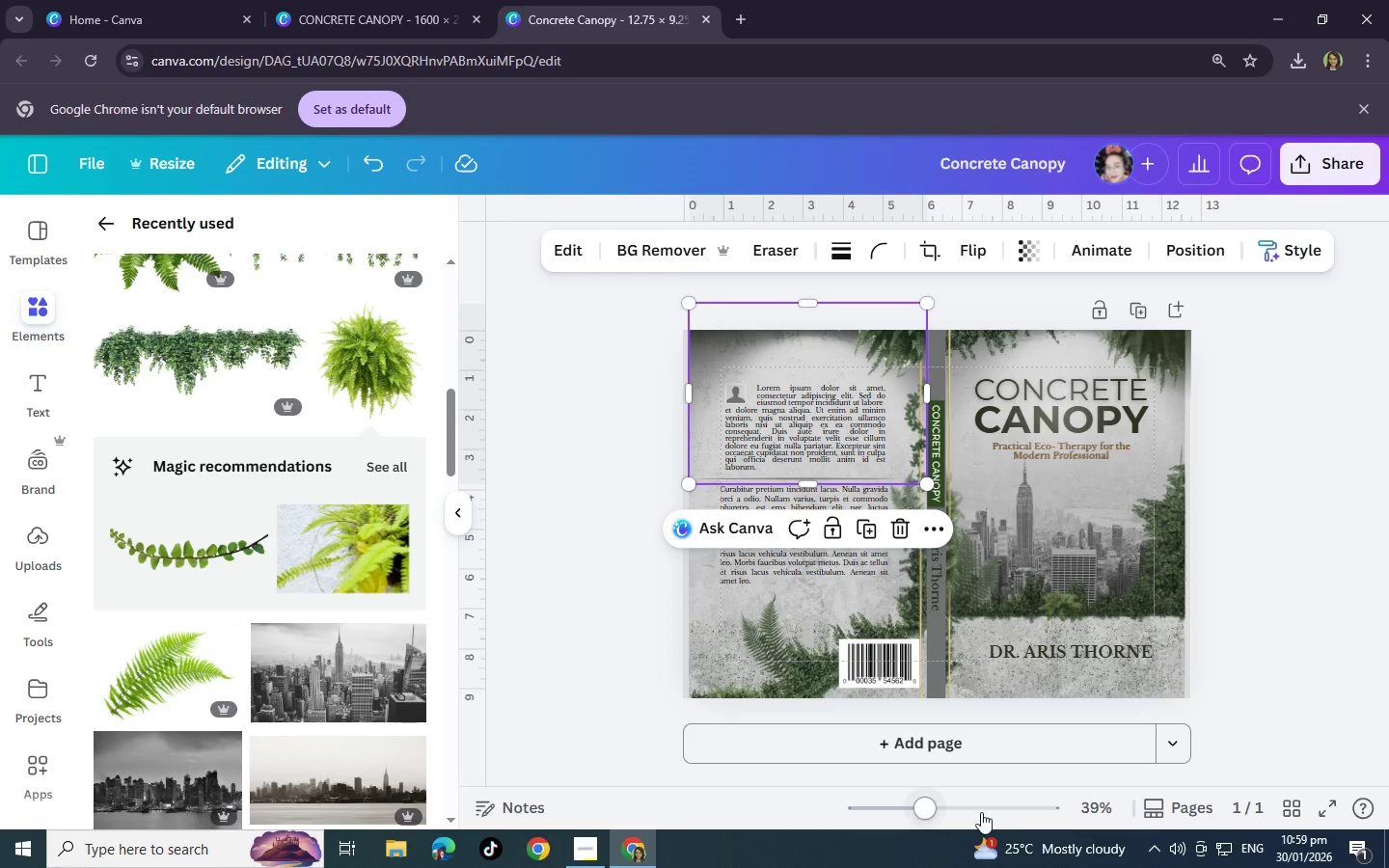 
left_click([981, 812])
 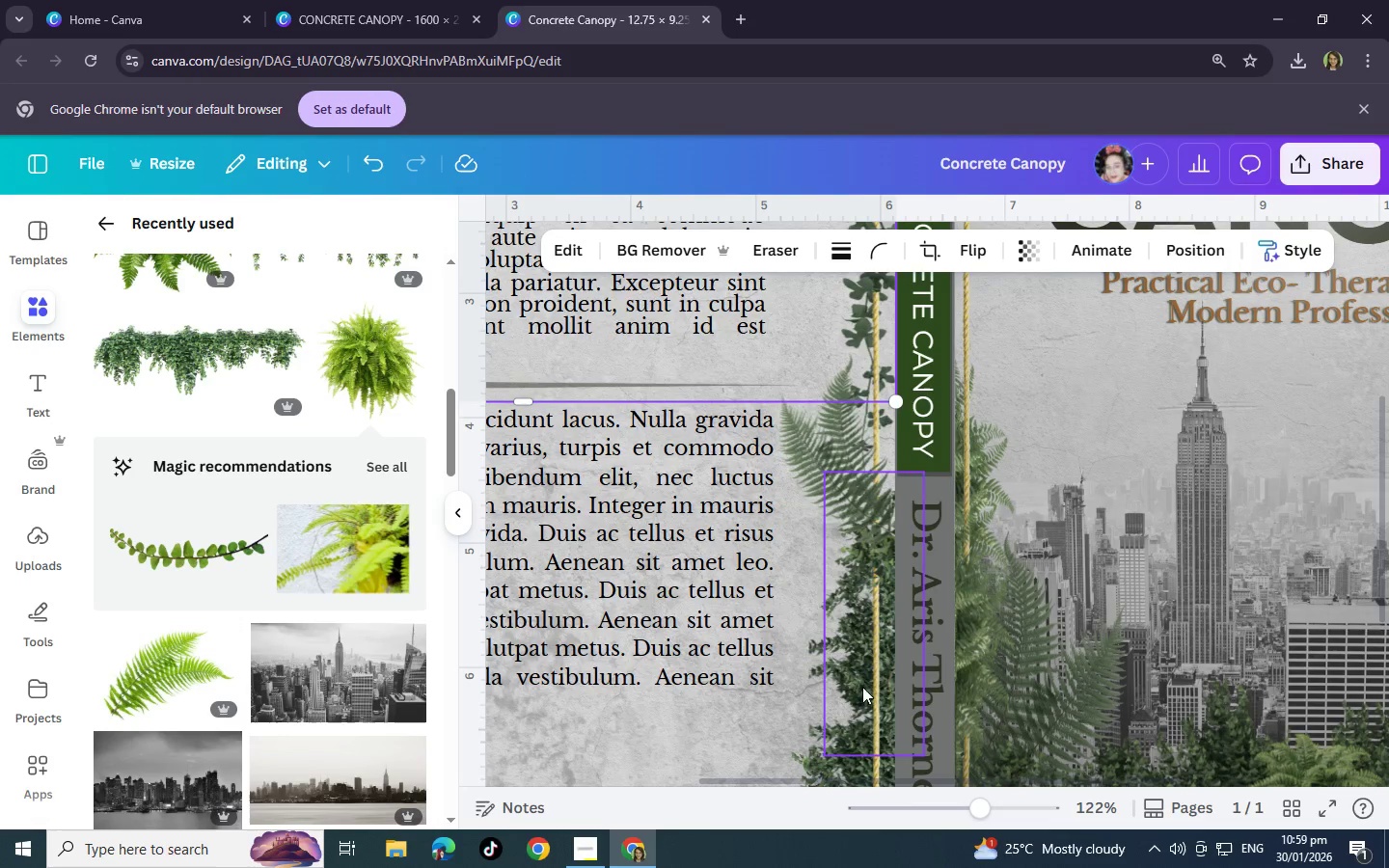 
scroll: coordinate [929, 743], scroll_direction: up, amount: 5.0
 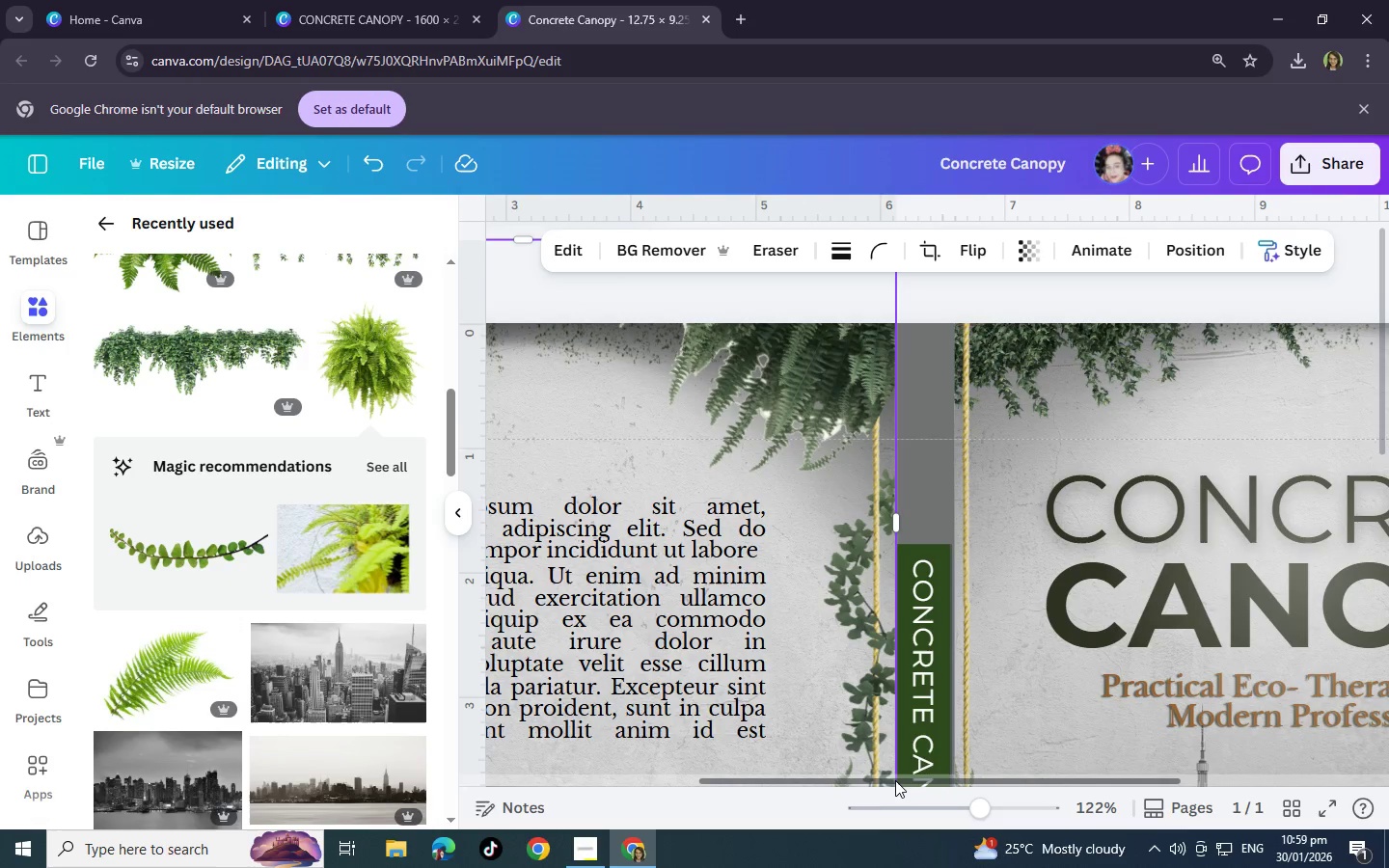 
left_click_drag(start_coordinate=[894, 779], to_coordinate=[735, 780])
 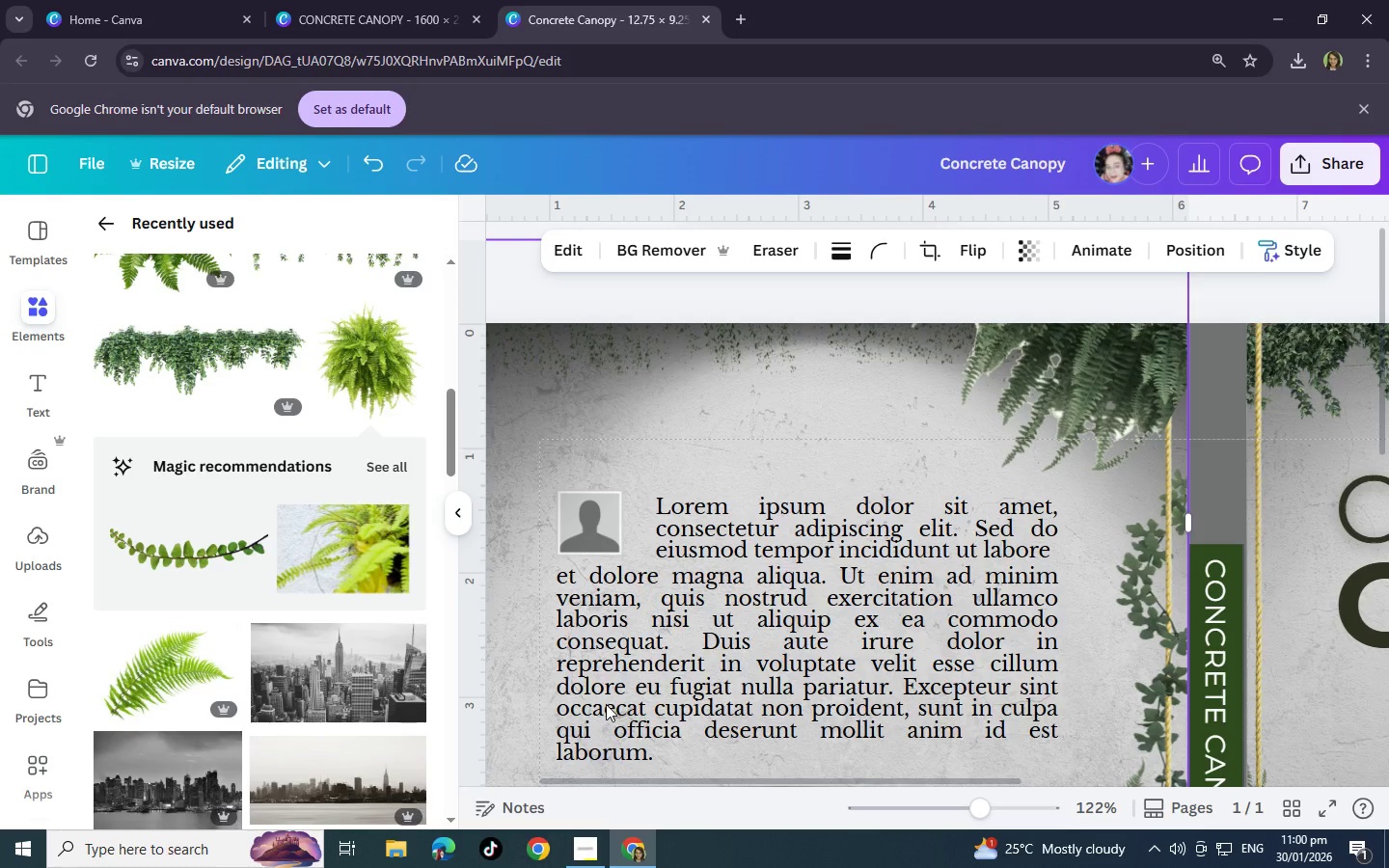 
wait(42.78)
 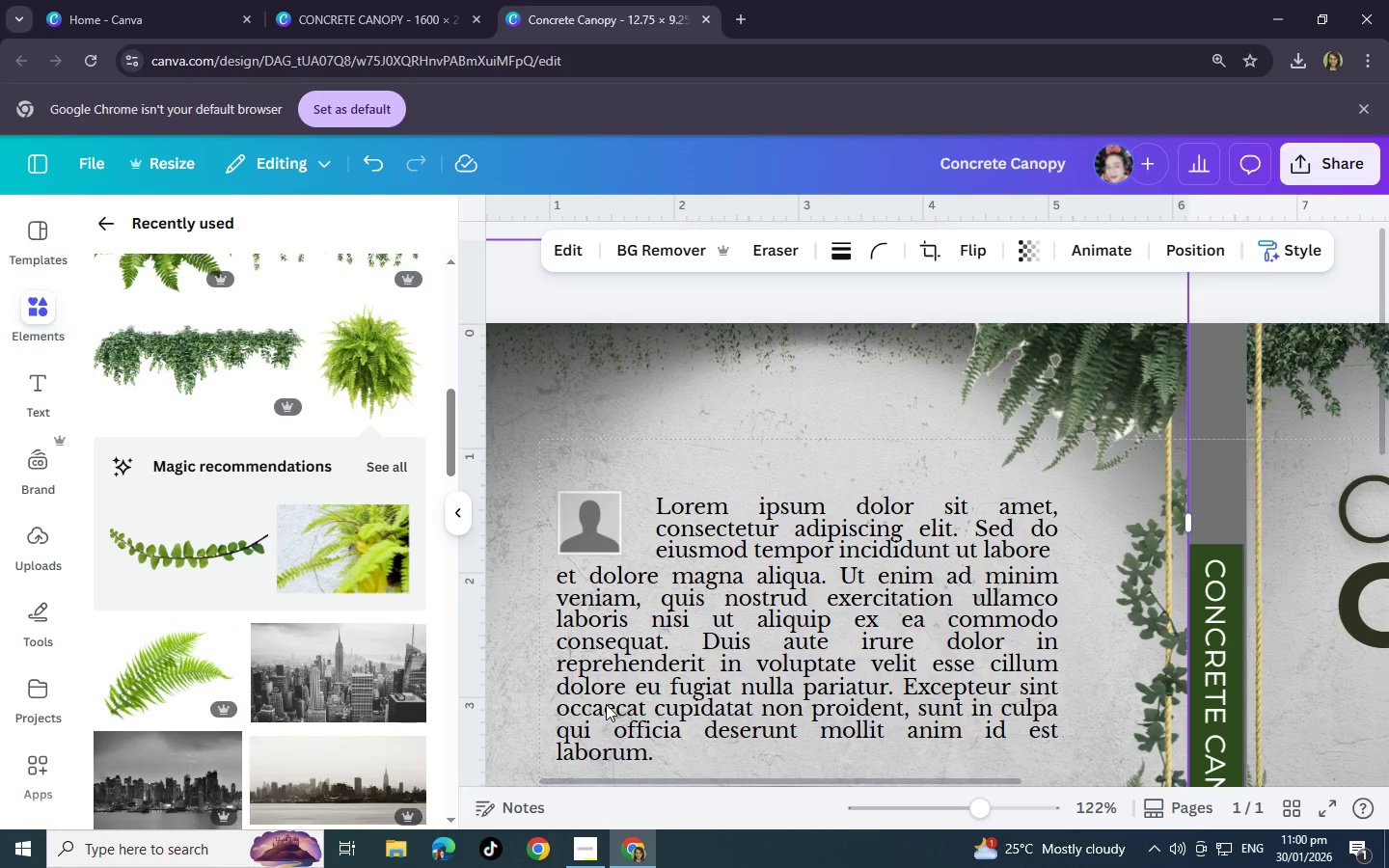 
scroll: coordinate [612, 711], scroll_direction: down, amount: 4.0
 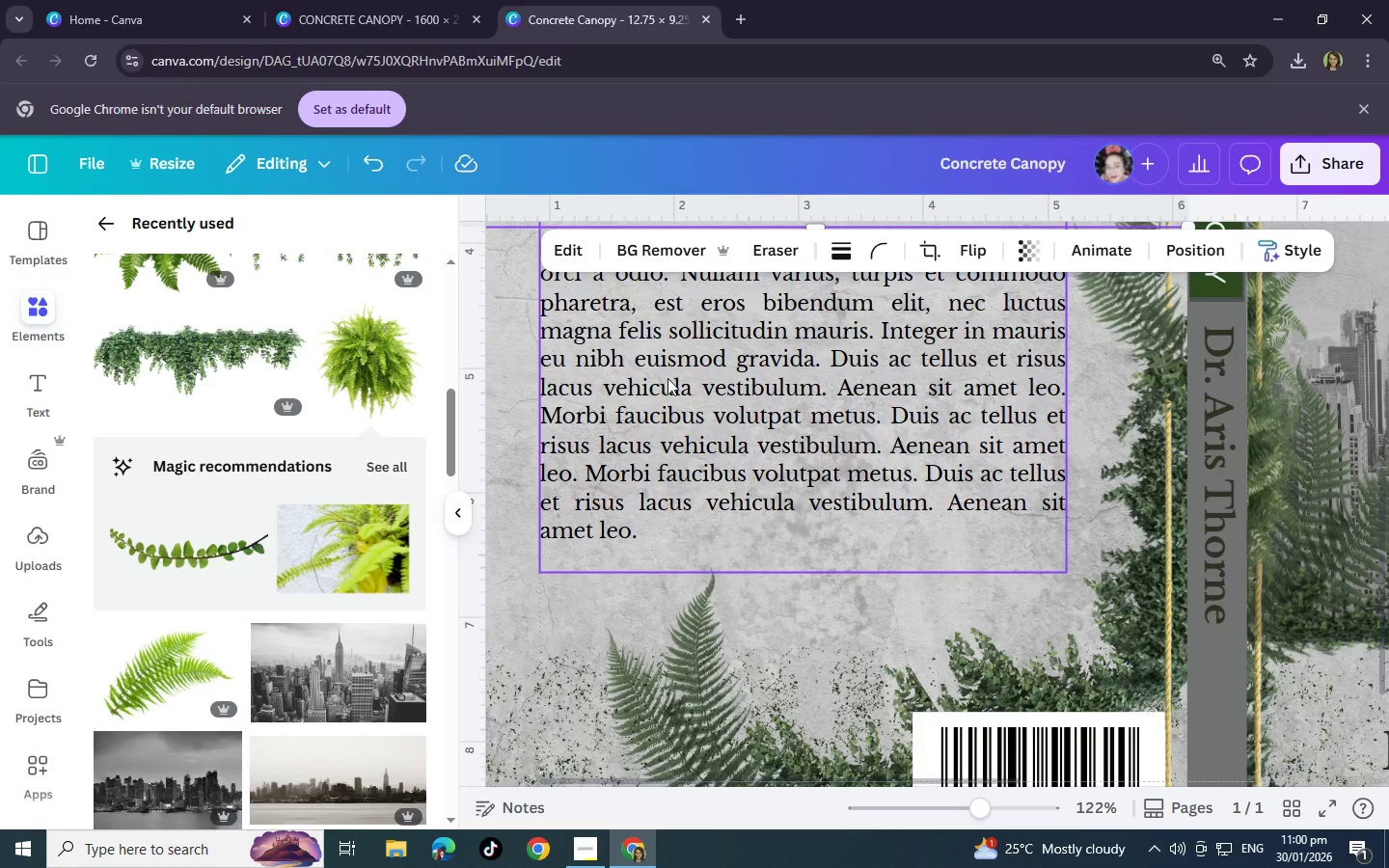 
scroll: coordinate [666, 412], scroll_direction: up, amount: 1.0
 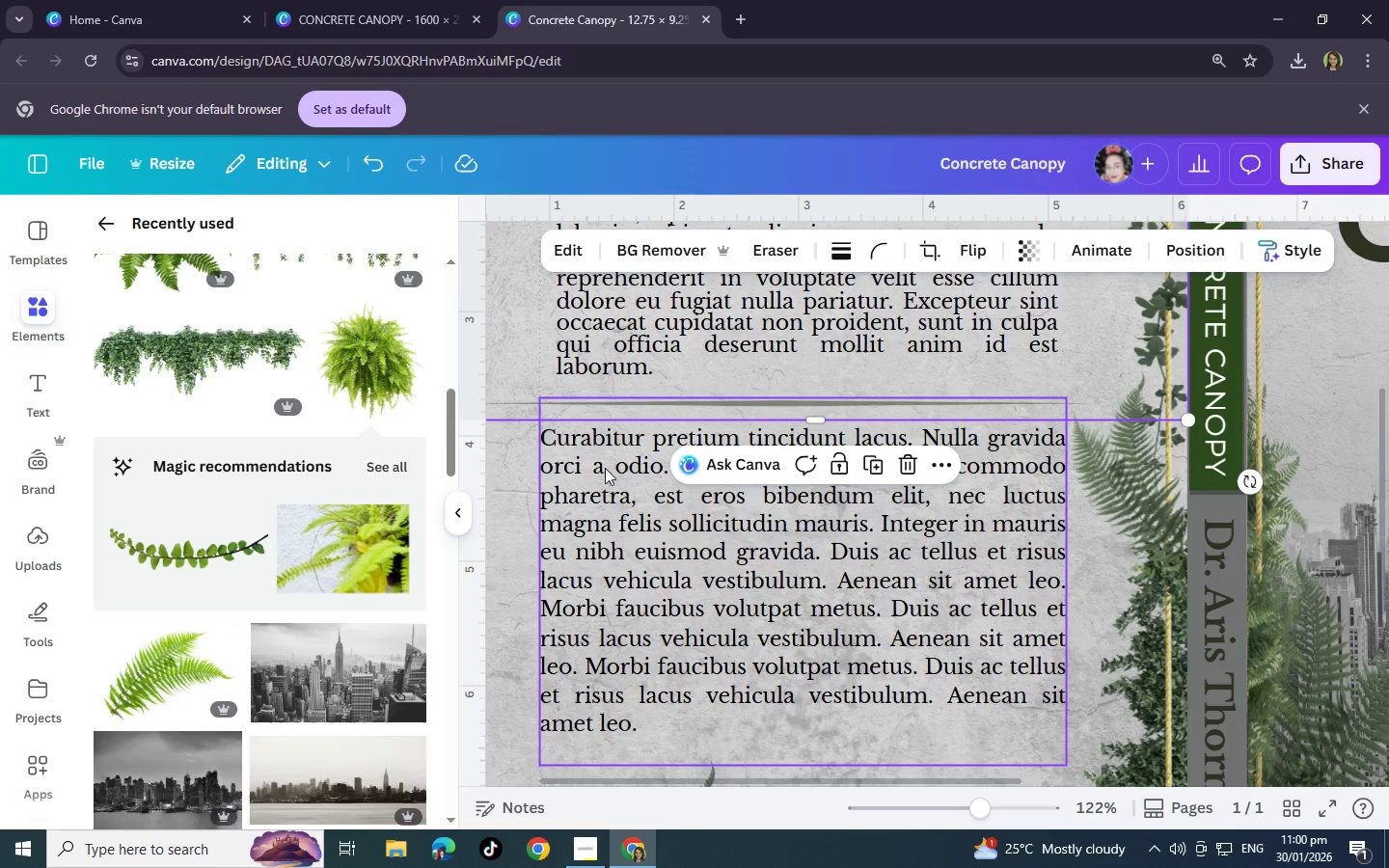 
wait(6.75)
 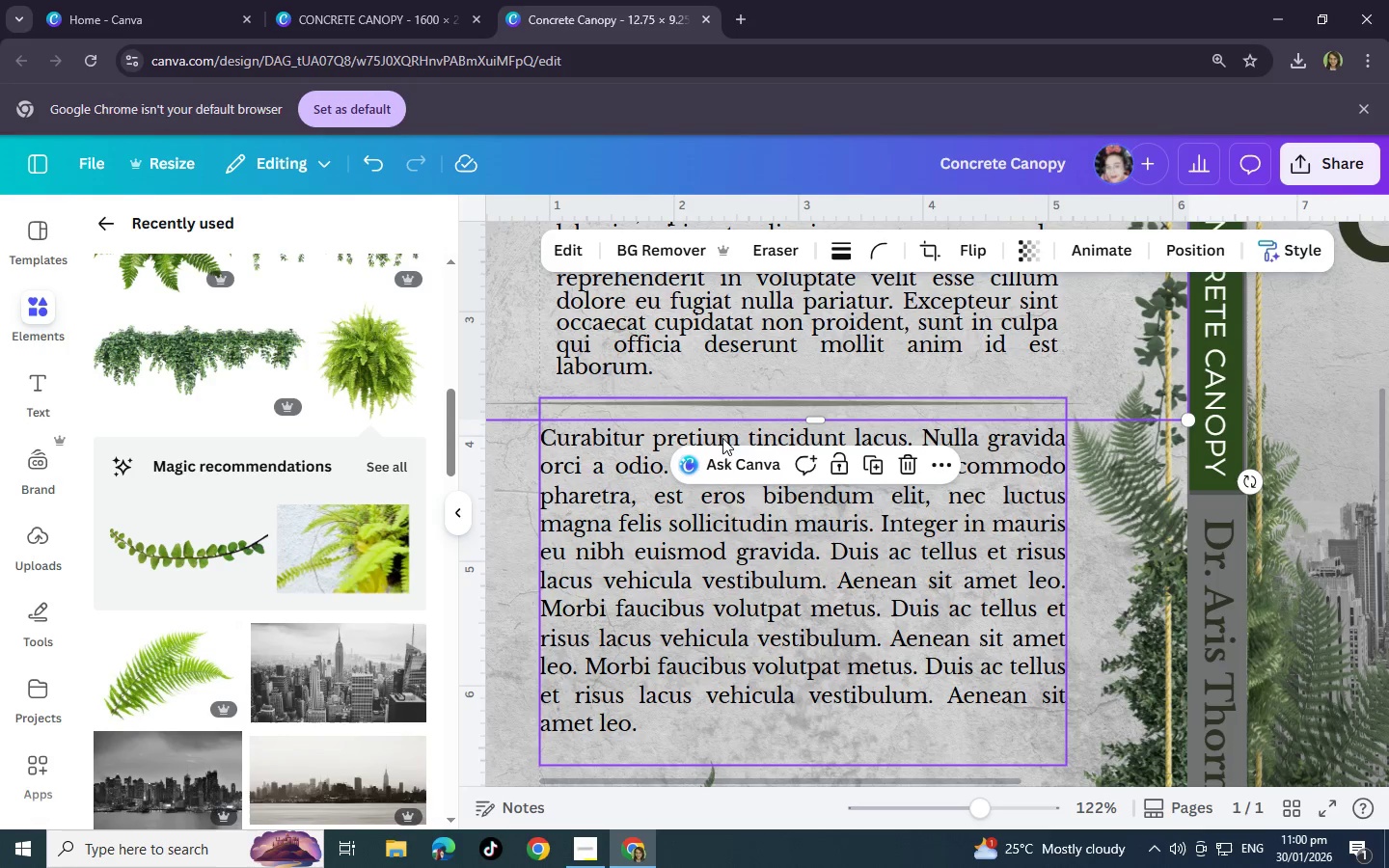 
left_click([525, 366])
 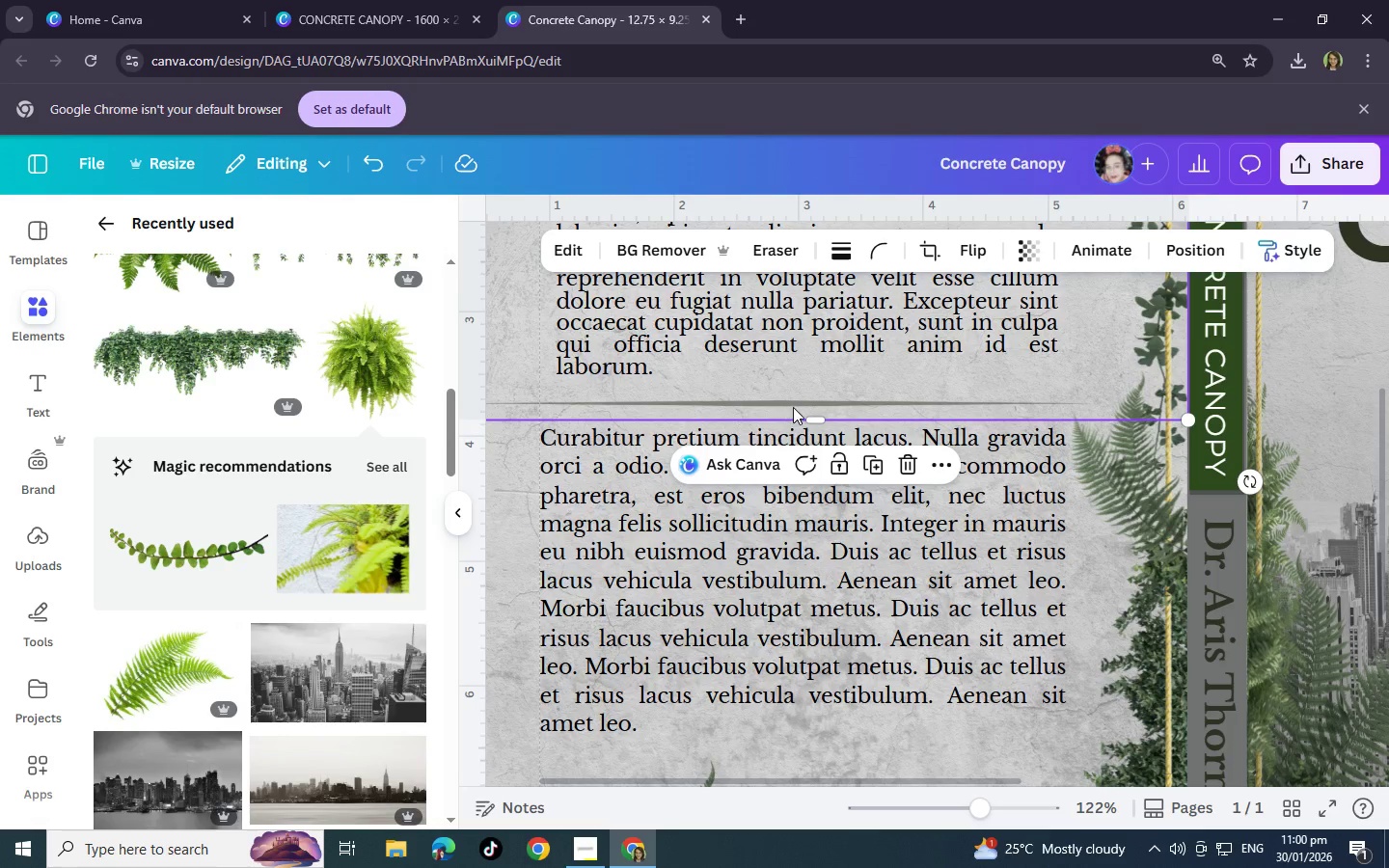 
left_click([793, 407])
 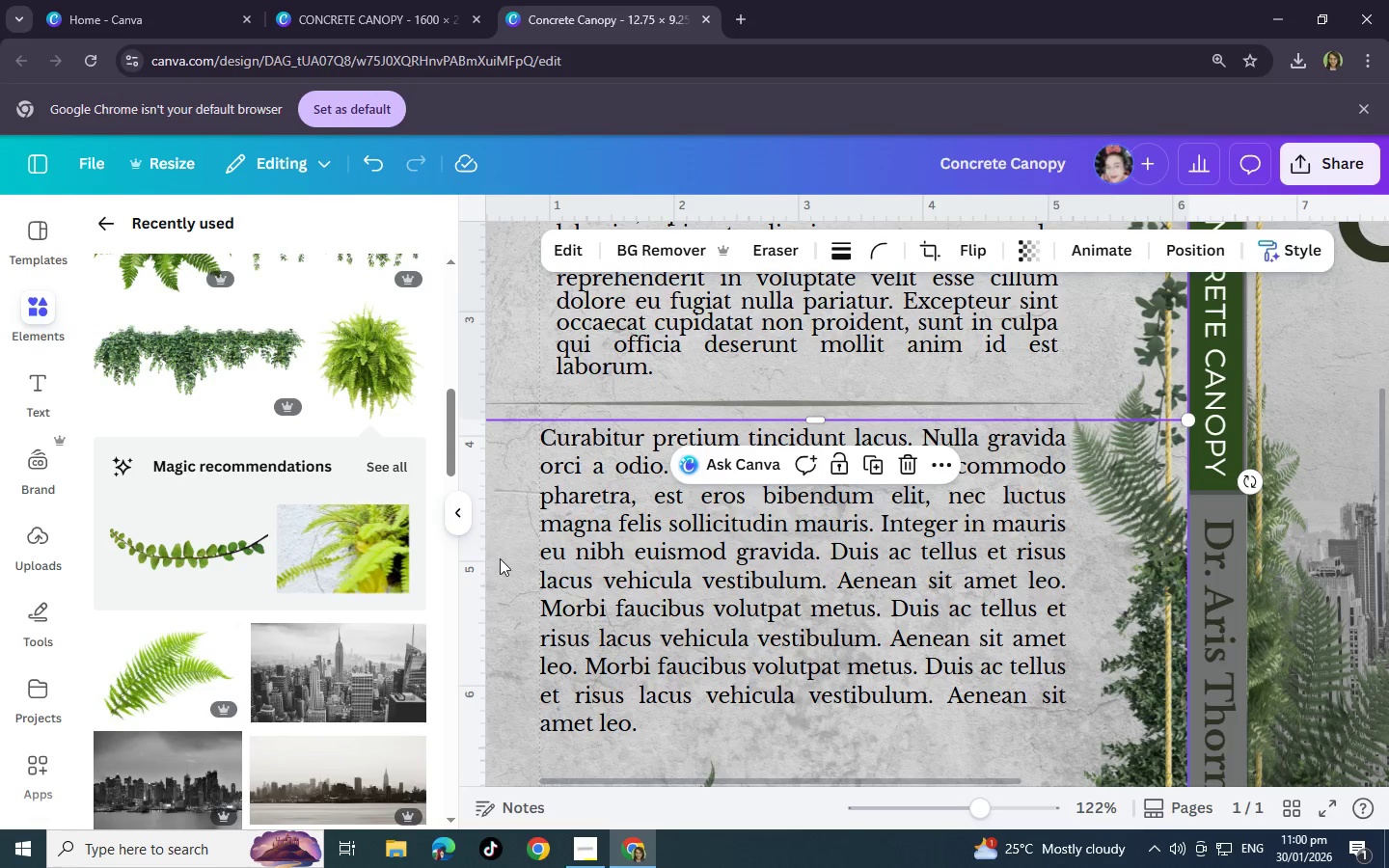 
left_click([510, 560])
 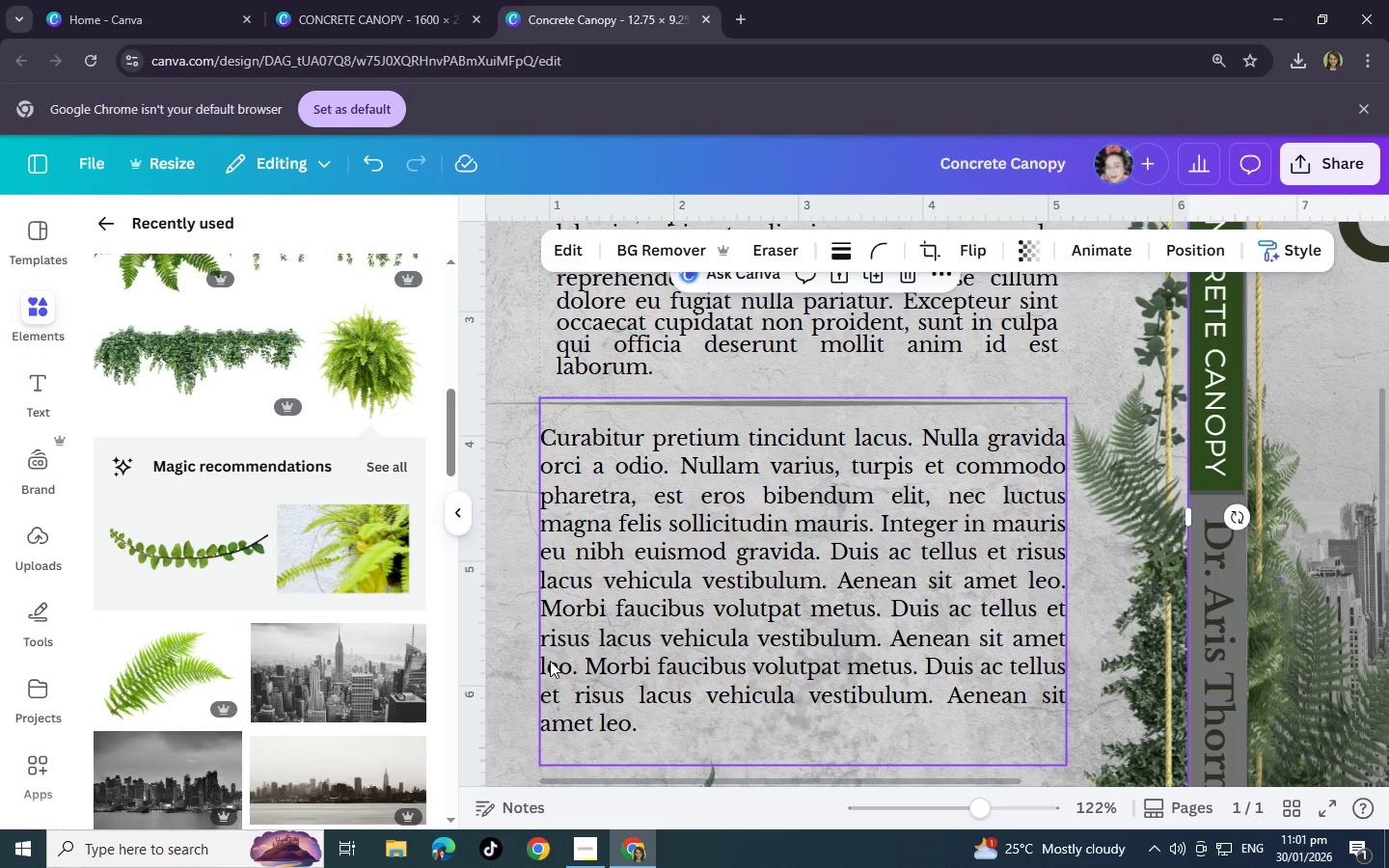 
wait(36.27)
 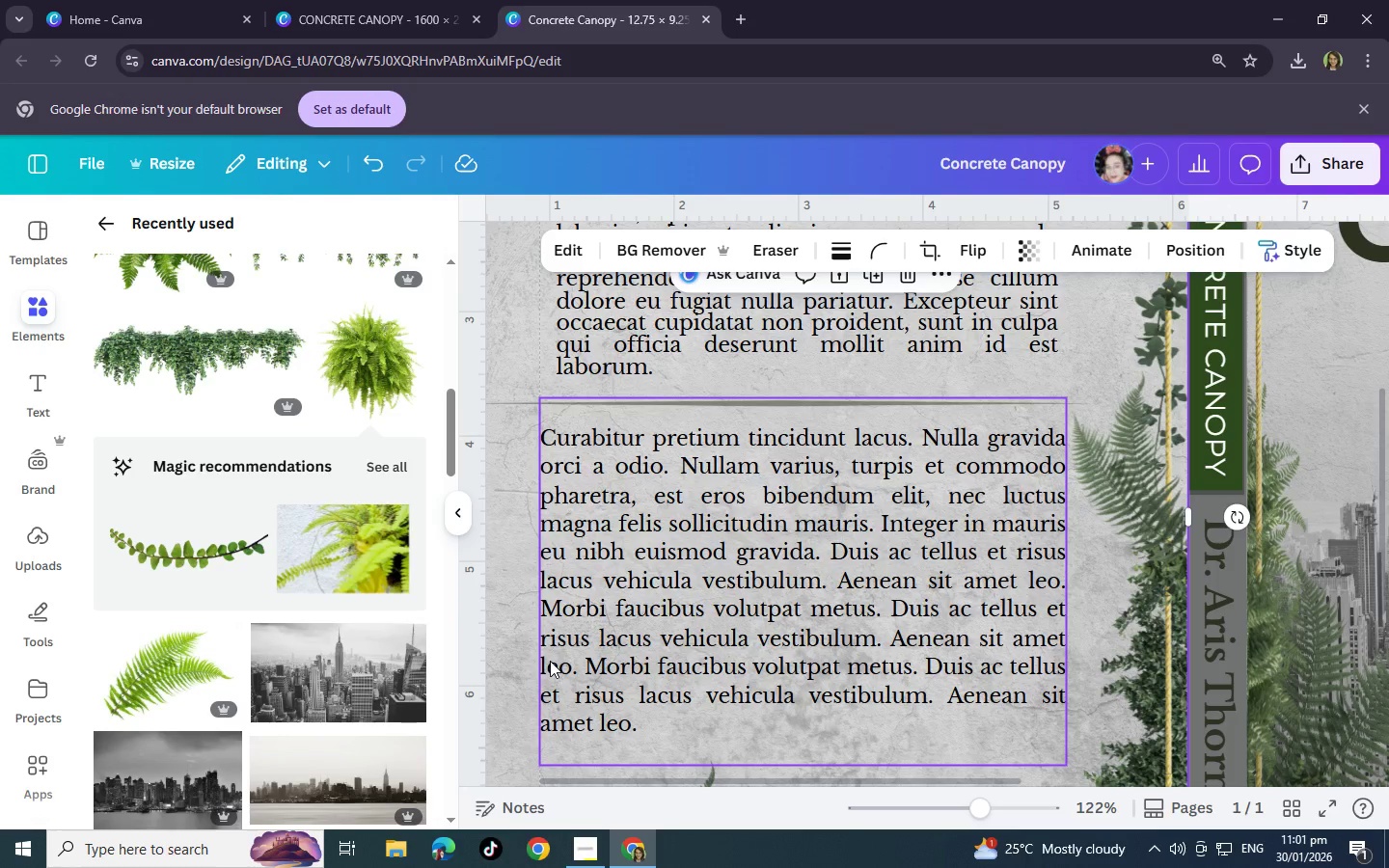 
double_click([642, 718])
 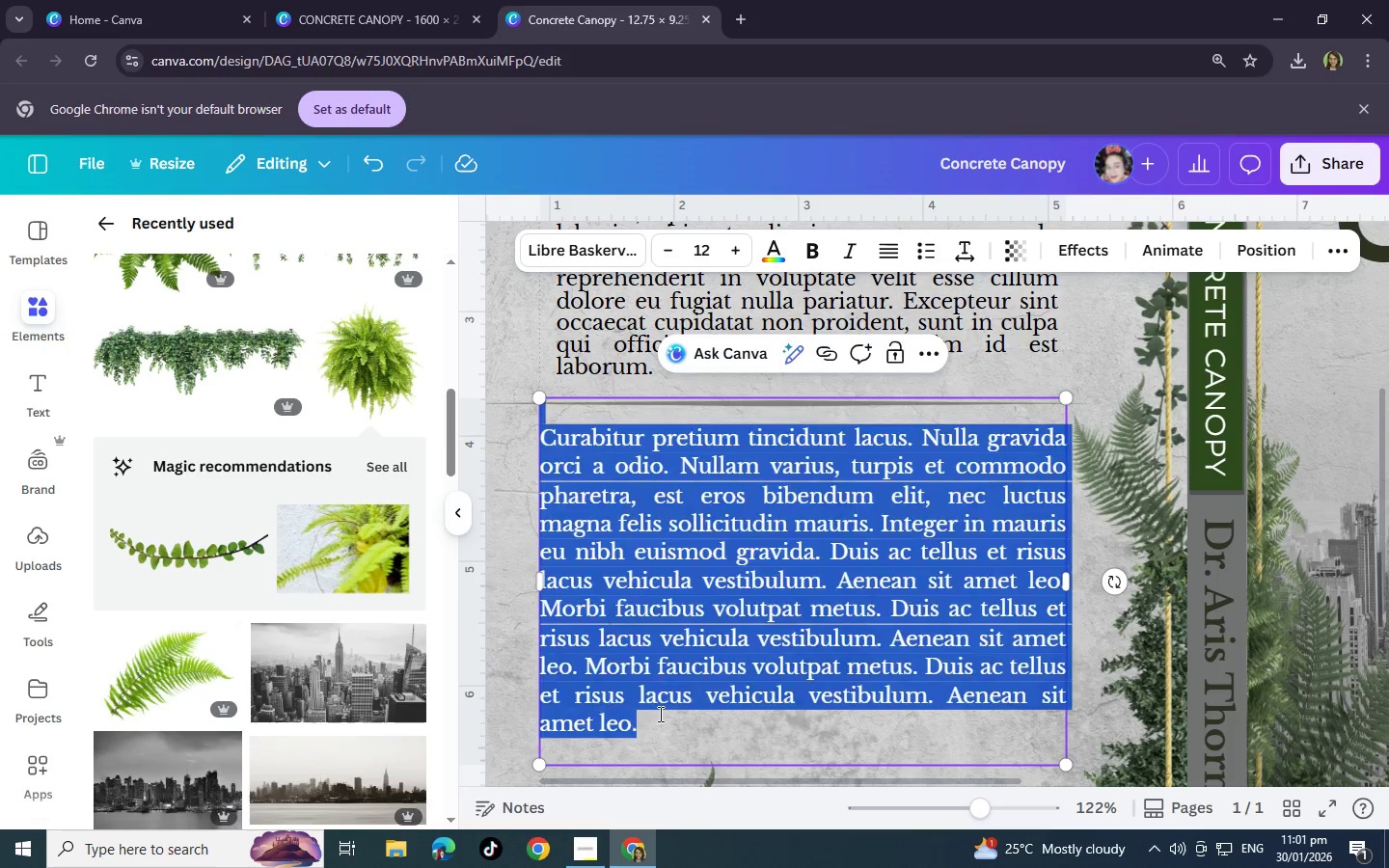 
left_click([659, 714])
 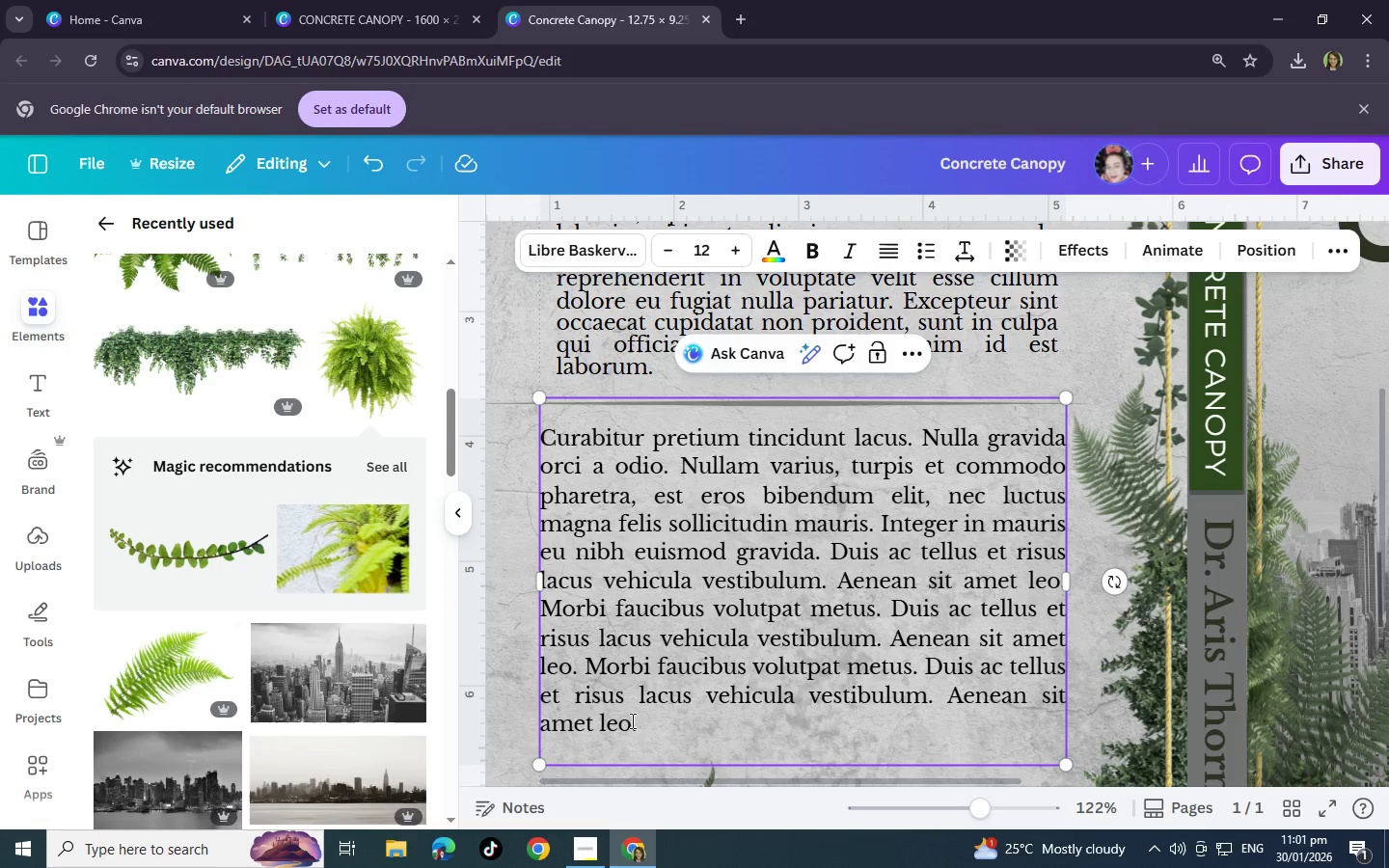 
left_click([631, 720])
 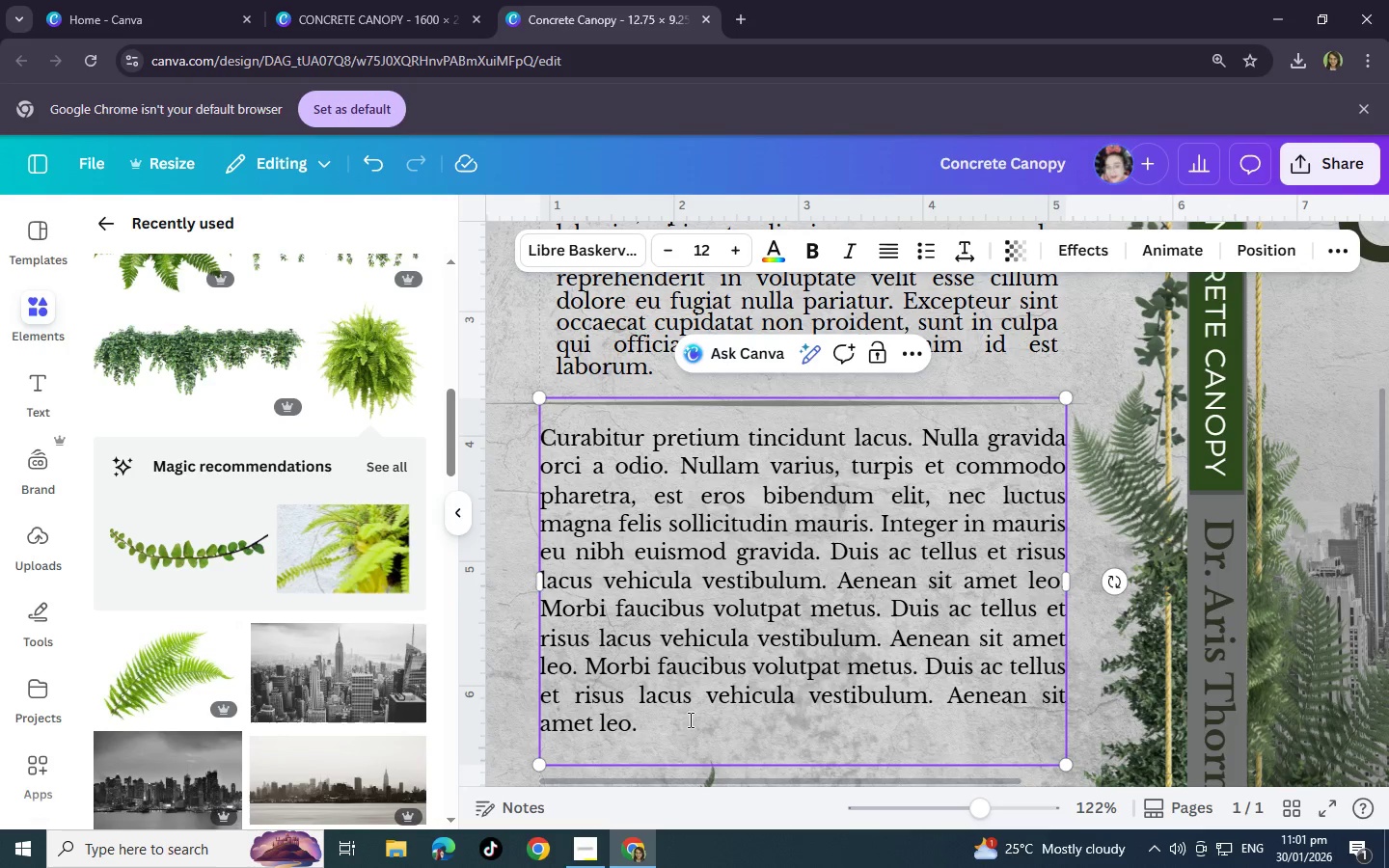 
type( asdr nui)
key(Backspace)
type(lis quo)
key(Backspace)
type(is tja)
key(Backspace)
key(Backspace)
type(ais gkh)
key(Backspace)
key(Backspace)
type(ihsi l)
key(Backspace)
type(l)
key(Backspace)
type(deins)
 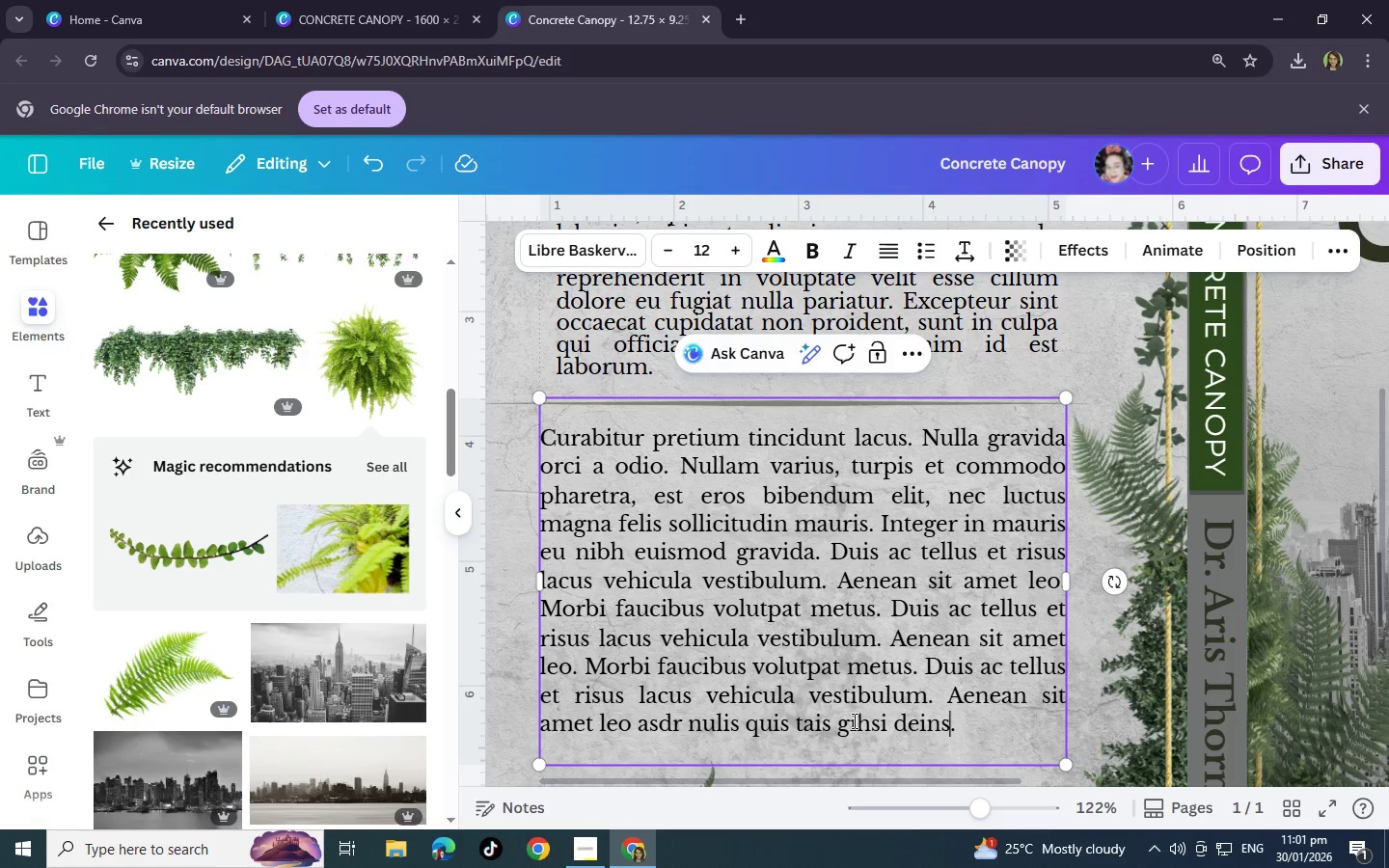 
left_click([853, 720])
 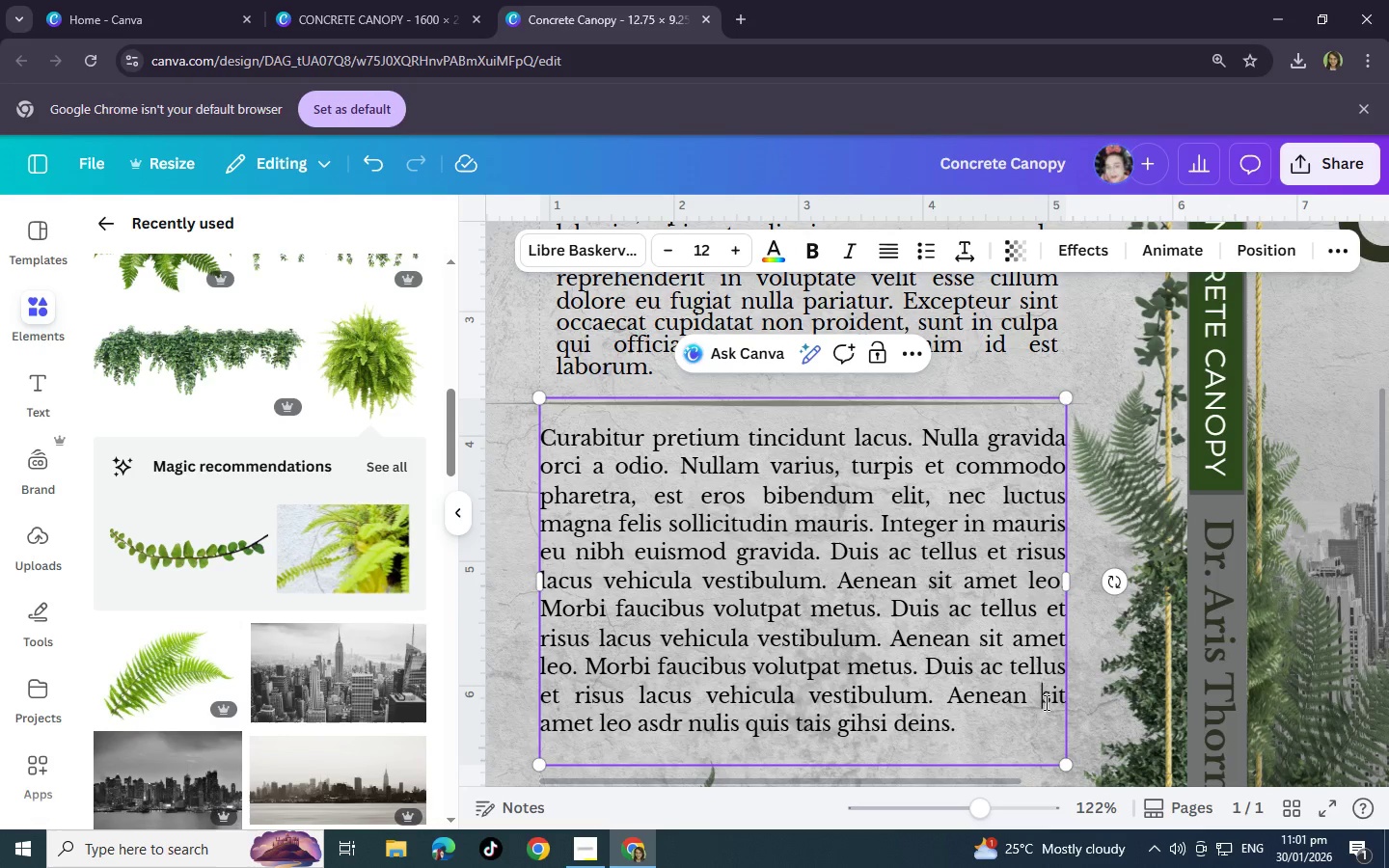 
left_click([1045, 702])
 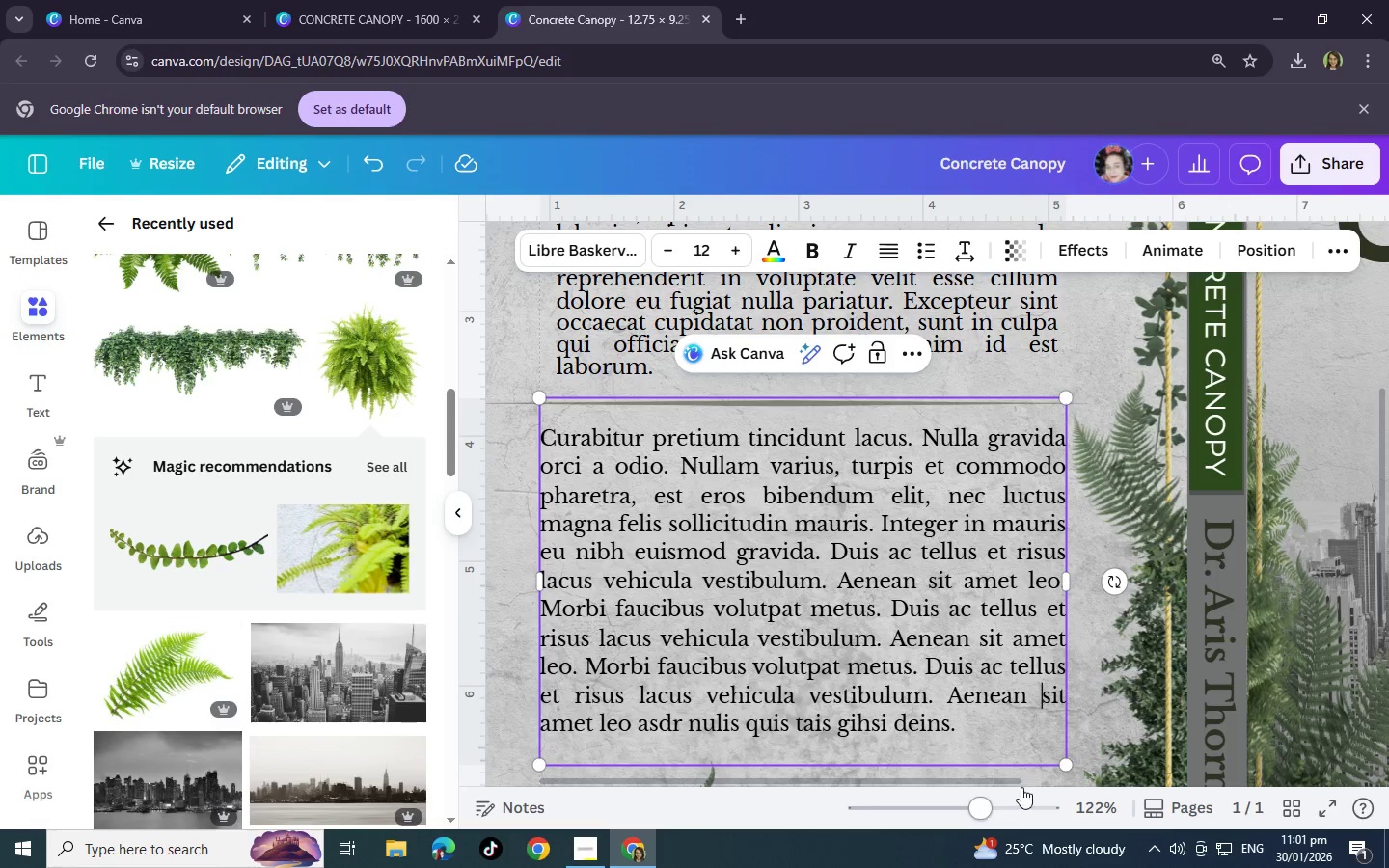 
scroll: coordinate [1021, 787], scroll_direction: up, amount: 1.0
 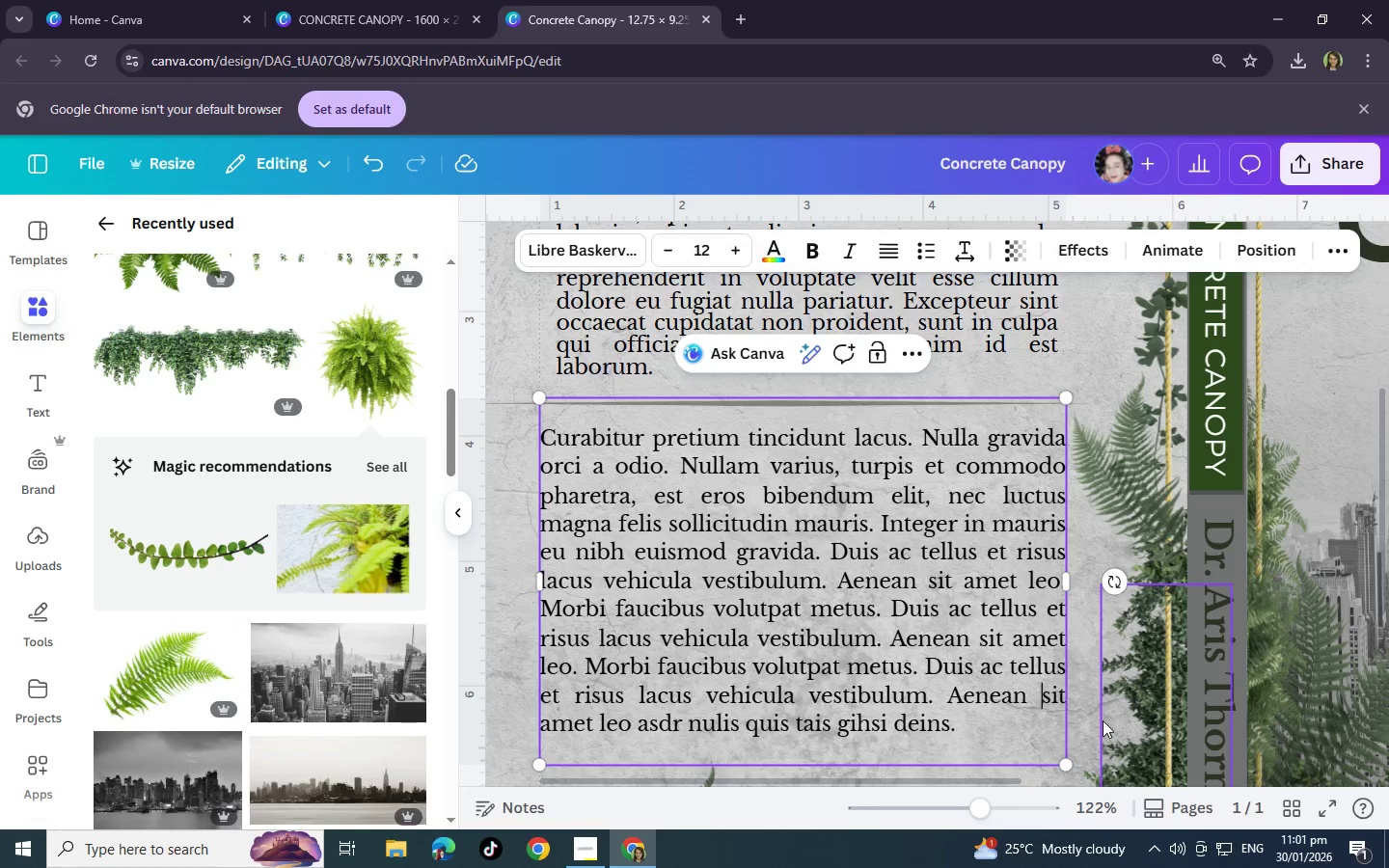 
left_click([1103, 720])
 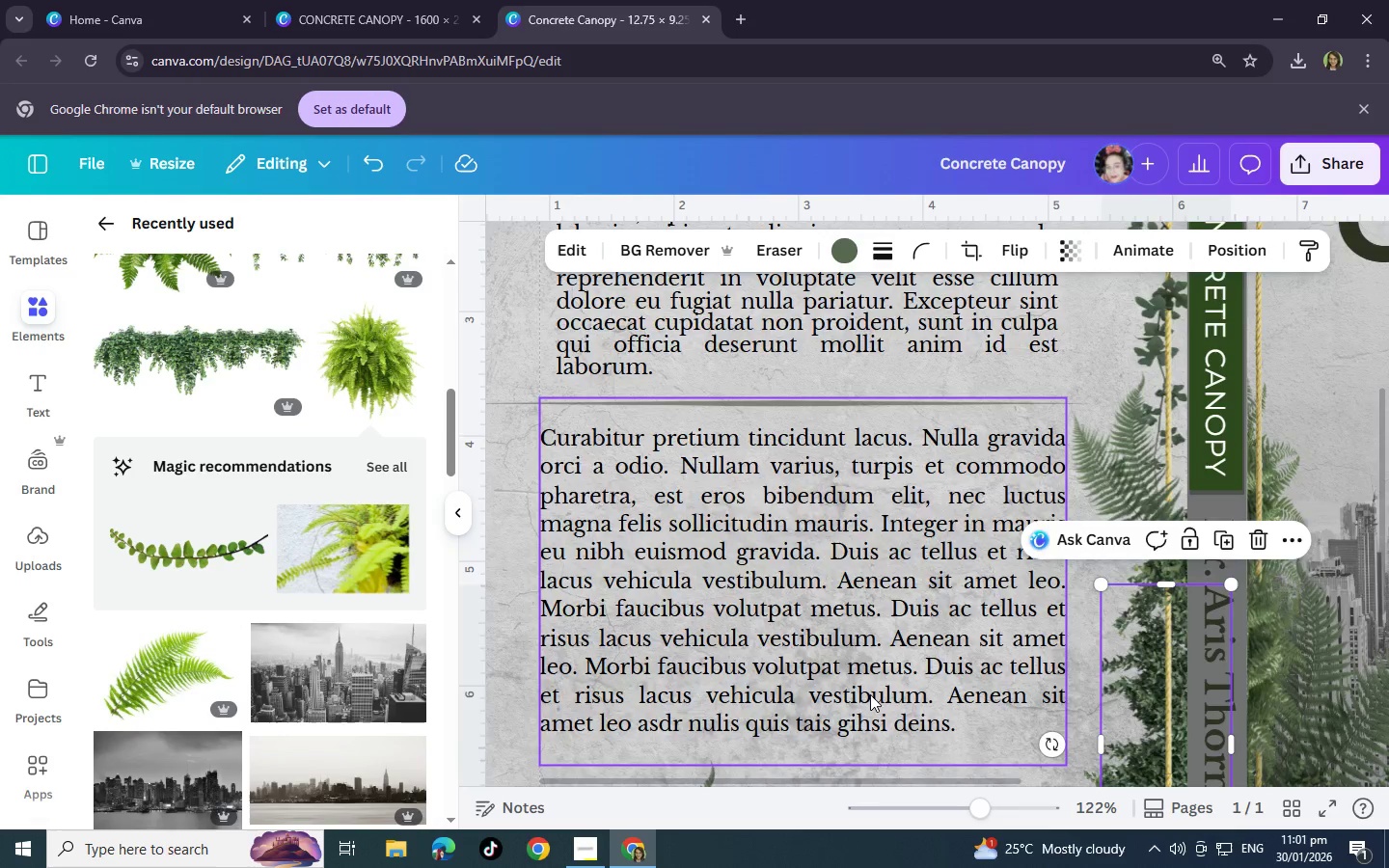 
scroll: coordinate [870, 694], scroll_direction: down, amount: 1.0
 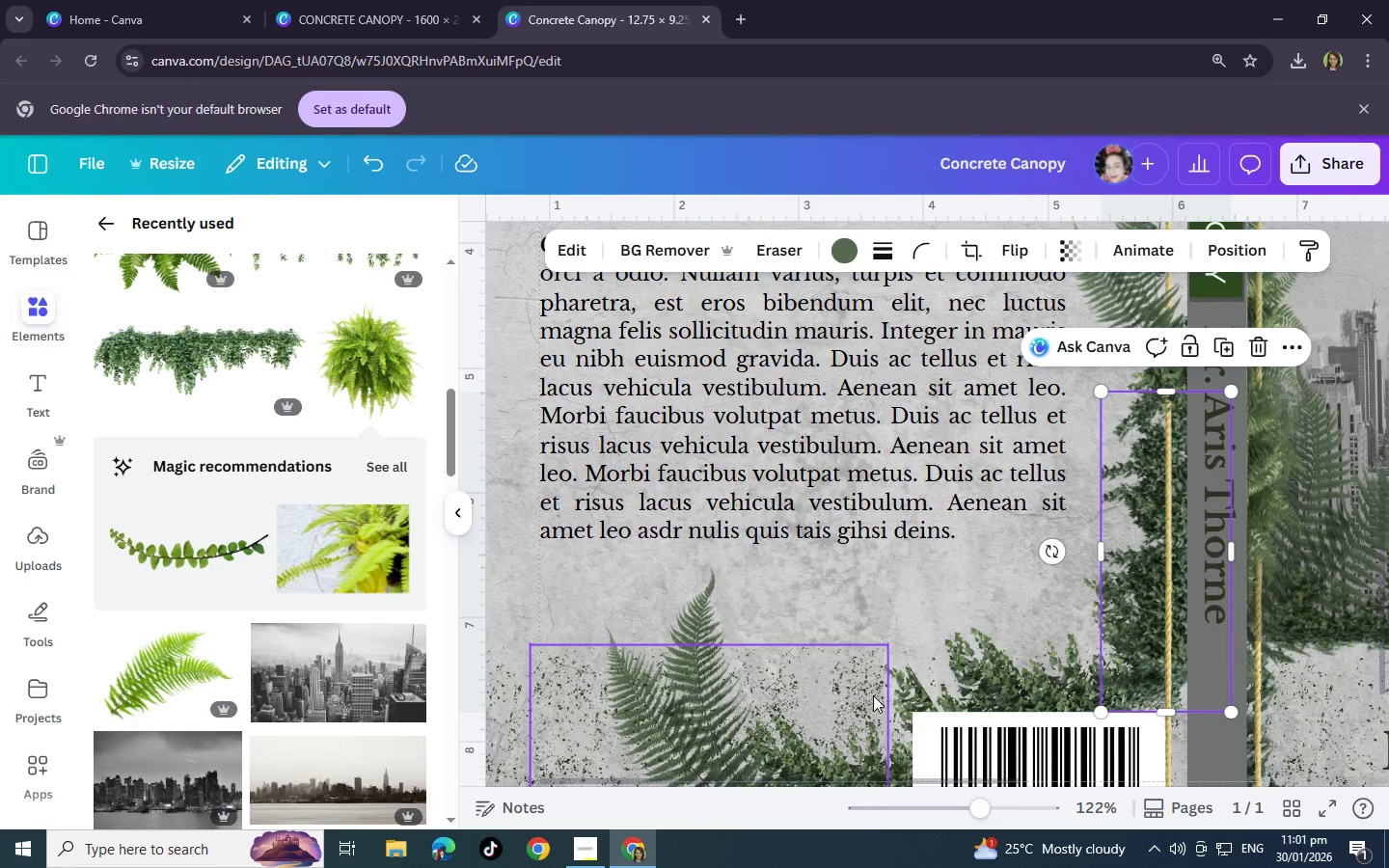 
scroll: coordinate [793, 578], scroll_direction: up, amount: 5.0
 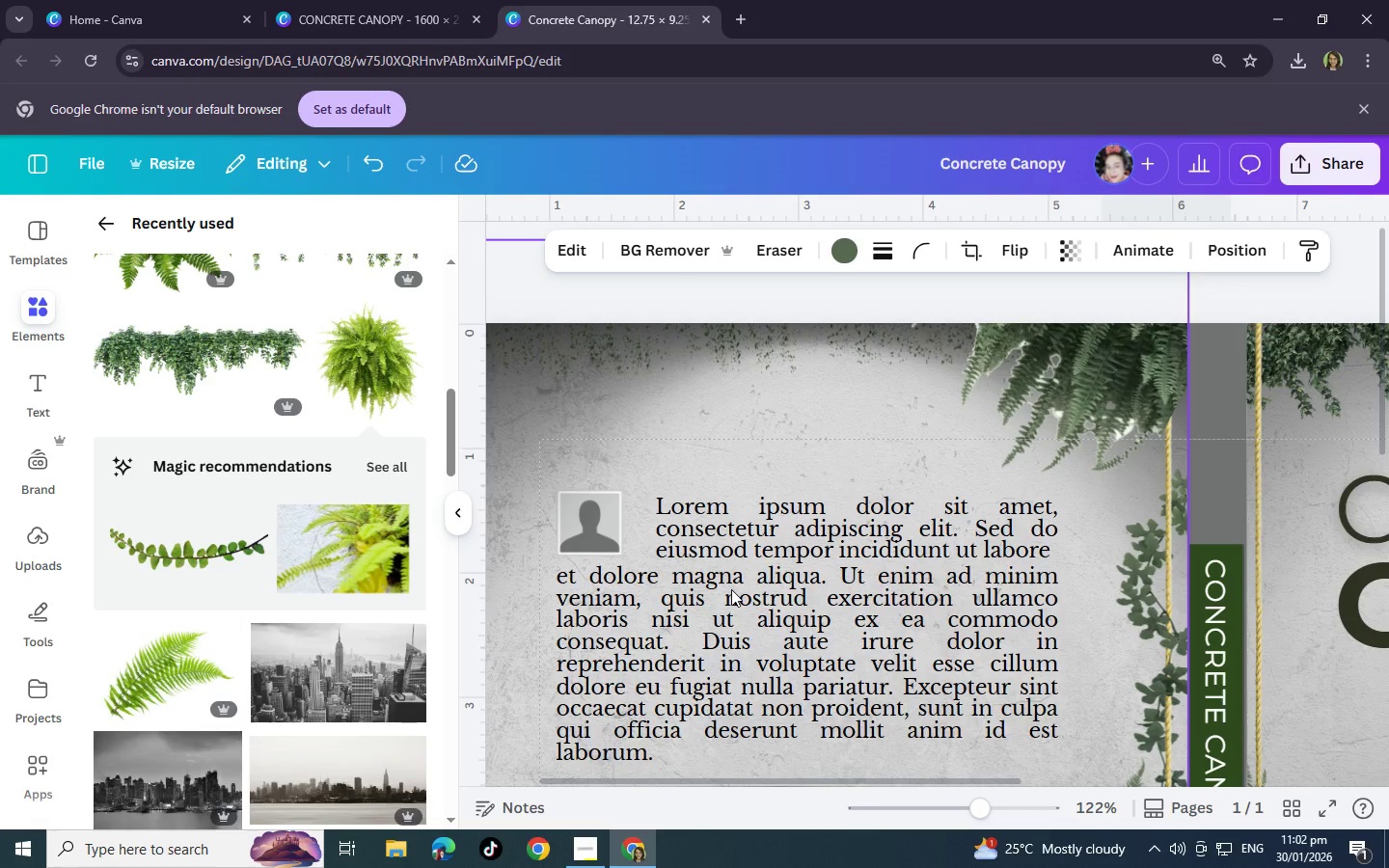 
left_click([731, 589])
 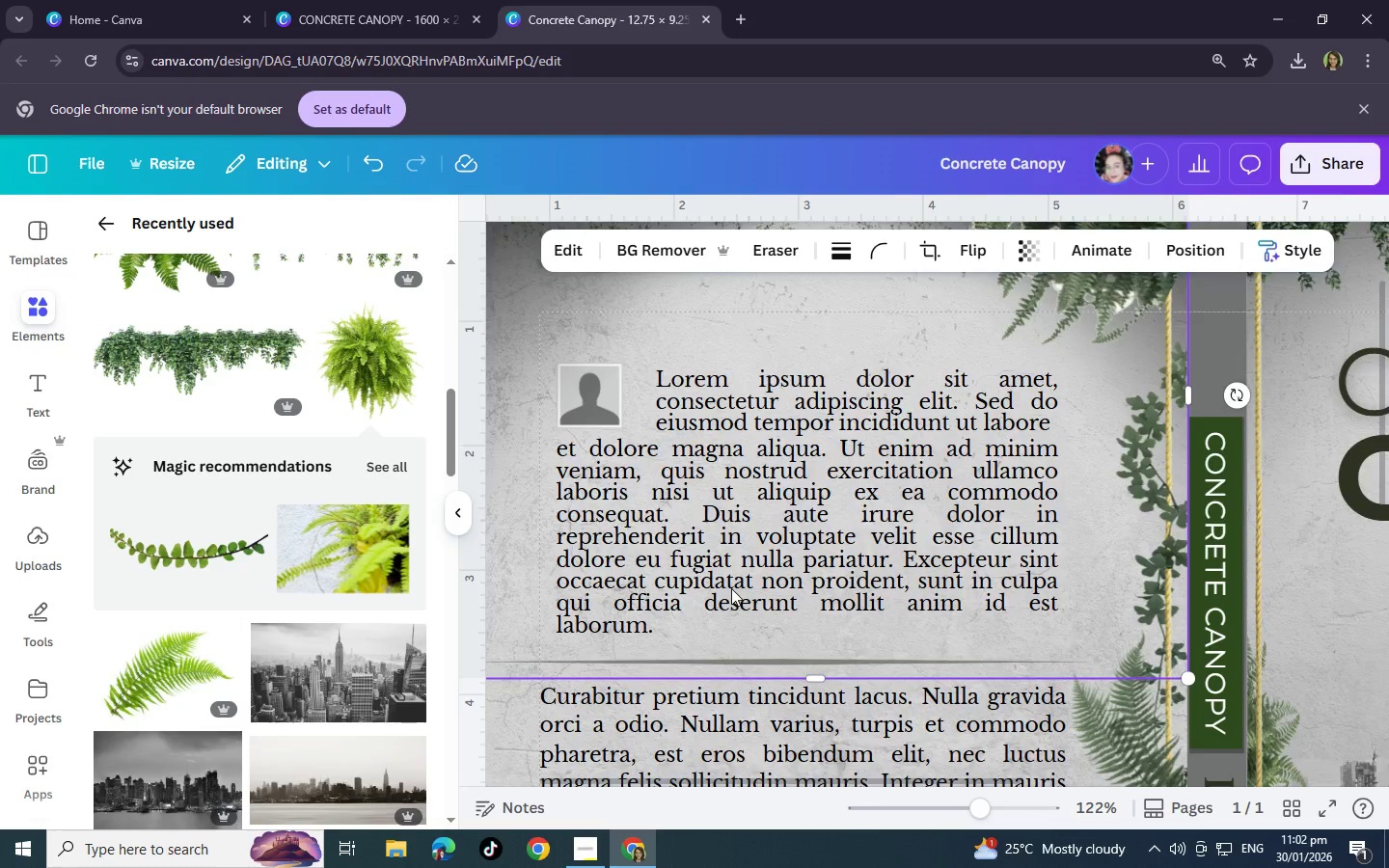 
scroll: coordinate [732, 583], scroll_direction: down, amount: 6.0
 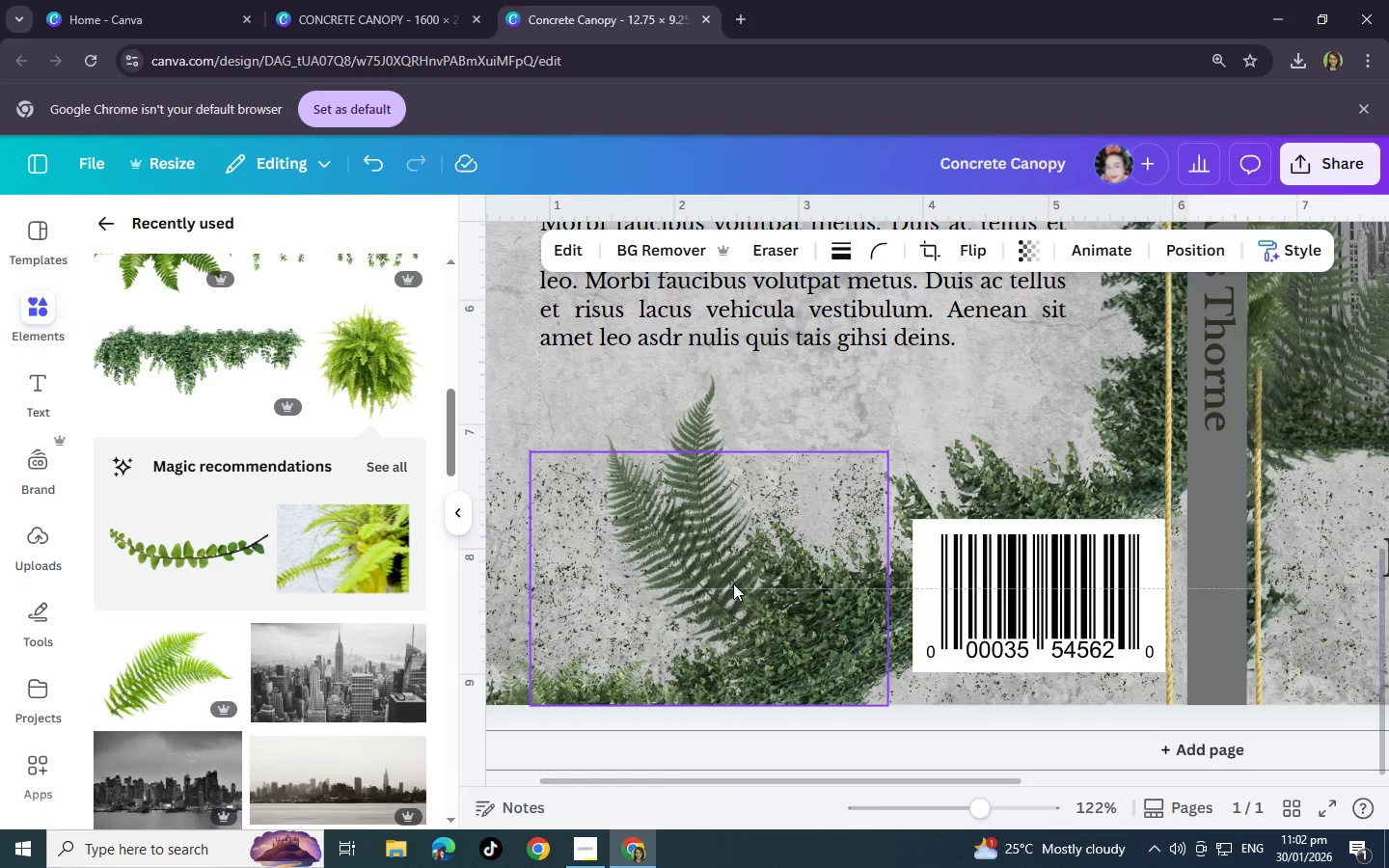 
scroll: coordinate [735, 586], scroll_direction: up, amount: 5.0
 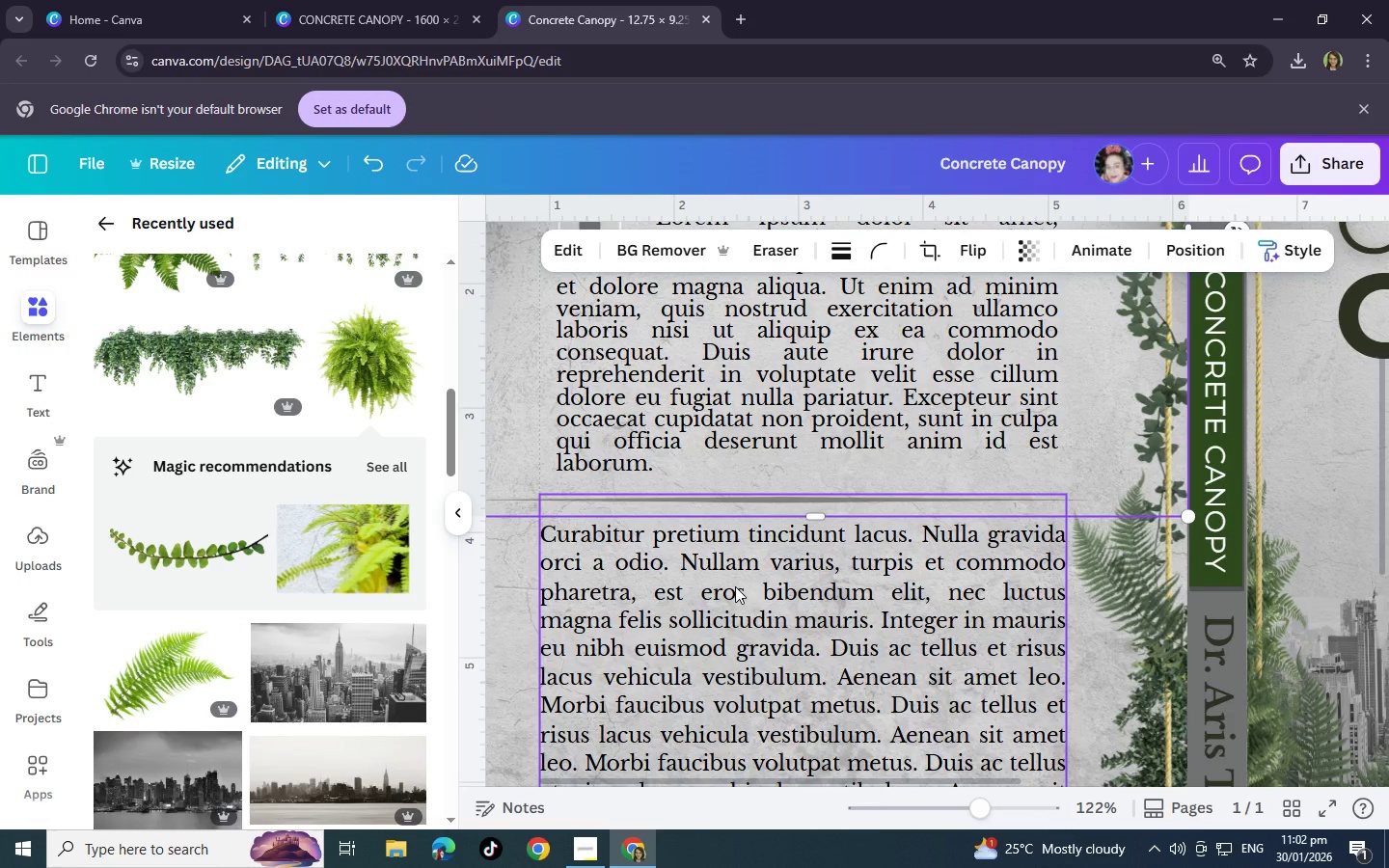 
scroll: coordinate [735, 586], scroll_direction: down, amount: 3.0
 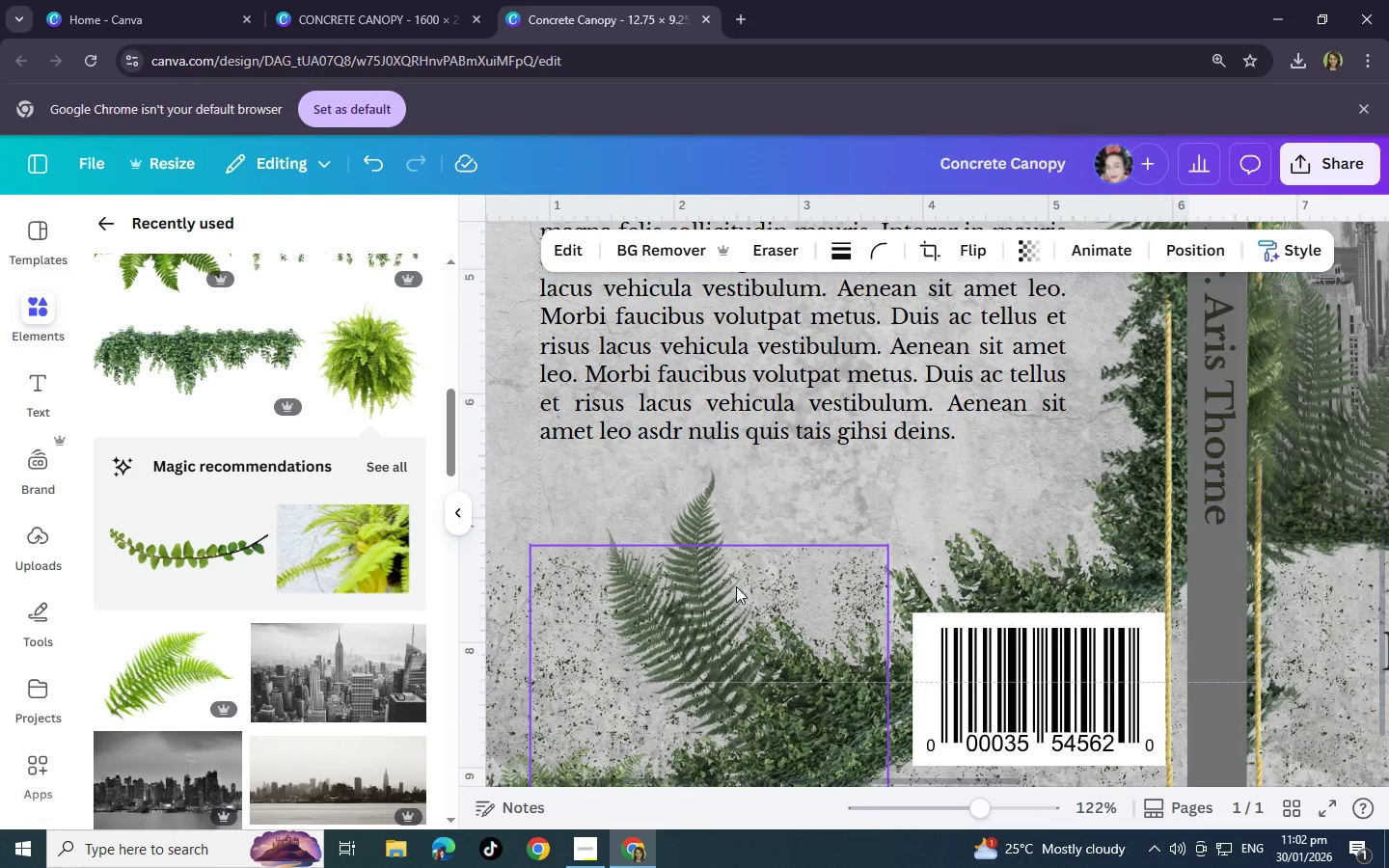 
scroll: coordinate [736, 586], scroll_direction: up, amount: 2.0
 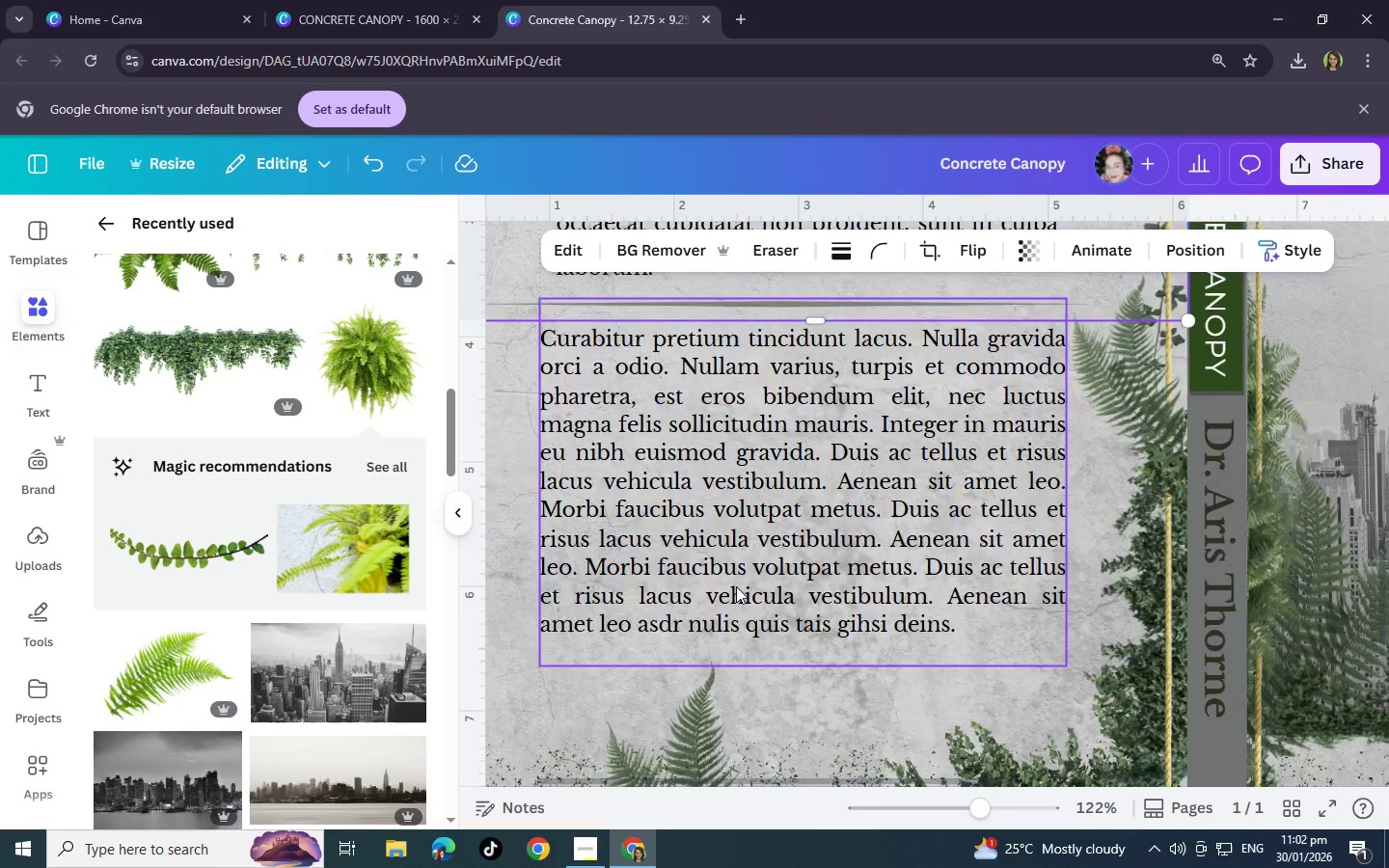 
scroll: coordinate [736, 586], scroll_direction: down, amount: 2.0
 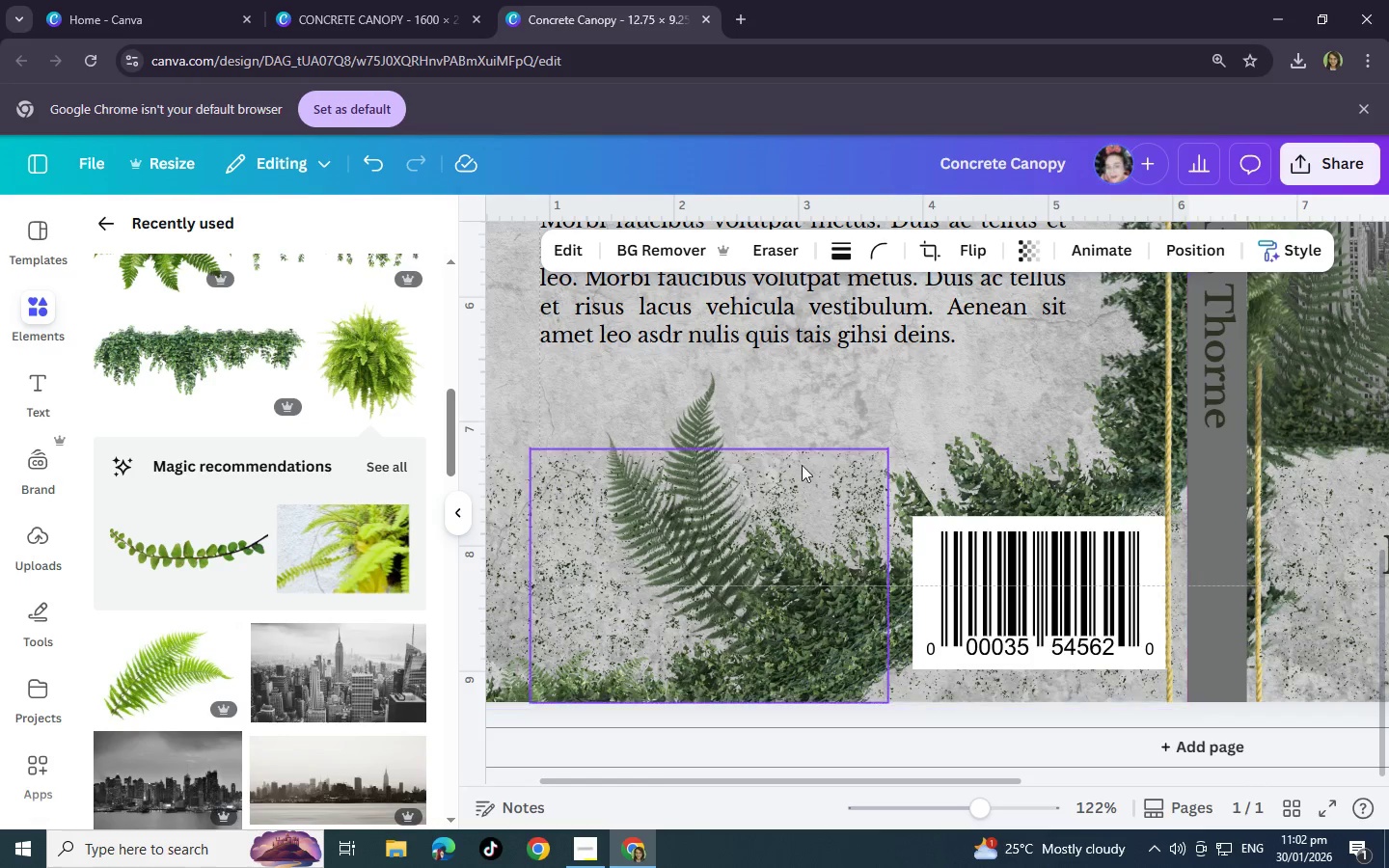 
left_click_drag(start_coordinate=[490, 613], to_coordinate=[527, 615])
 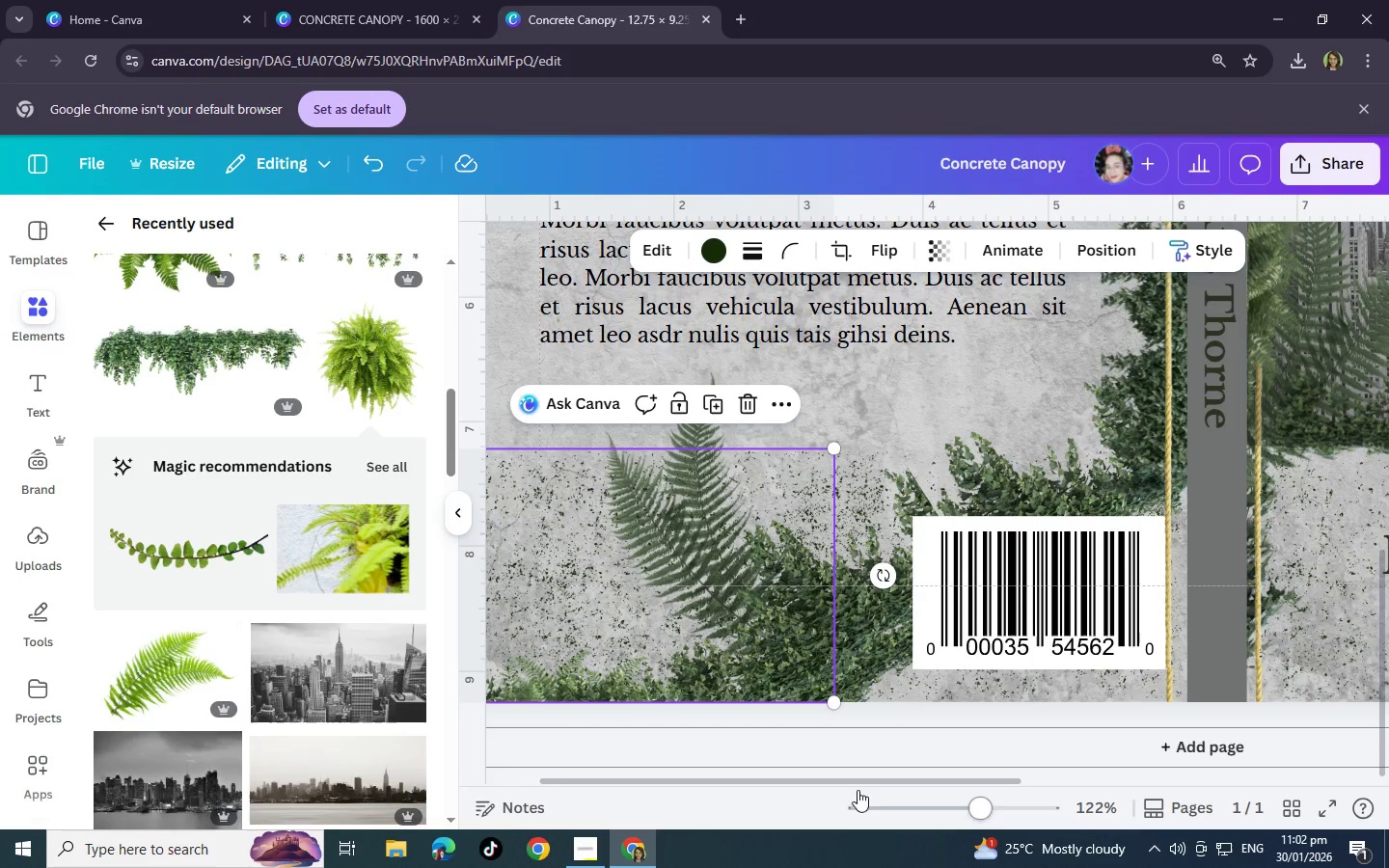 
left_click_drag(start_coordinate=[854, 778], to_coordinate=[754, 781])
 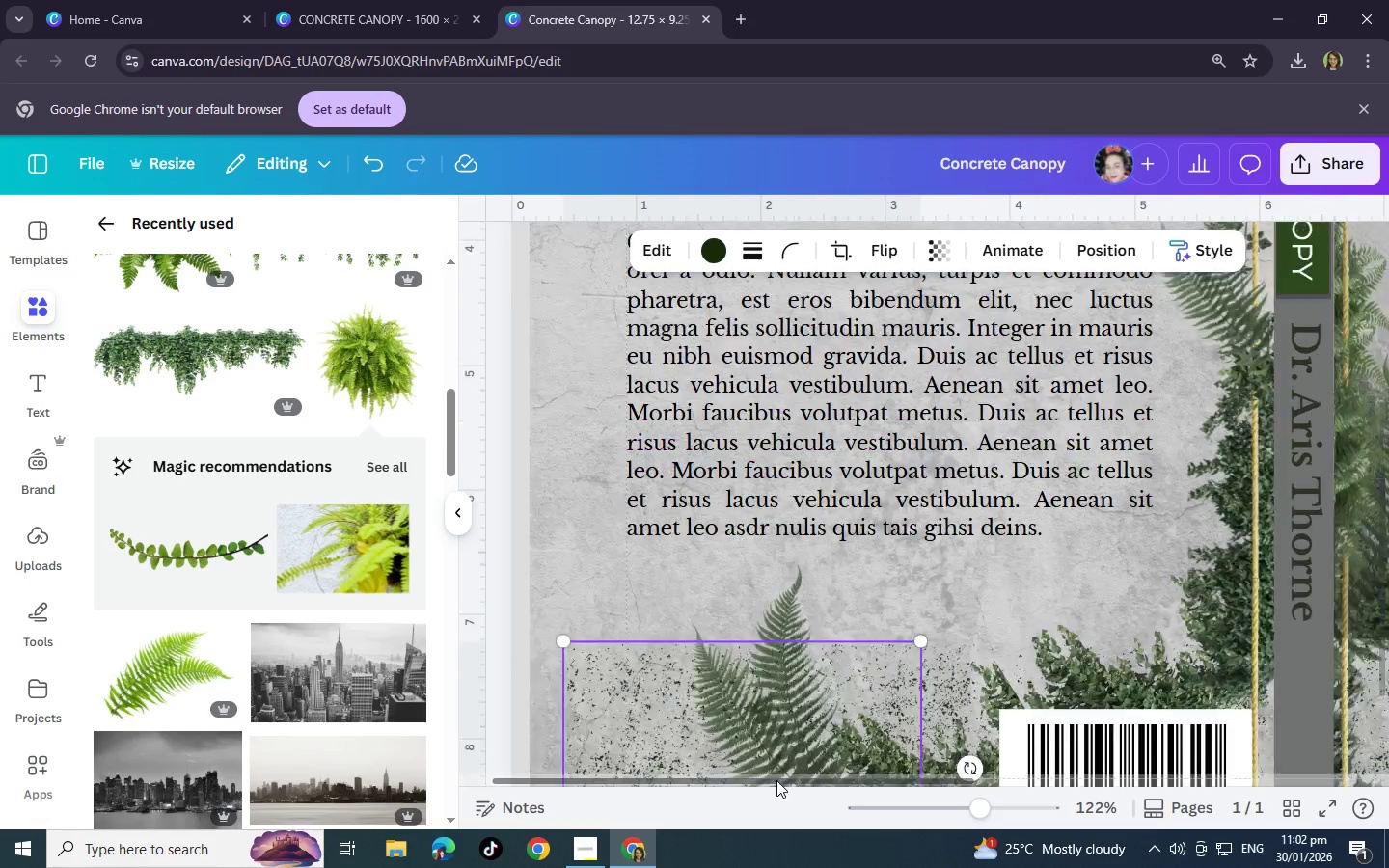 
scroll: coordinate [776, 780], scroll_direction: up, amount: 10.0
 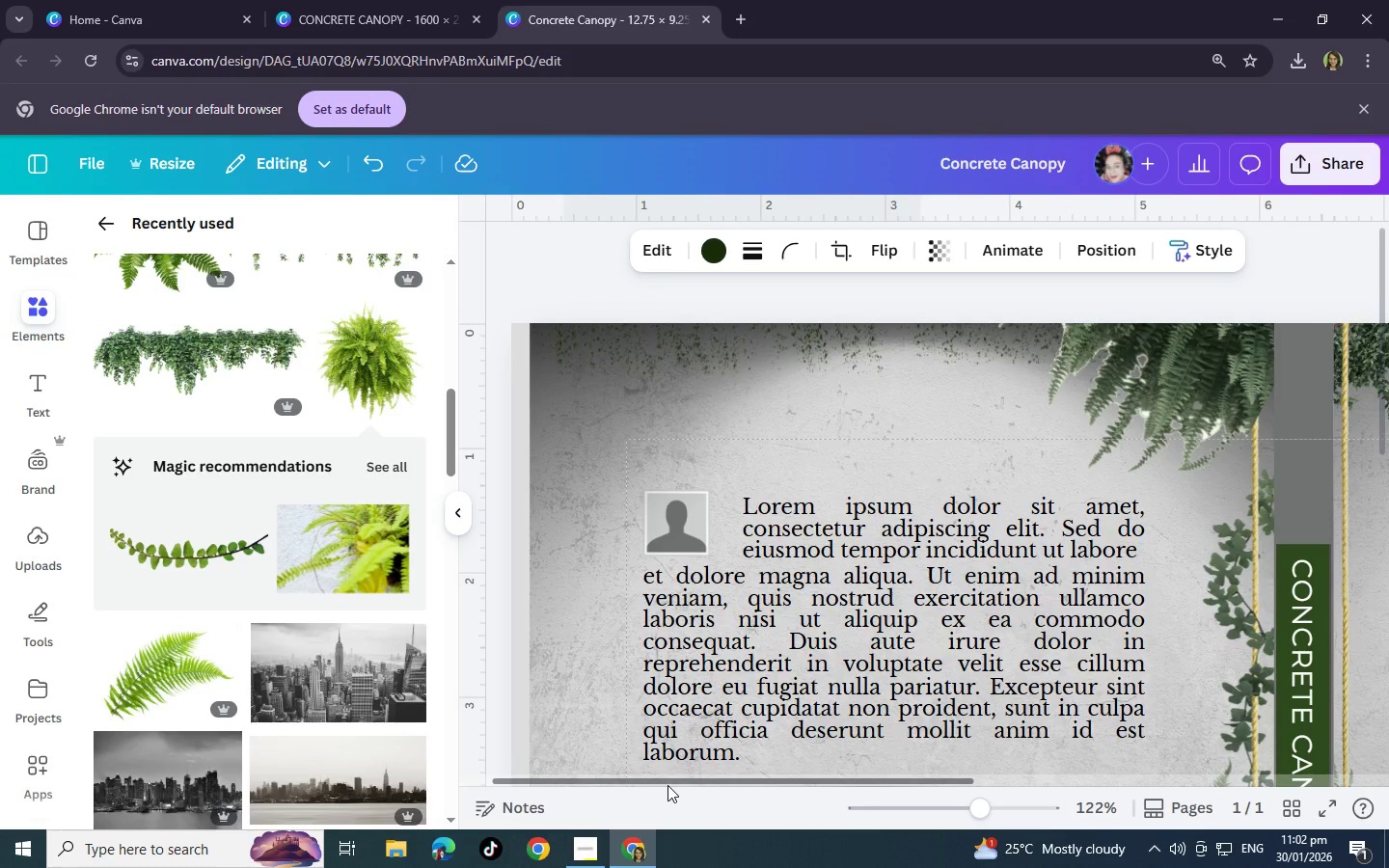 
left_click_drag(start_coordinate=[667, 781], to_coordinate=[819, 782])
 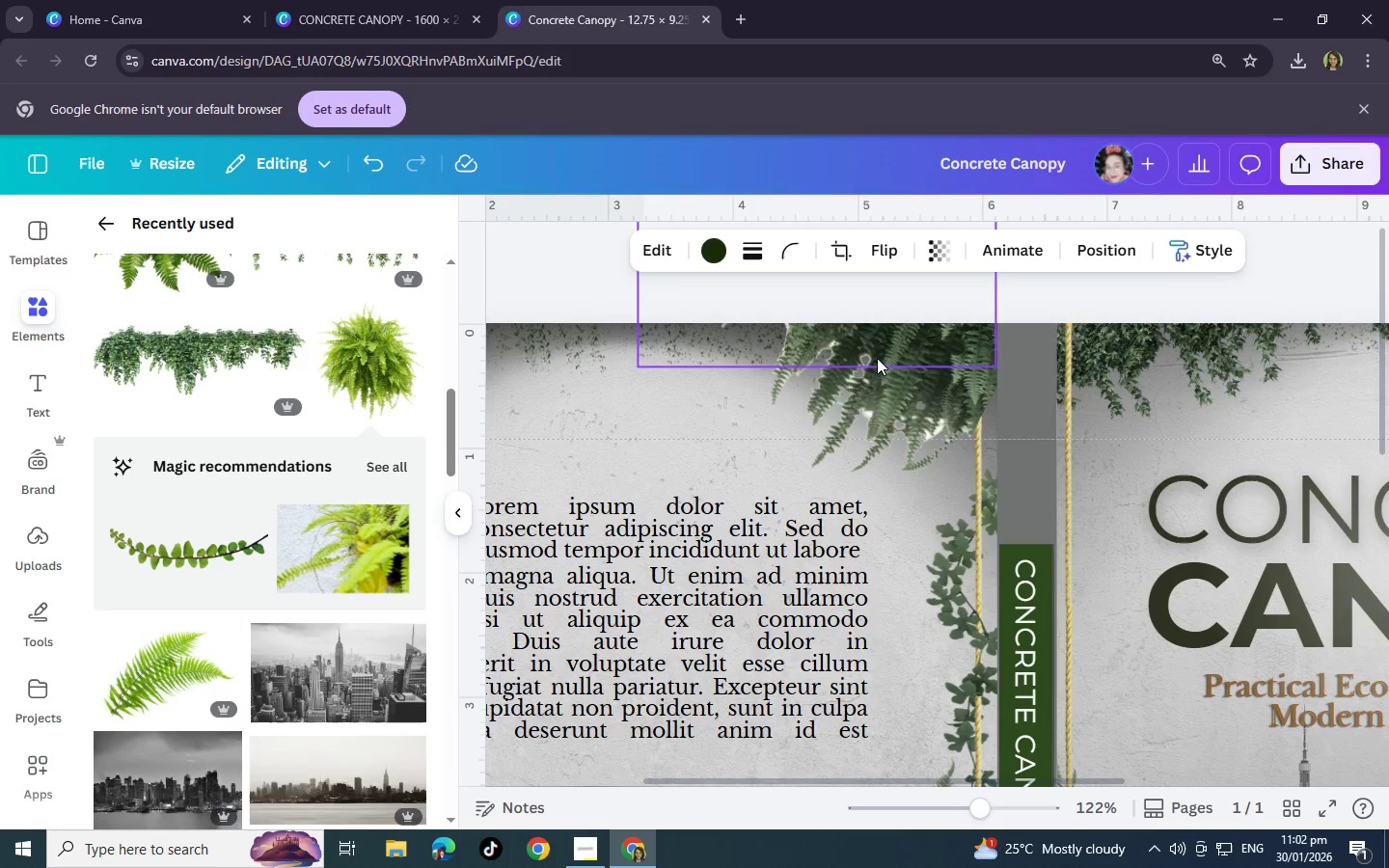 
left_click([877, 358])
 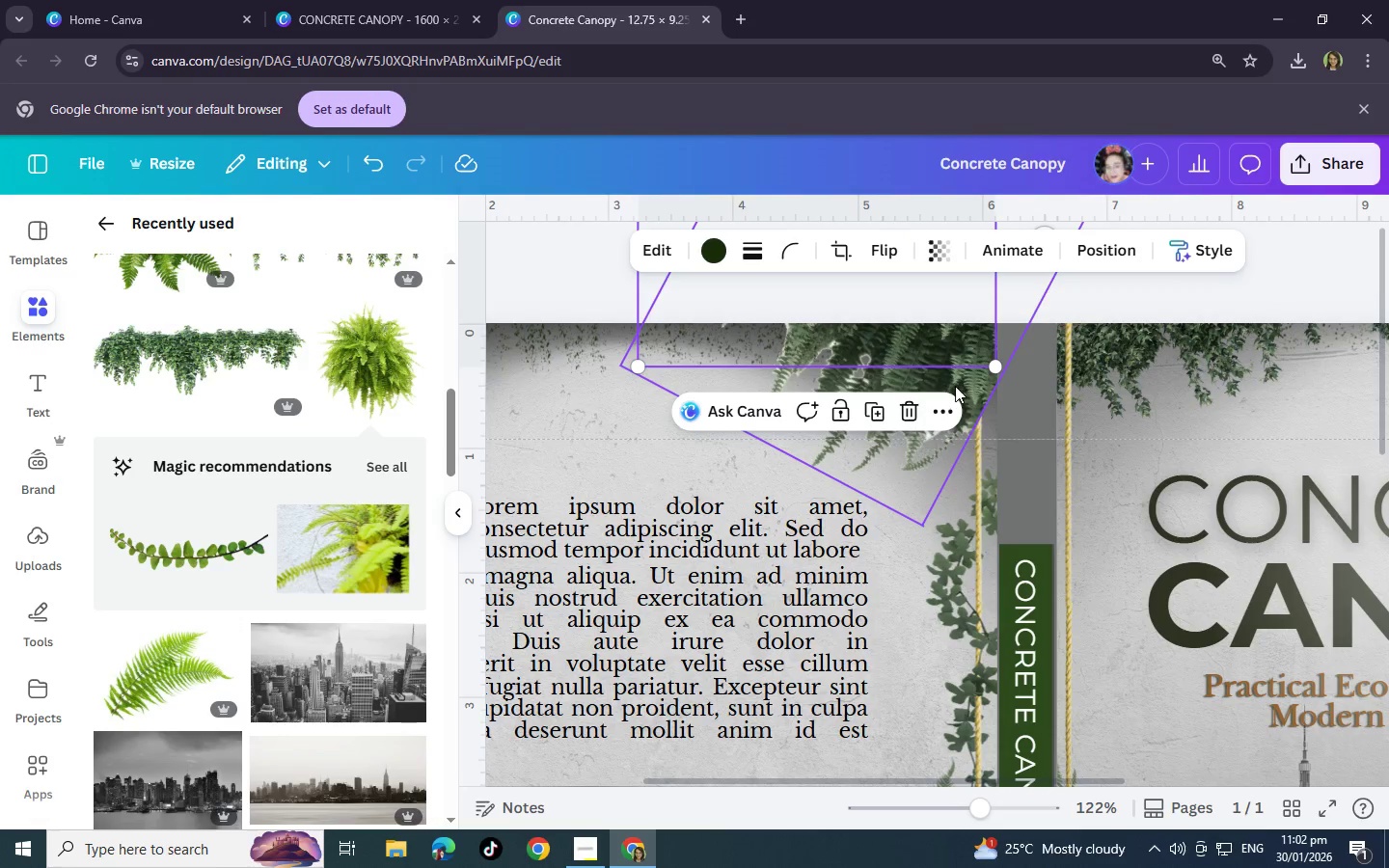 
left_click([955, 386])
 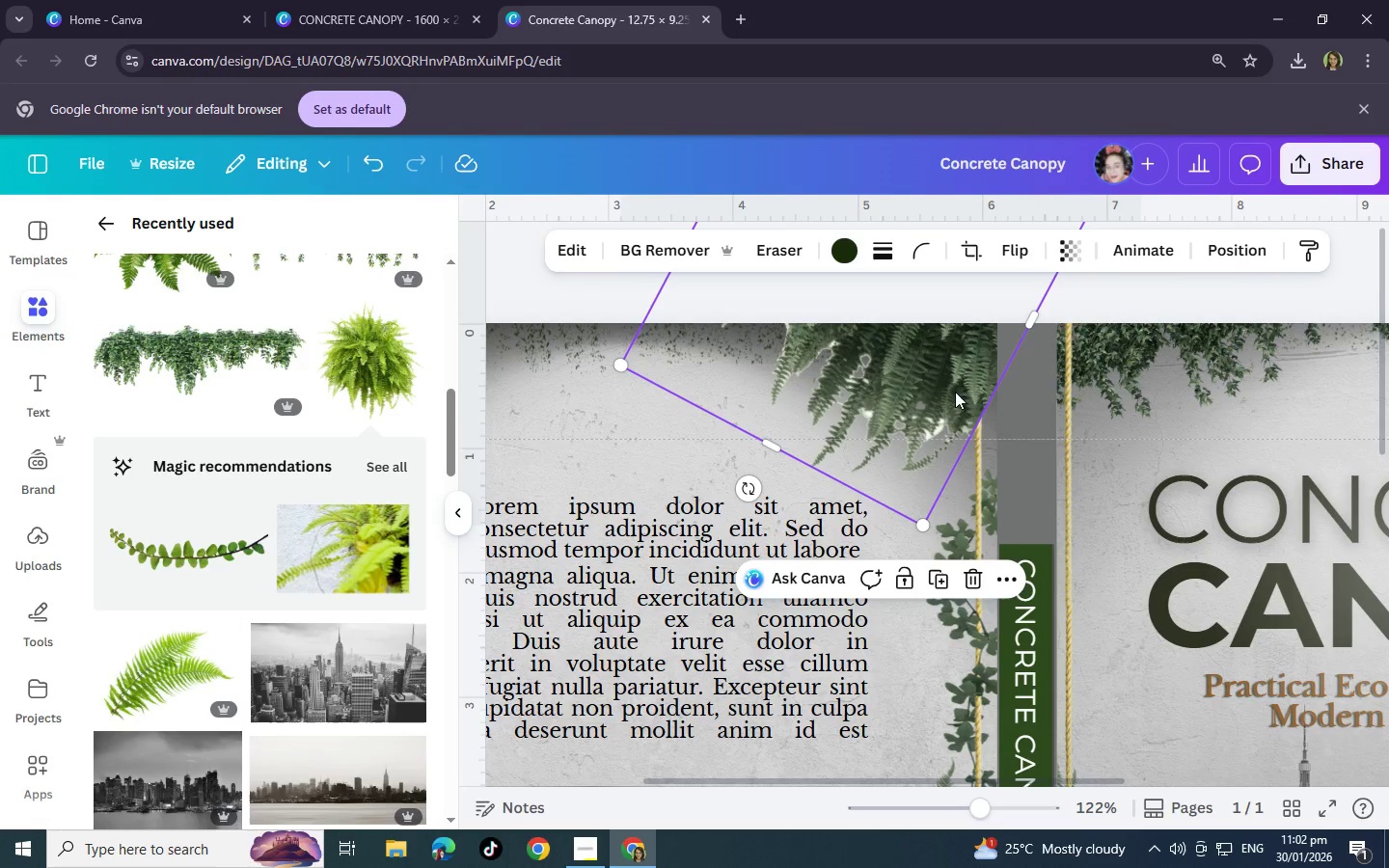 
left_click_drag(start_coordinate=[955, 386], to_coordinate=[873, 503])
 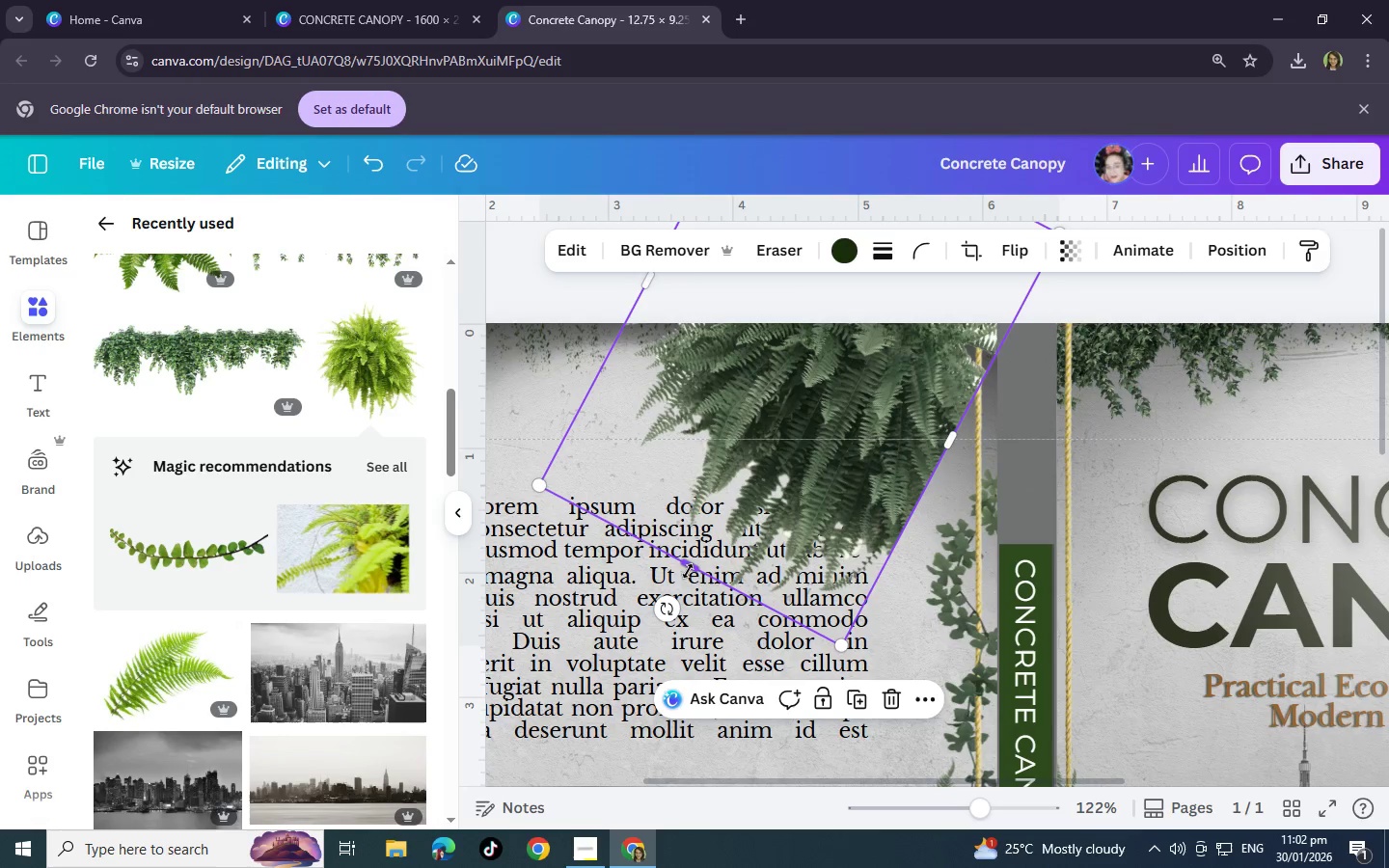 
left_click_drag(start_coordinate=[690, 569], to_coordinate=[854, 412])
 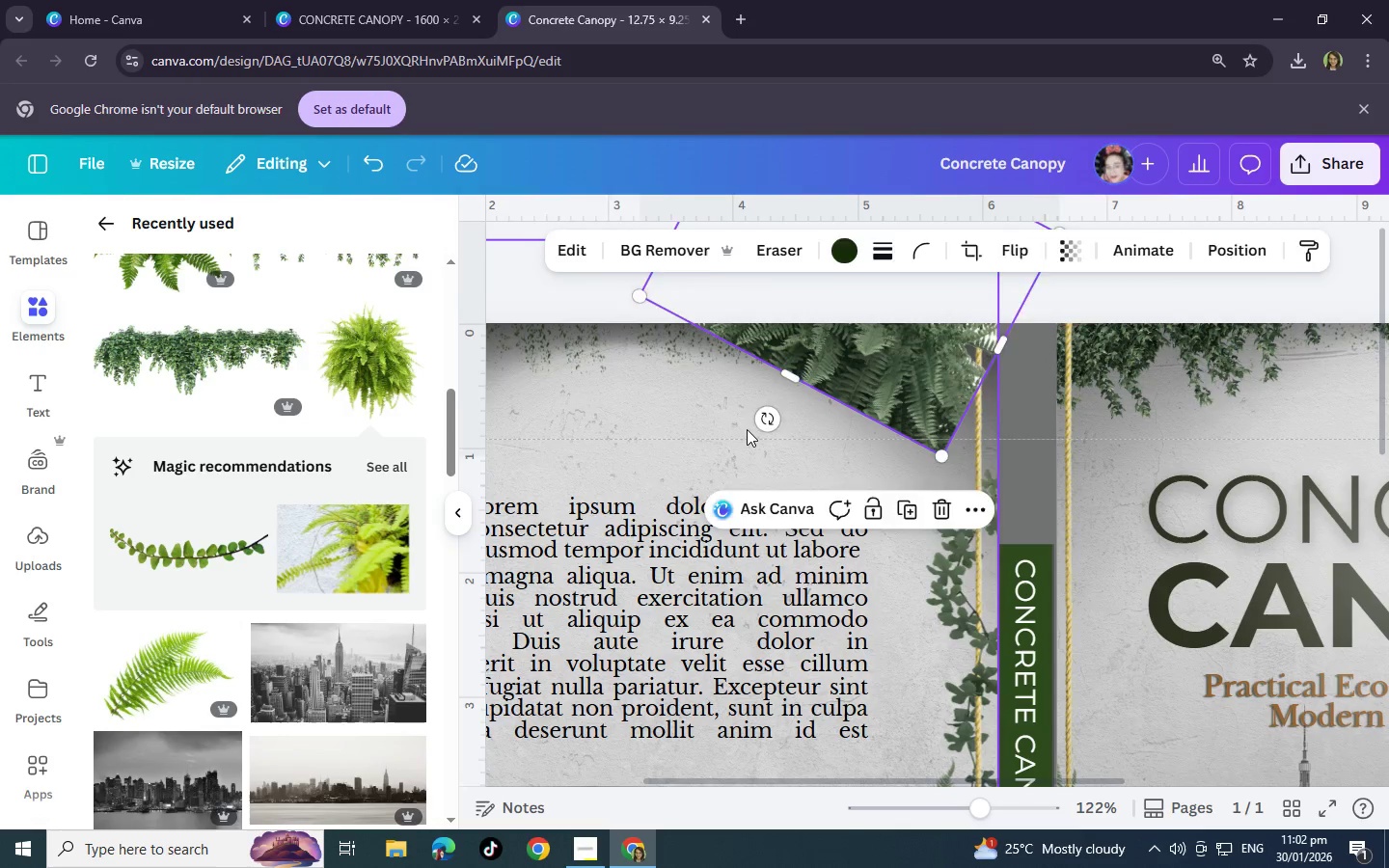 
left_click([747, 429])
 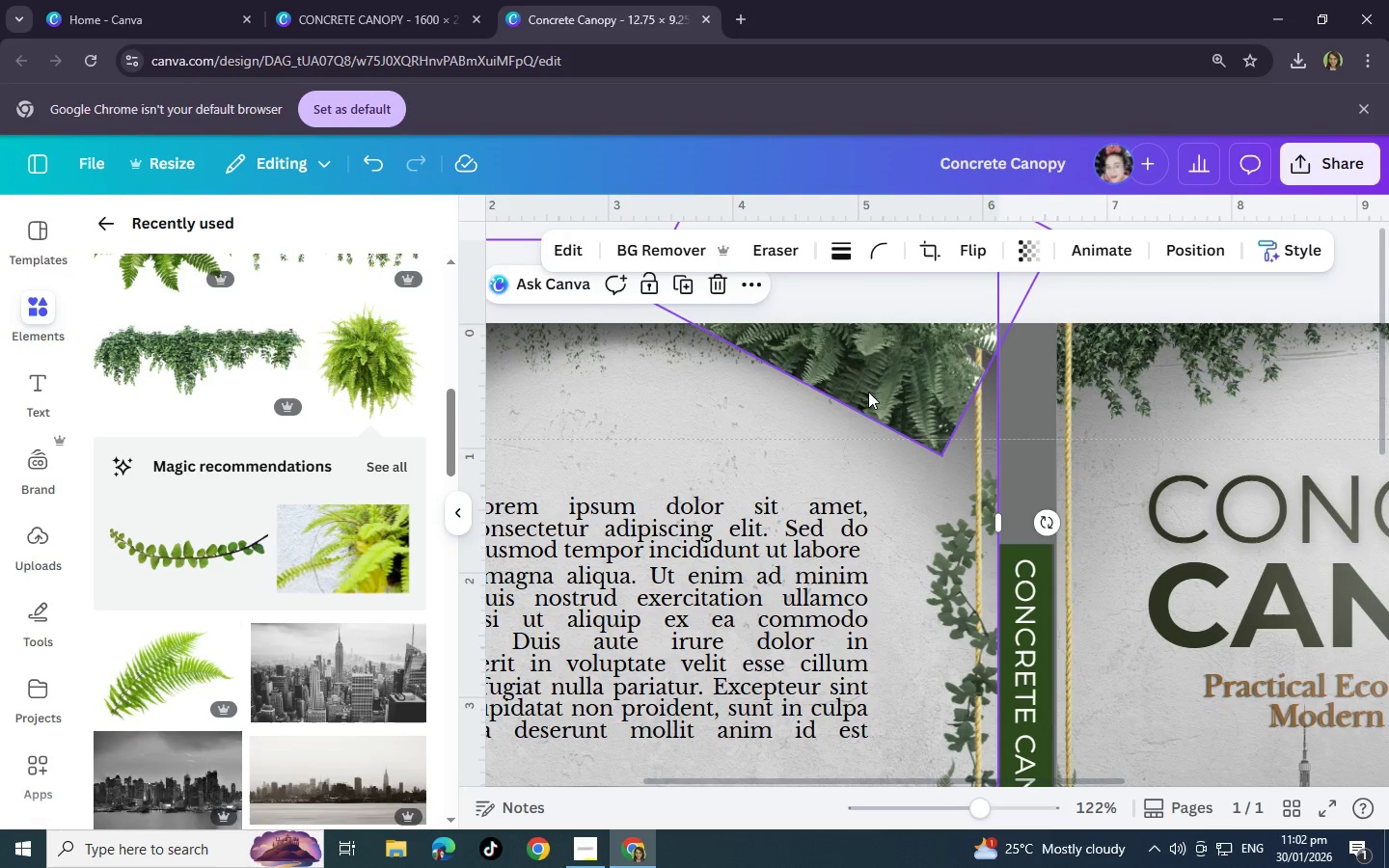 
left_click_drag(start_coordinate=[868, 392], to_coordinate=[822, 477])
 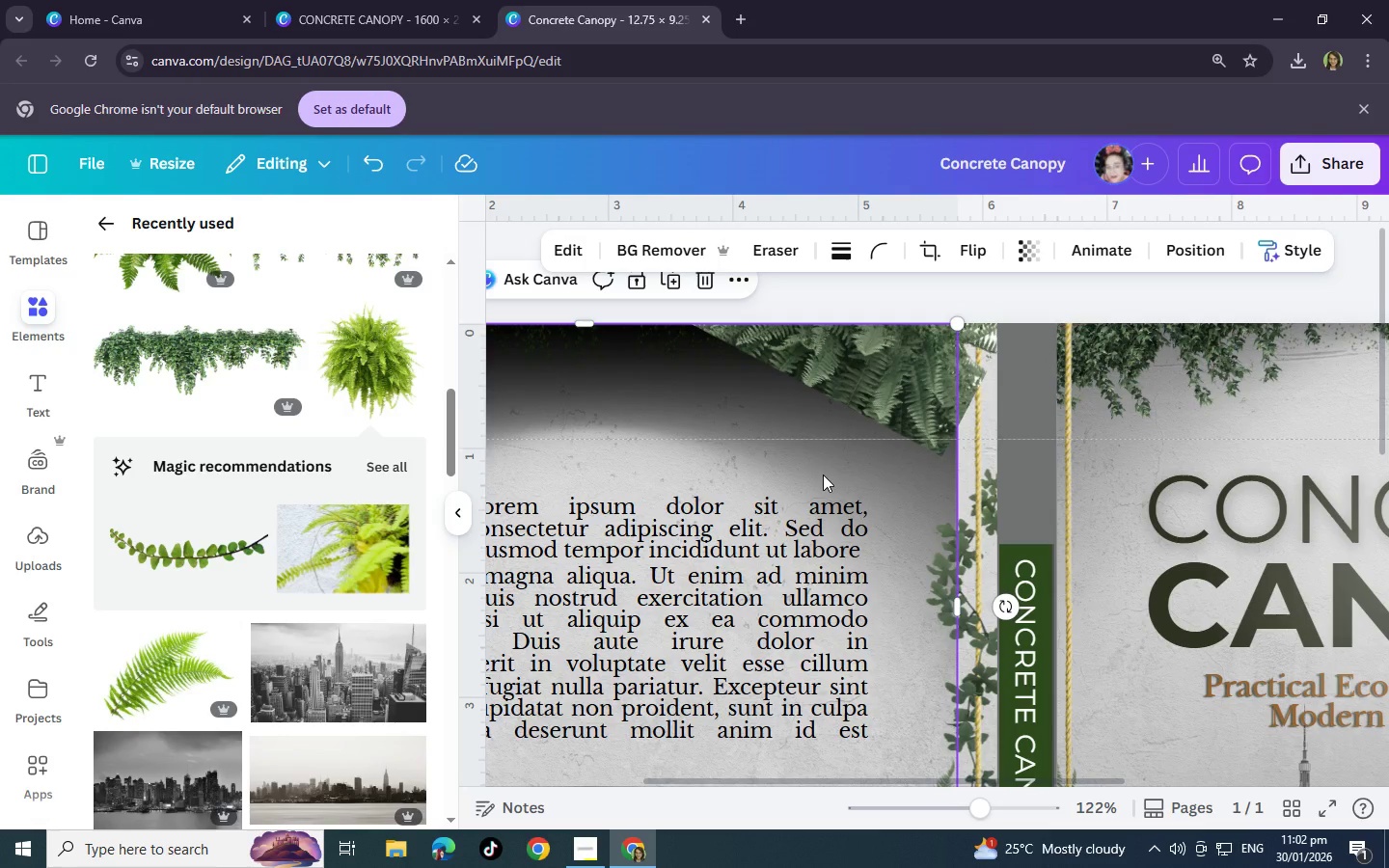 
key(Control+Z)
 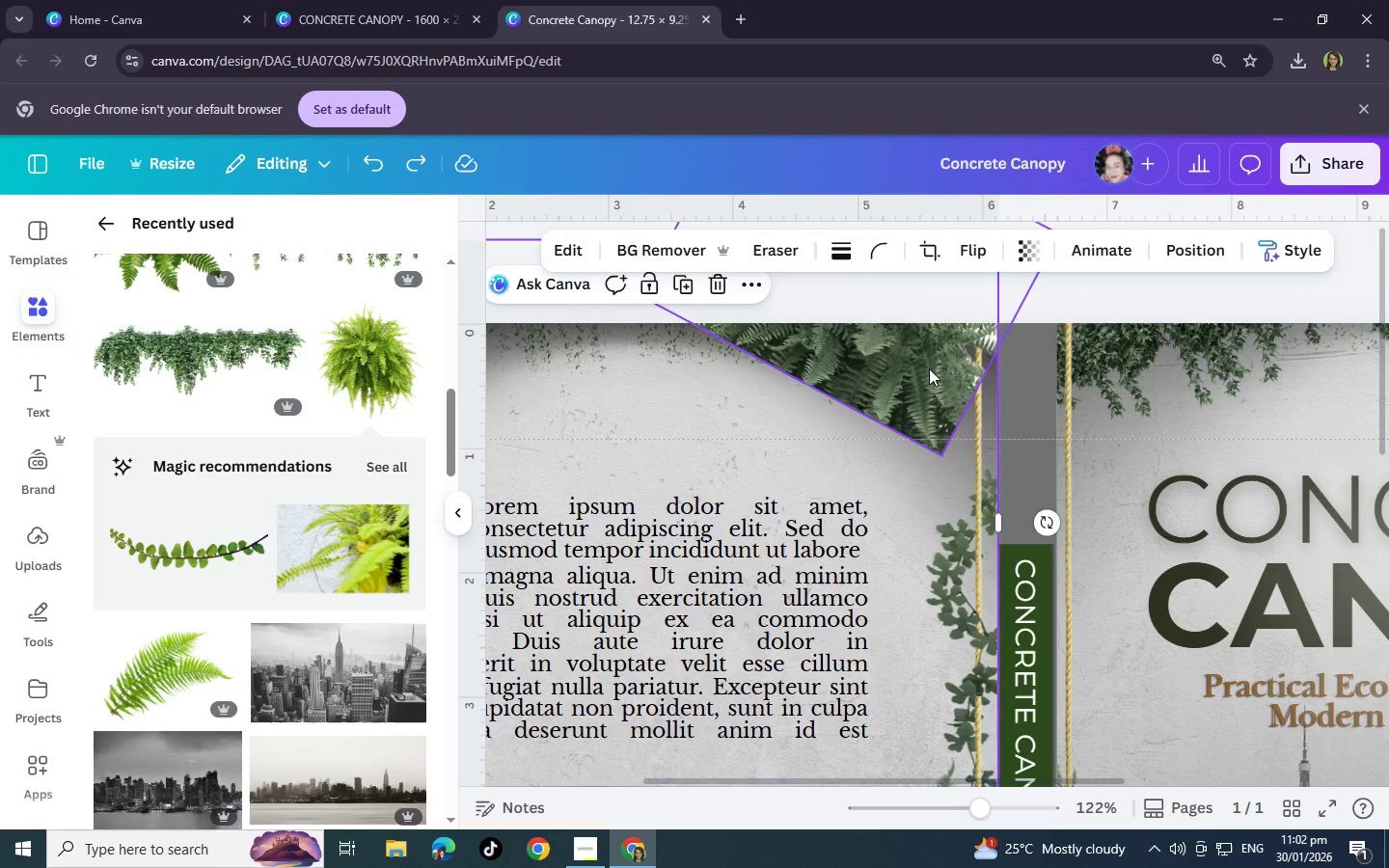 
left_click([929, 368])
 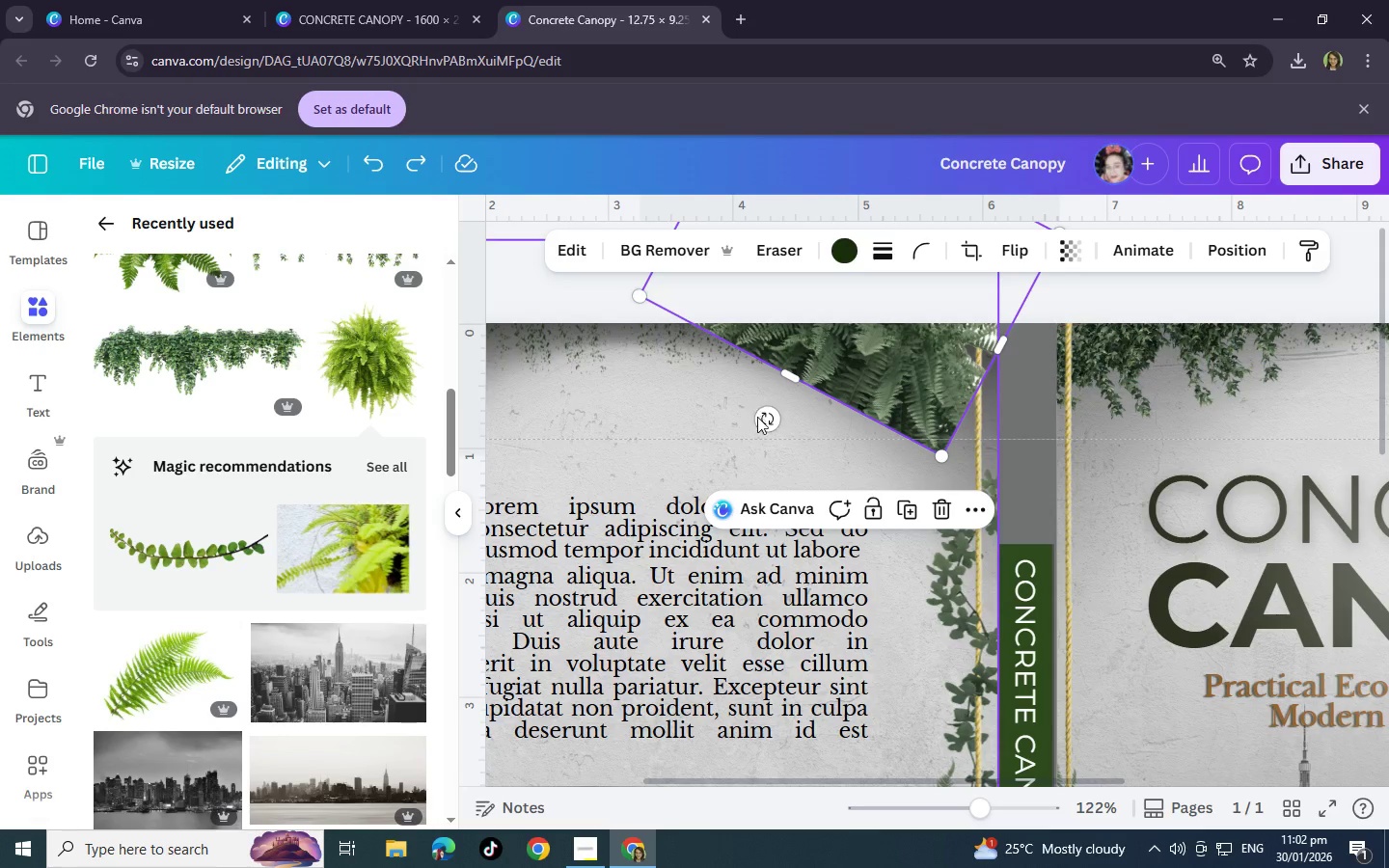 
left_click_drag(start_coordinate=[762, 418], to_coordinate=[927, 233])
 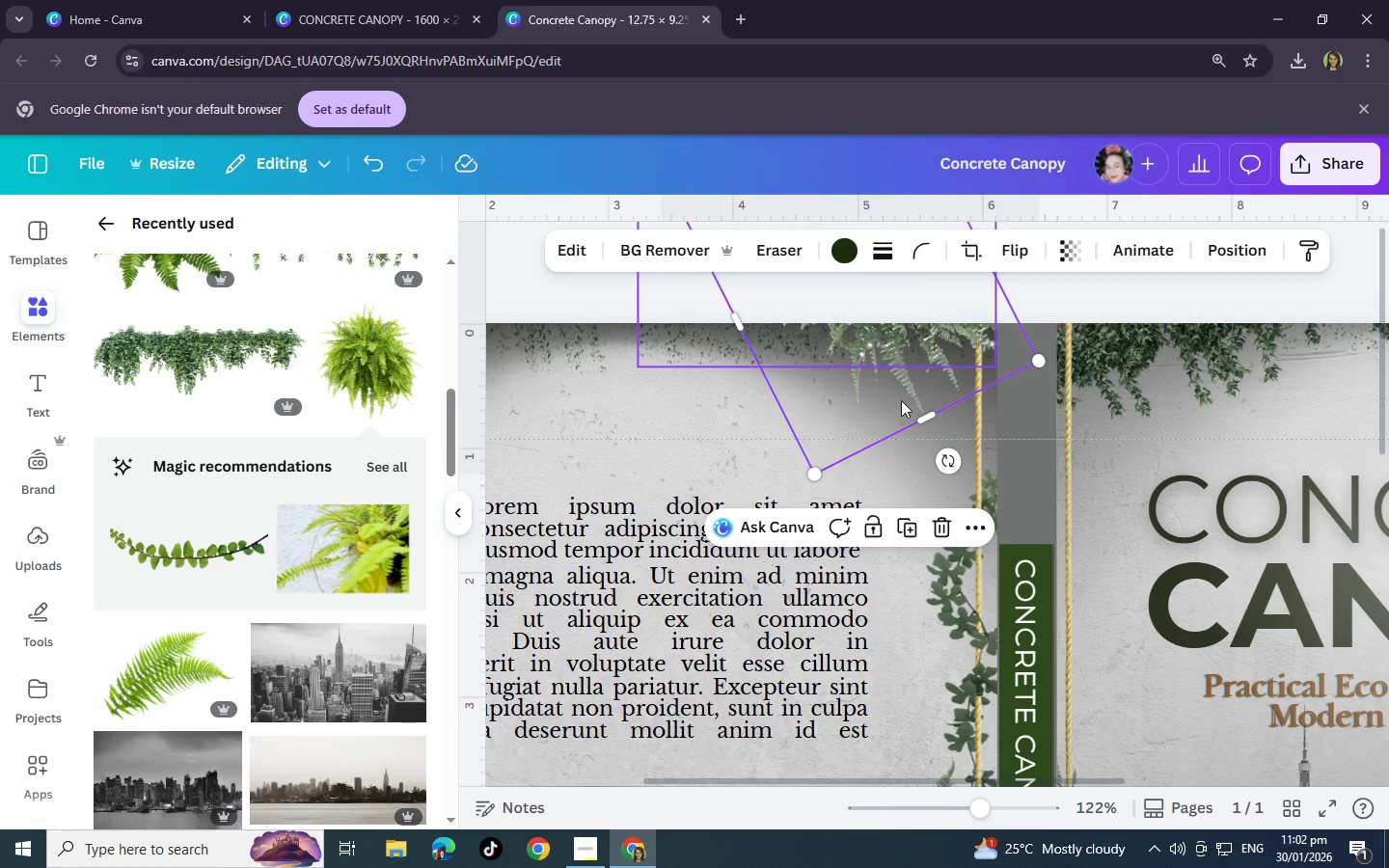 
left_click_drag(start_coordinate=[905, 354], to_coordinate=[953, 403])
 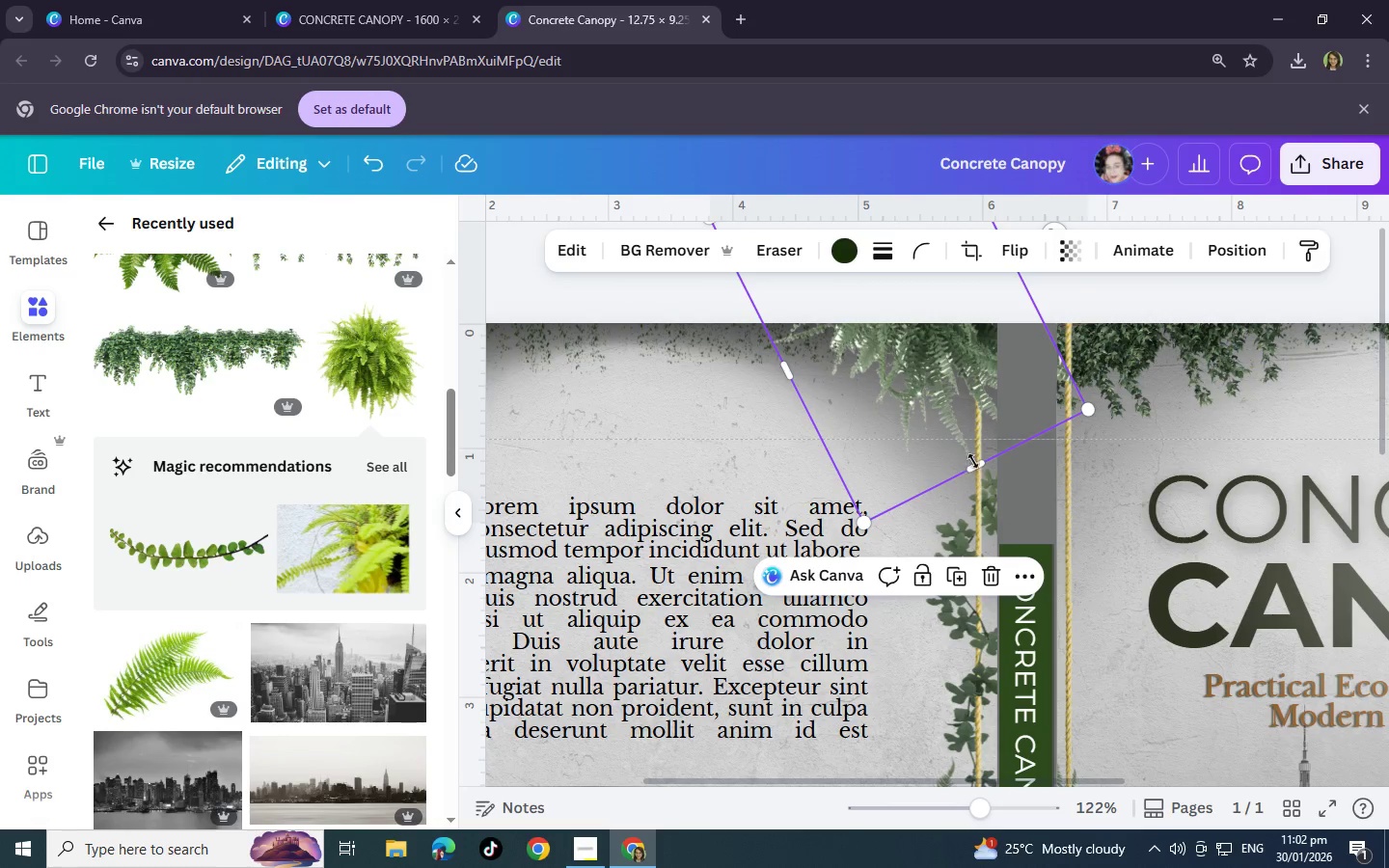 
left_click_drag(start_coordinate=[974, 461], to_coordinate=[926, 413])
 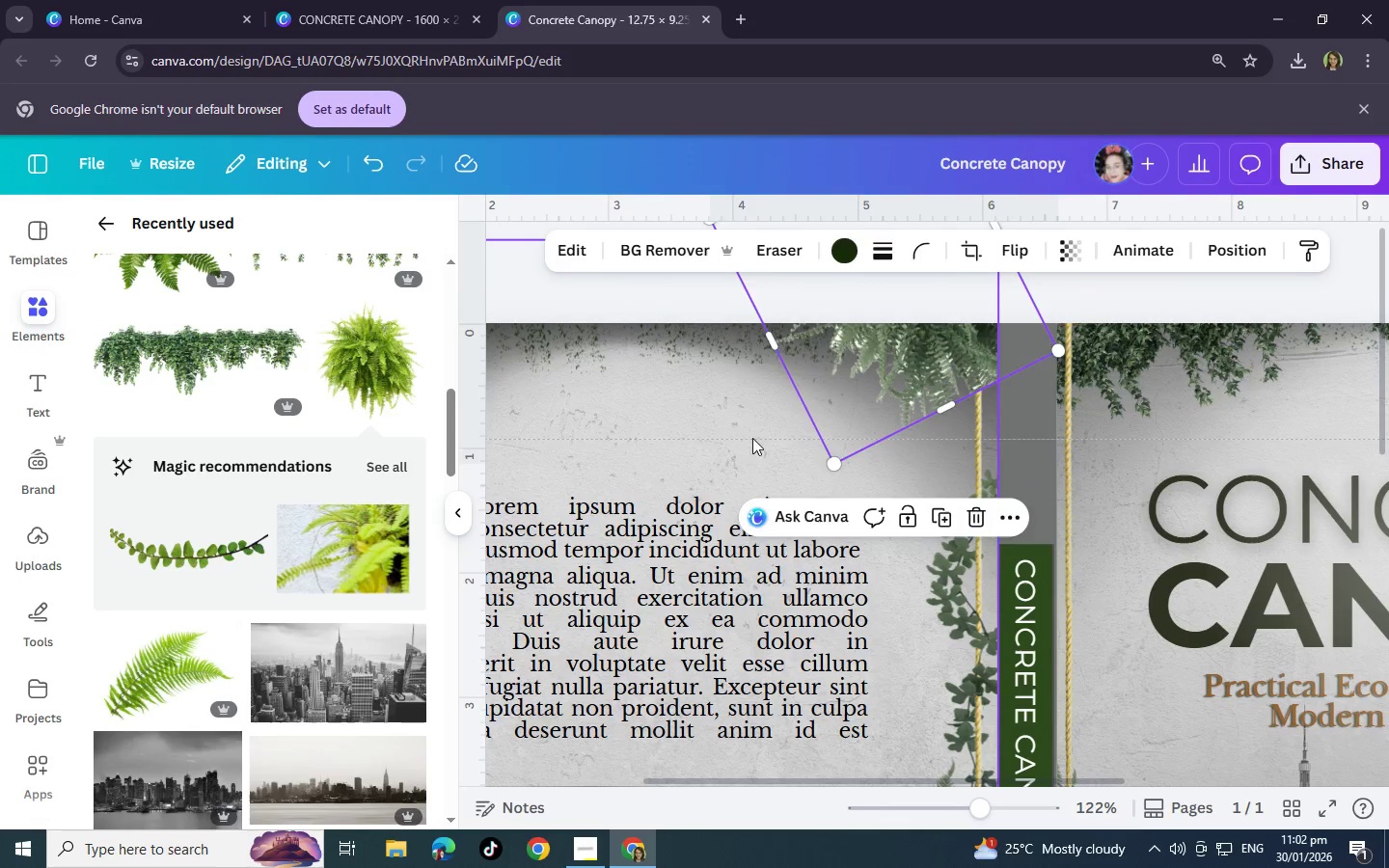 
left_click([752, 438])
 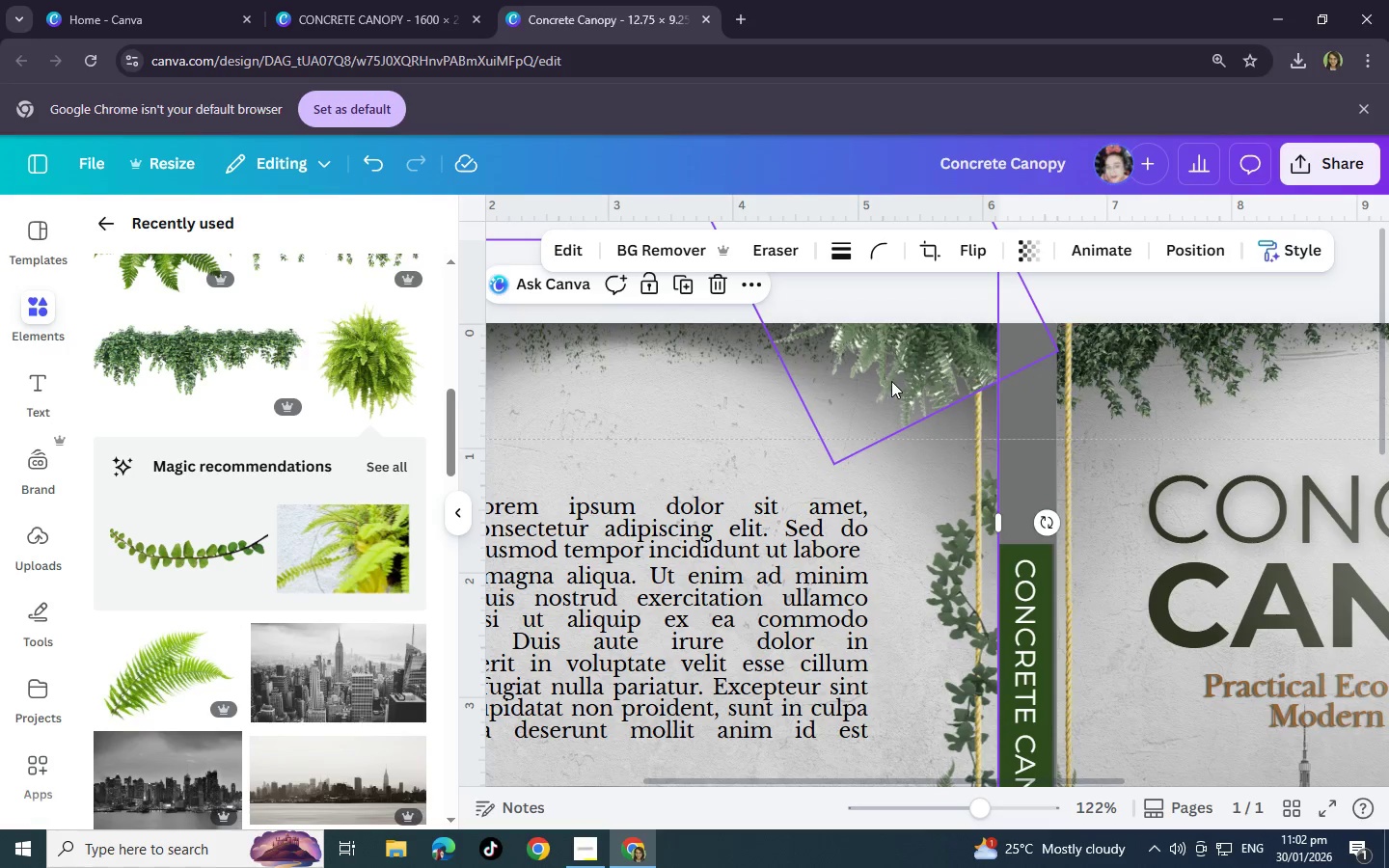 
left_click_drag(start_coordinate=[888, 381], to_coordinate=[912, 414])
 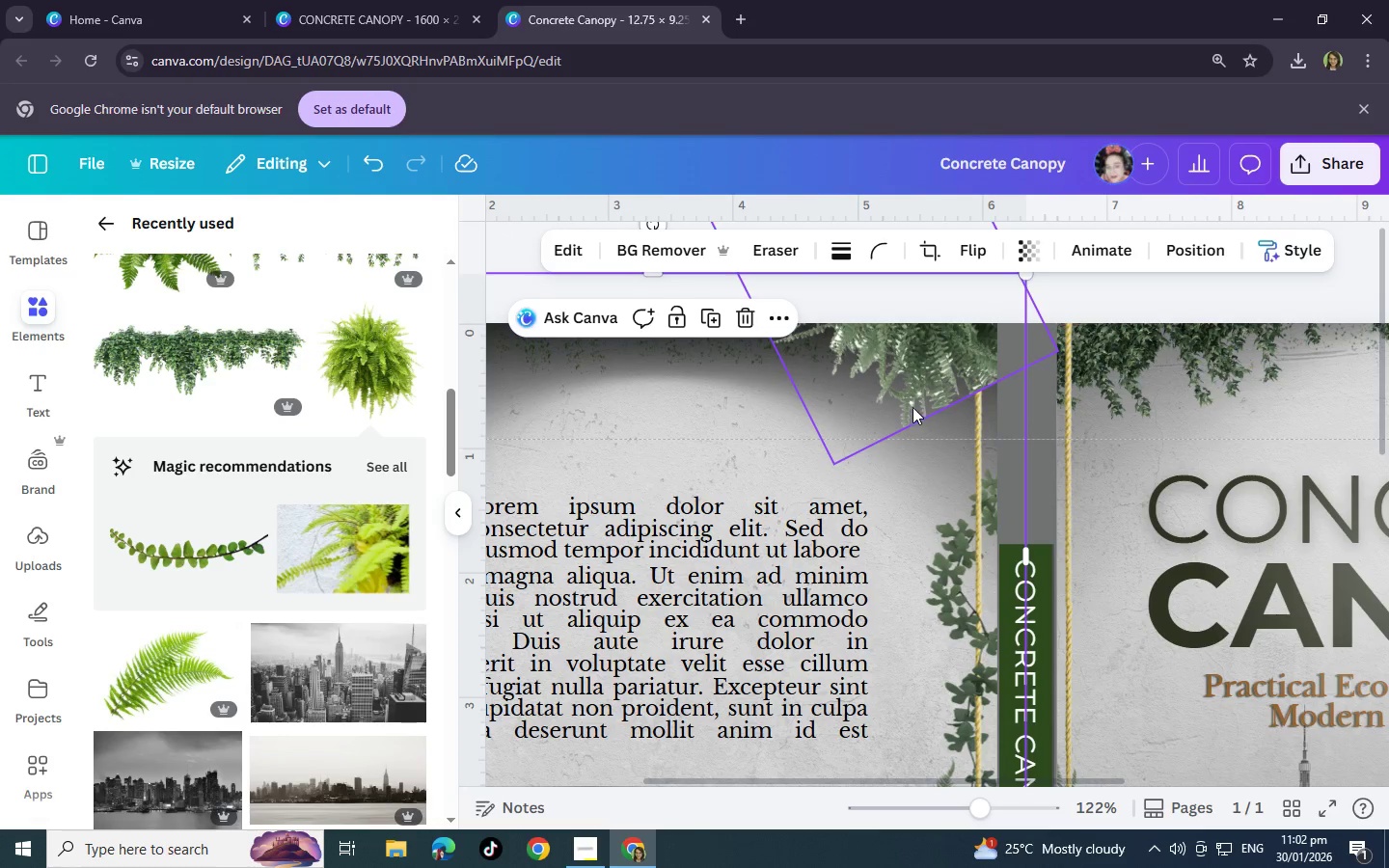 
key(Control+Z)
 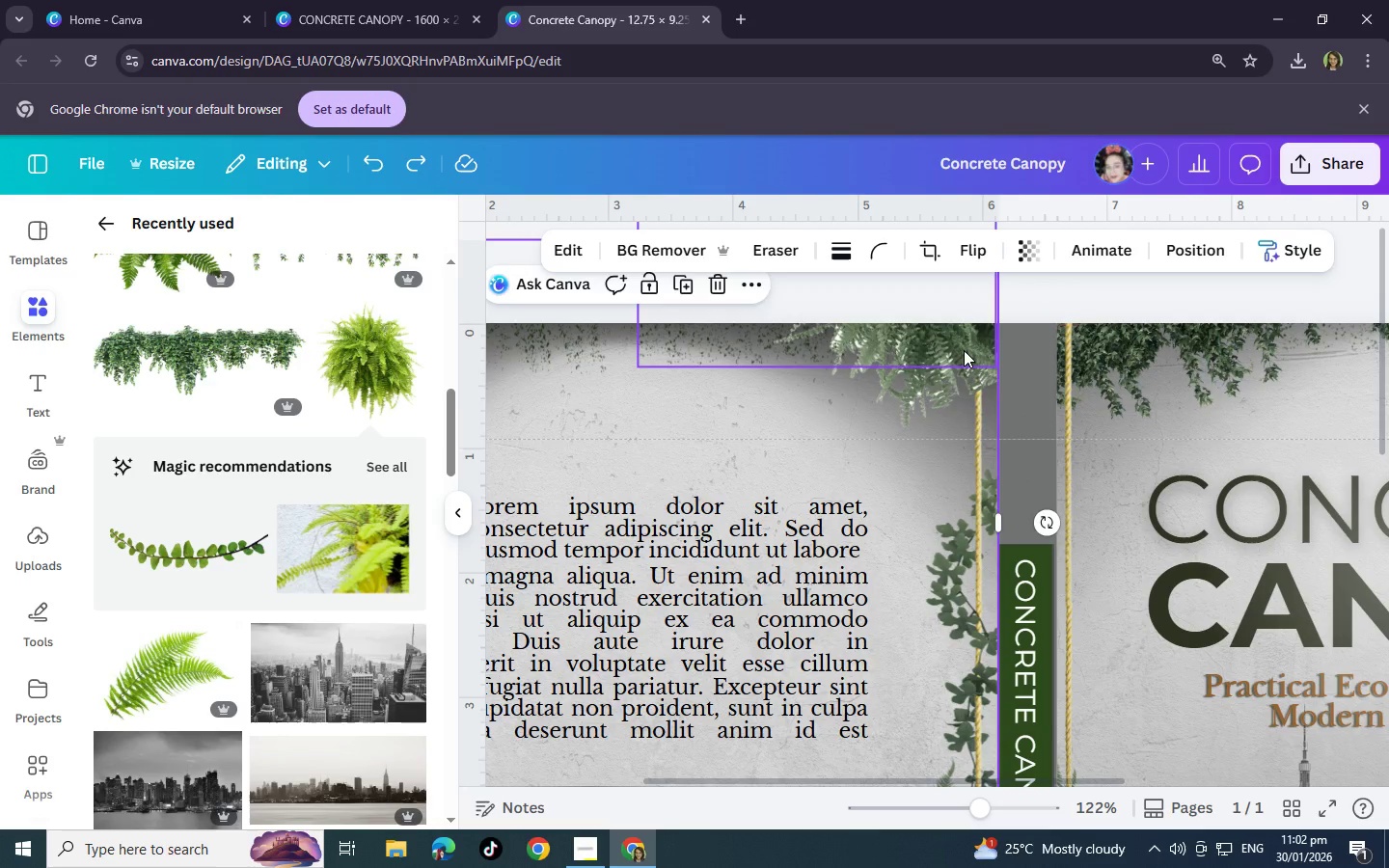 
left_click([964, 350])
 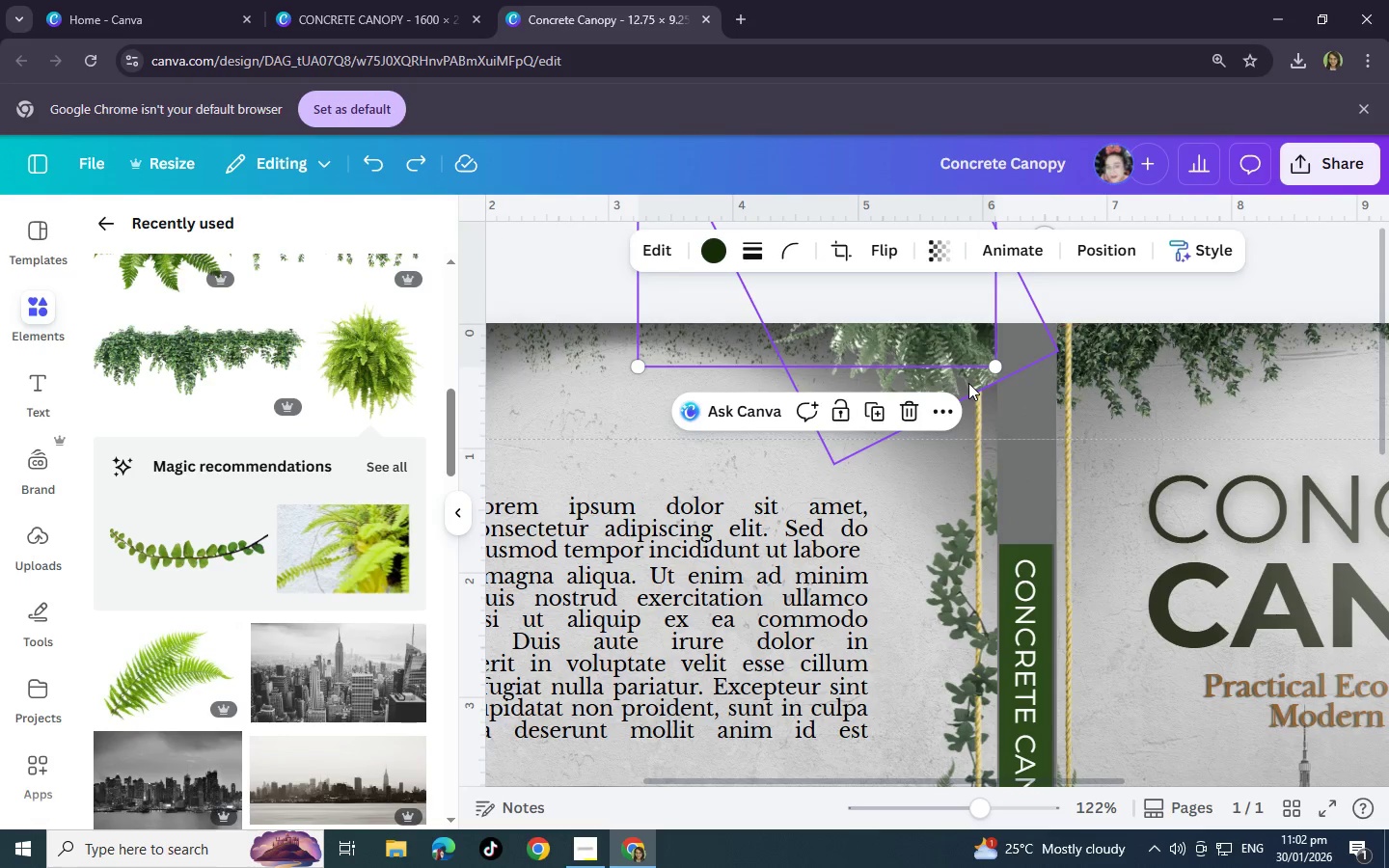 
left_click([968, 383])
 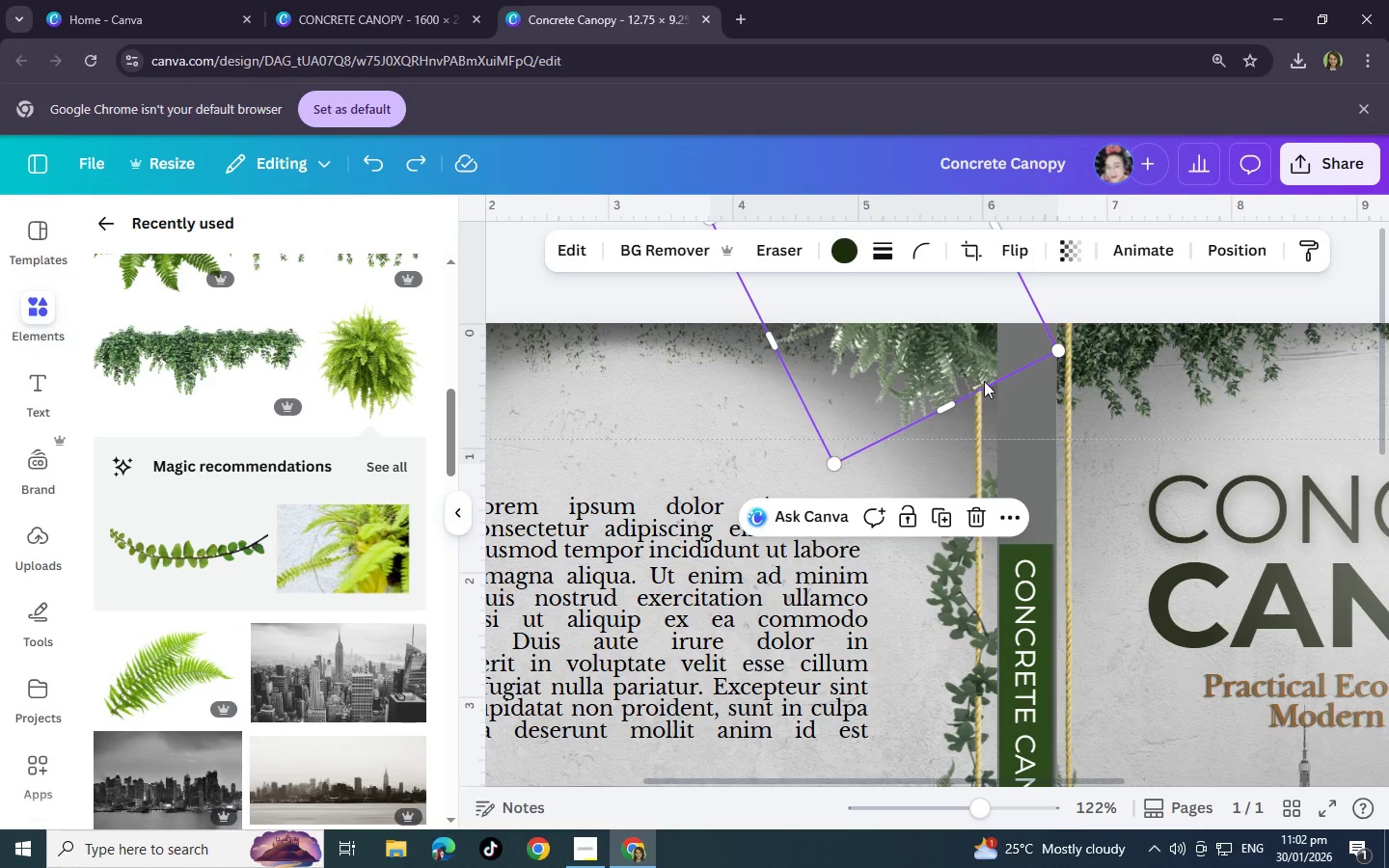 
left_click_drag(start_coordinate=[969, 378], to_coordinate=[999, 383])
 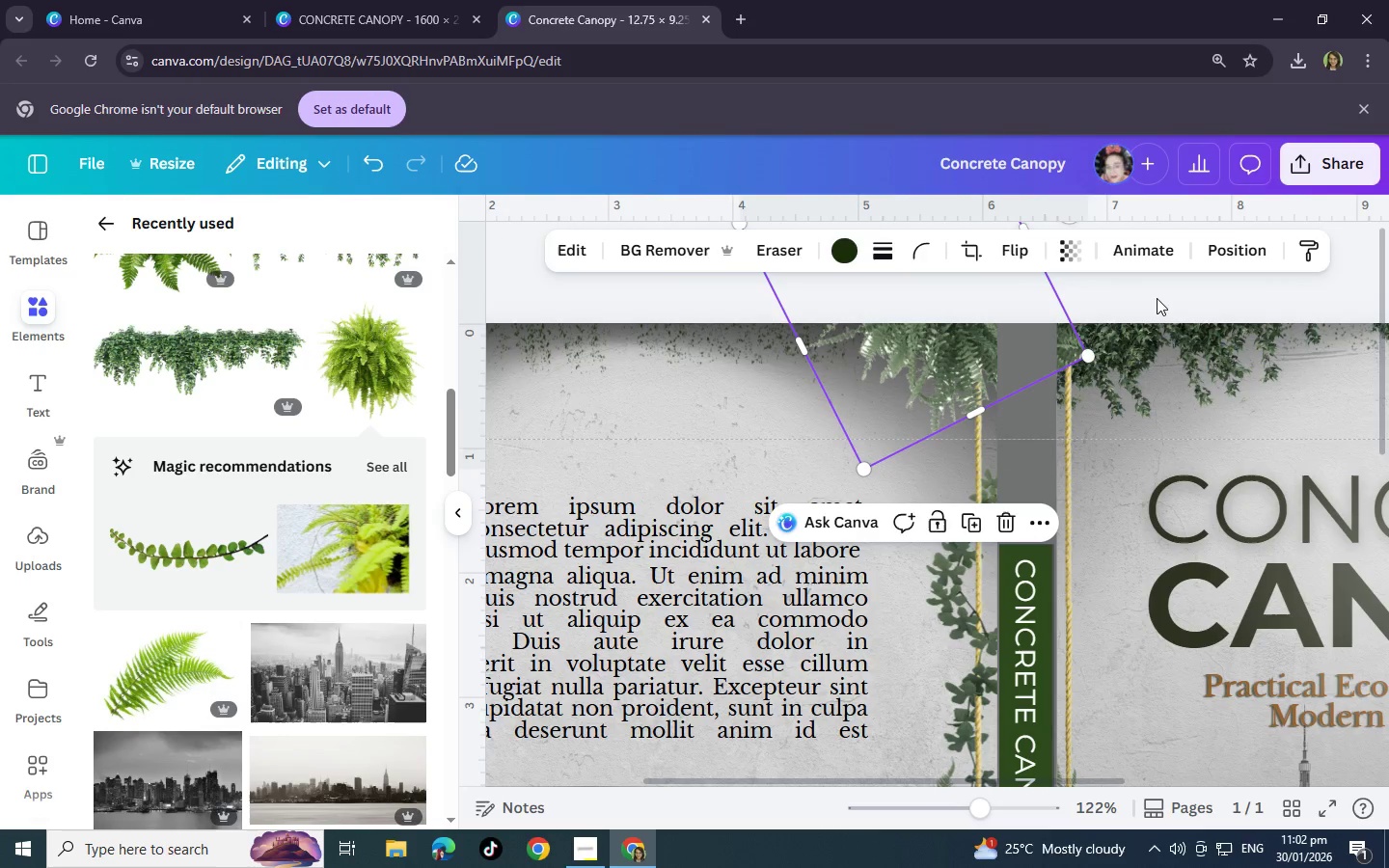 
left_click([1157, 298])
 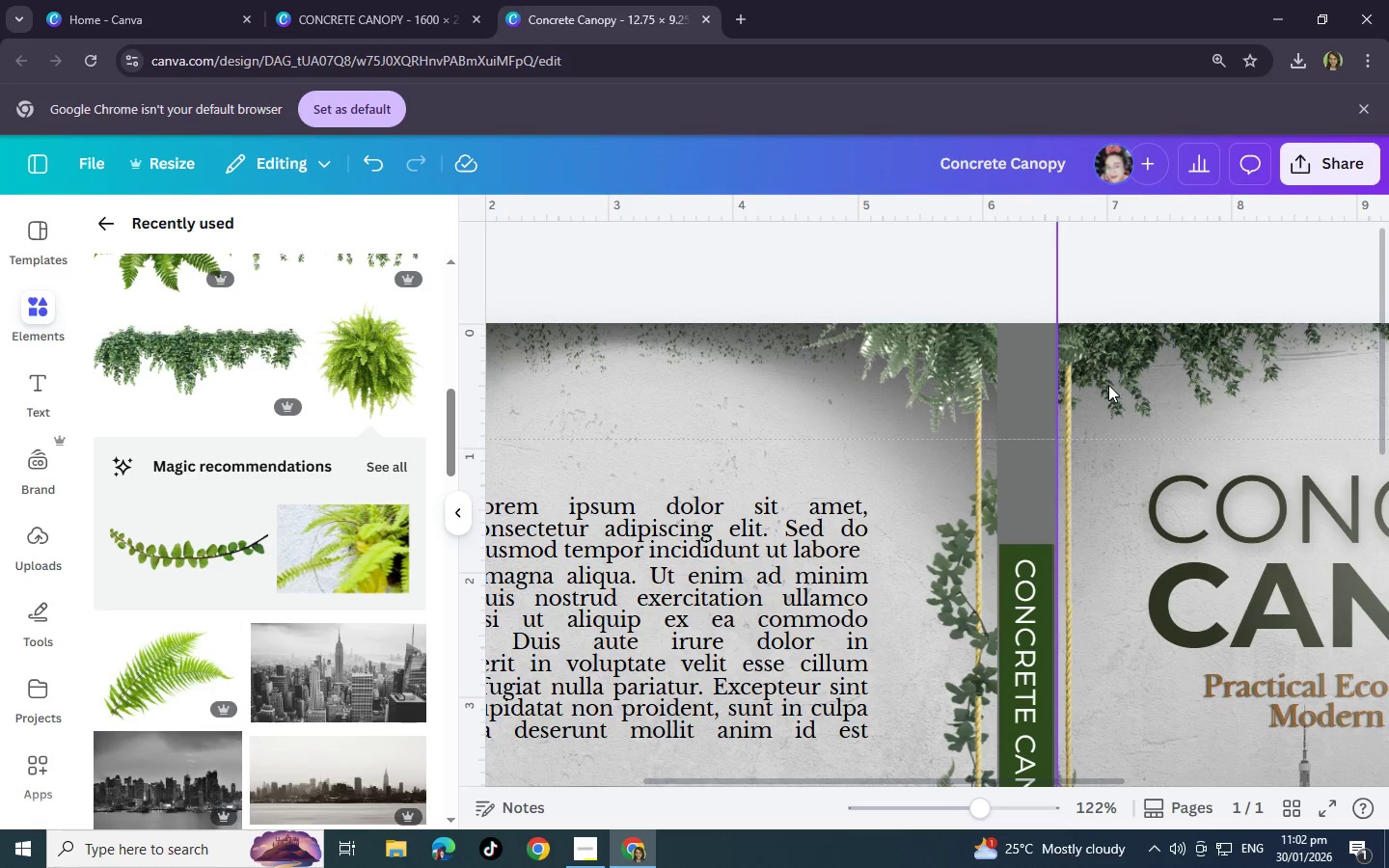 
scroll: coordinate [1092, 435], scroll_direction: down, amount: 2.0
 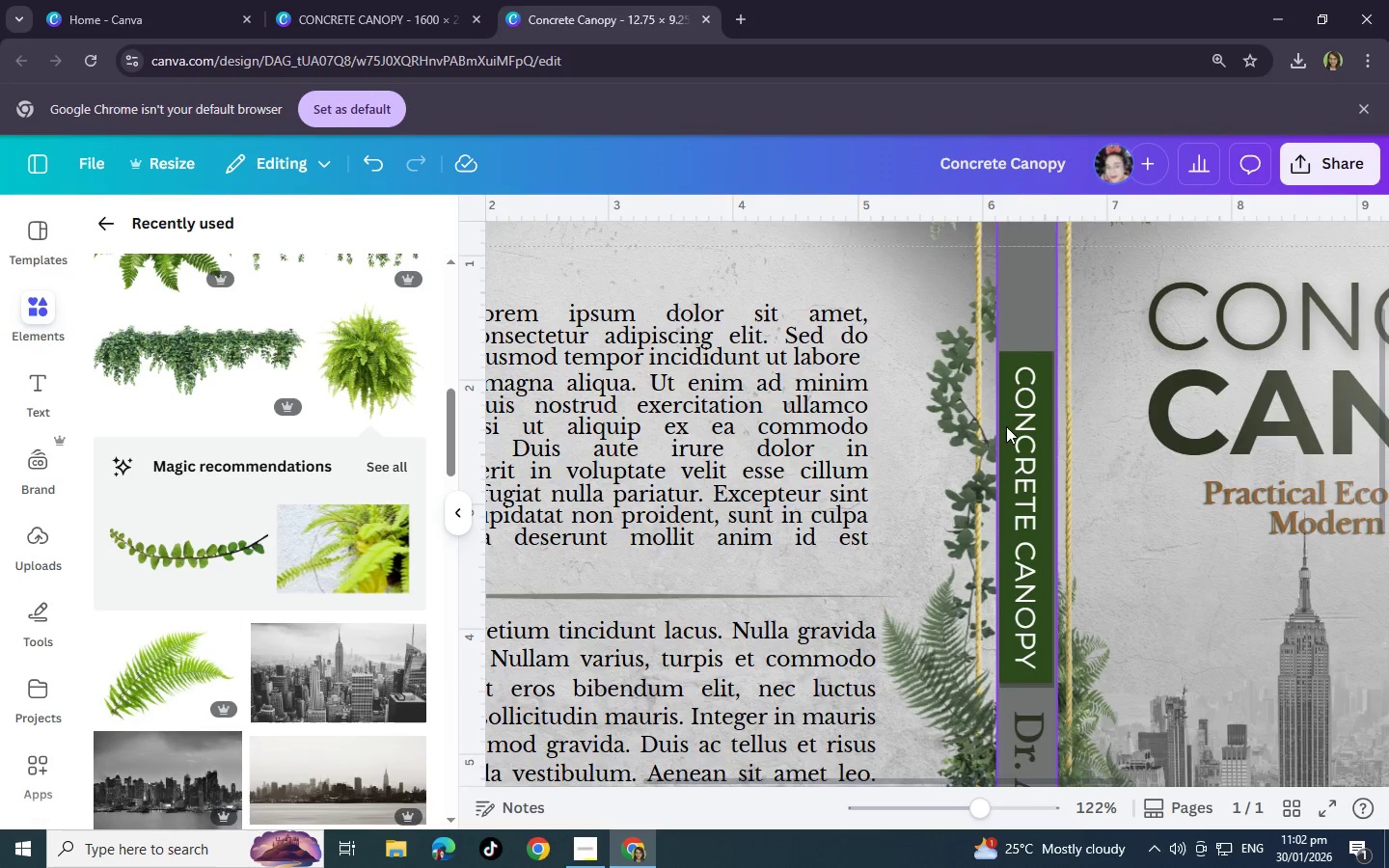 
scroll: coordinate [1006, 426], scroll_direction: up, amount: 2.0
 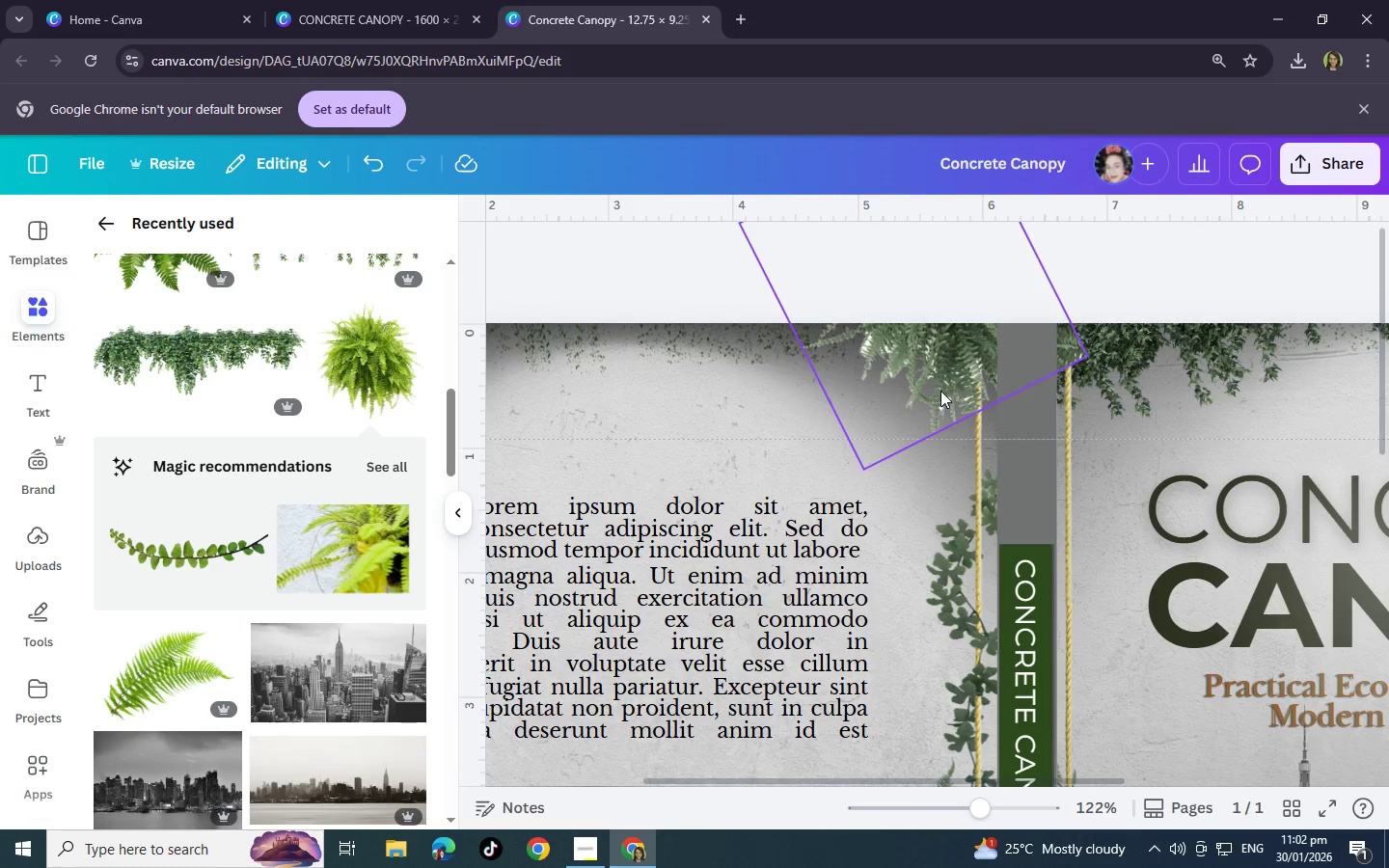 
double_click([940, 391])
 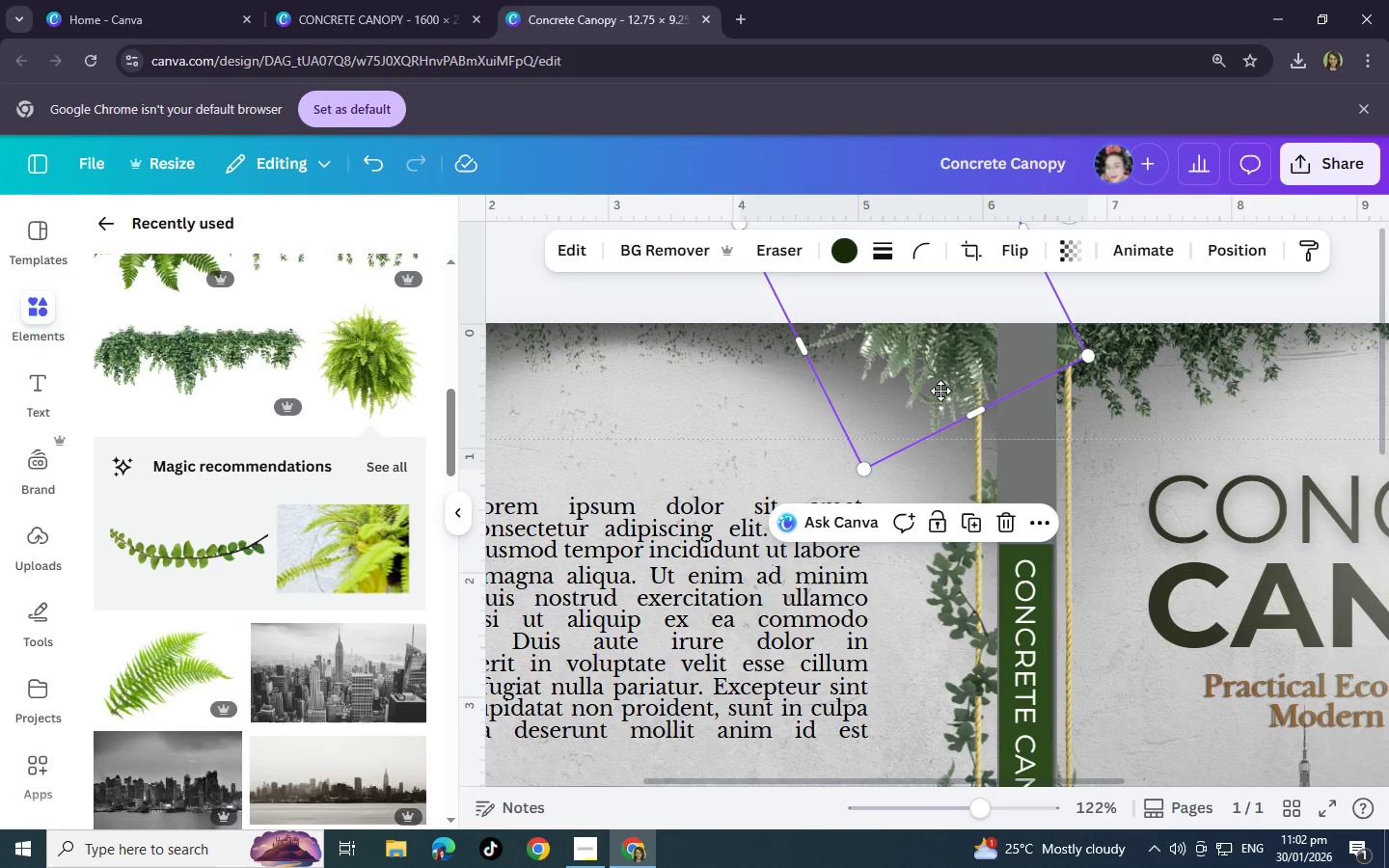 
key(Control+C)
 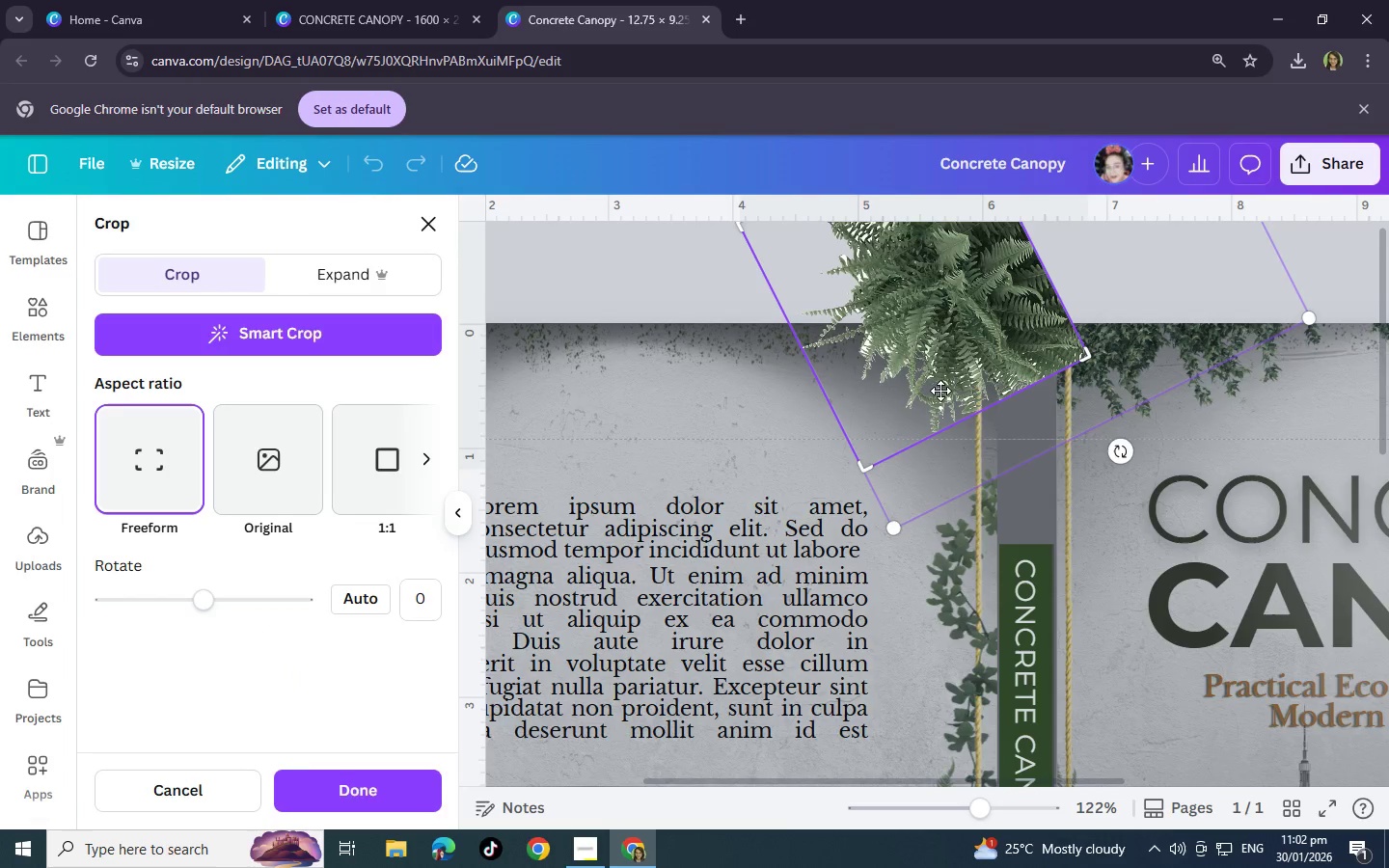 
key(Control+V)
 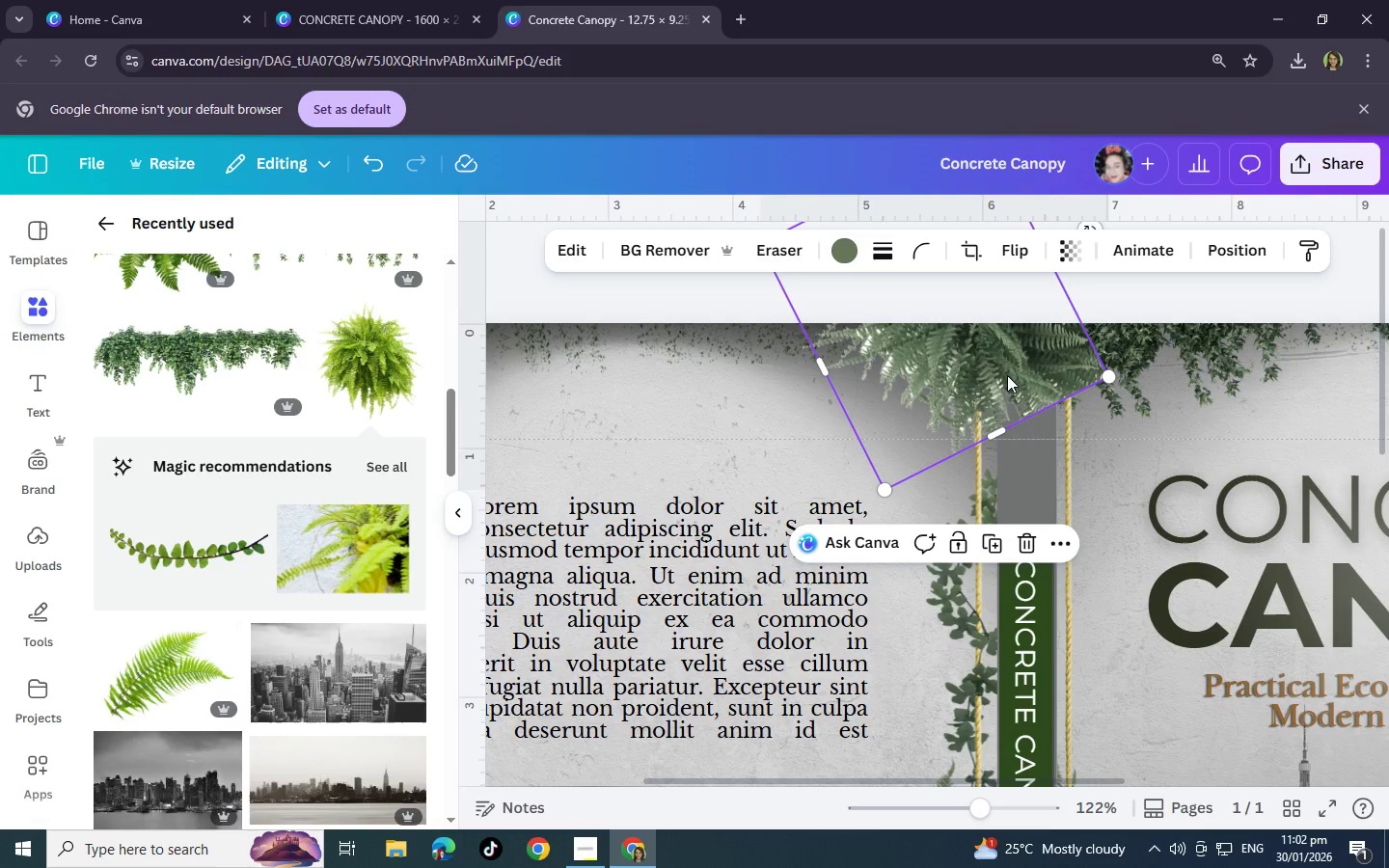 
left_click_drag(start_coordinate=[1007, 386], to_coordinate=[1048, 544])
 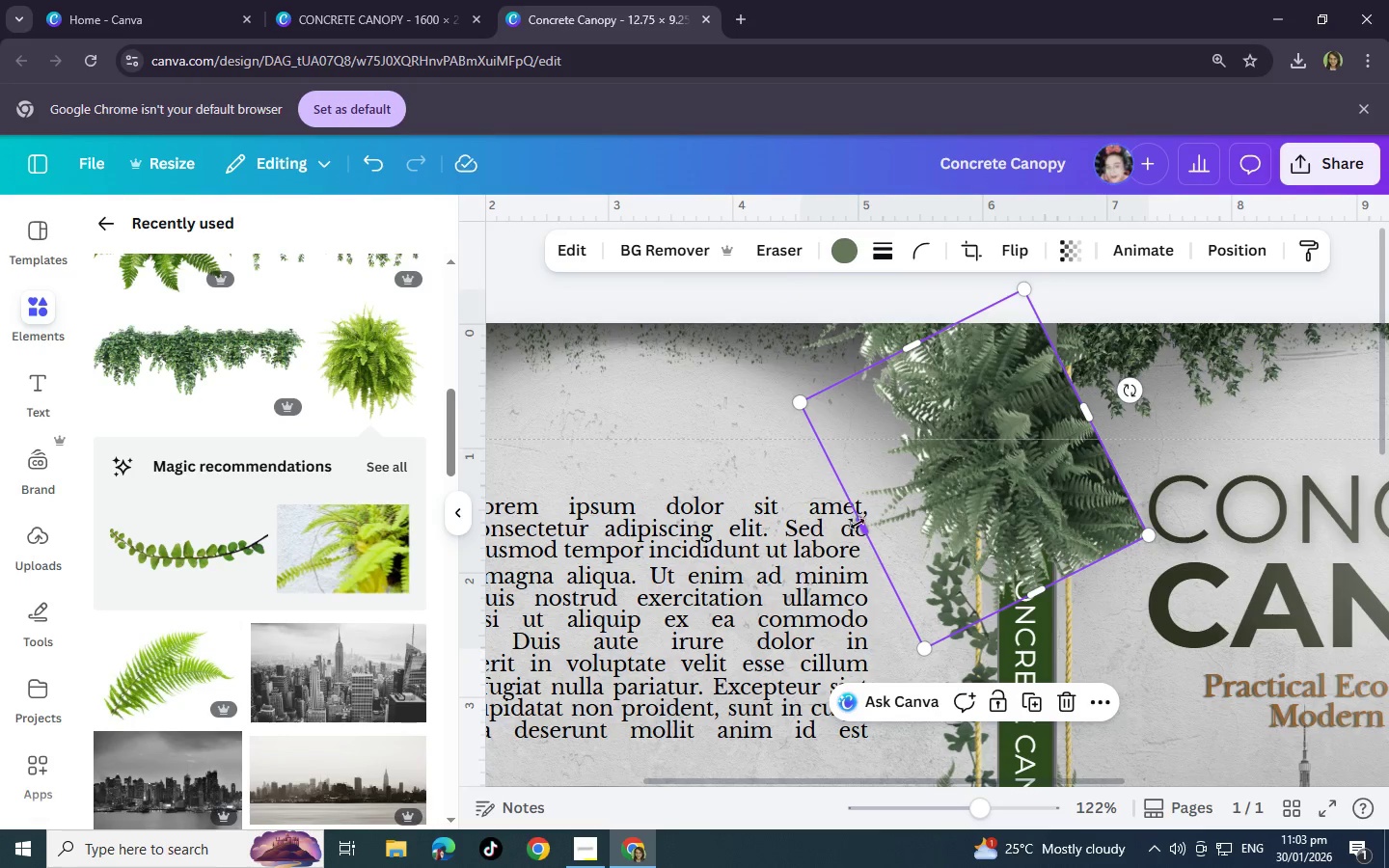 
left_click_drag(start_coordinate=[858, 524], to_coordinate=[1034, 481])
 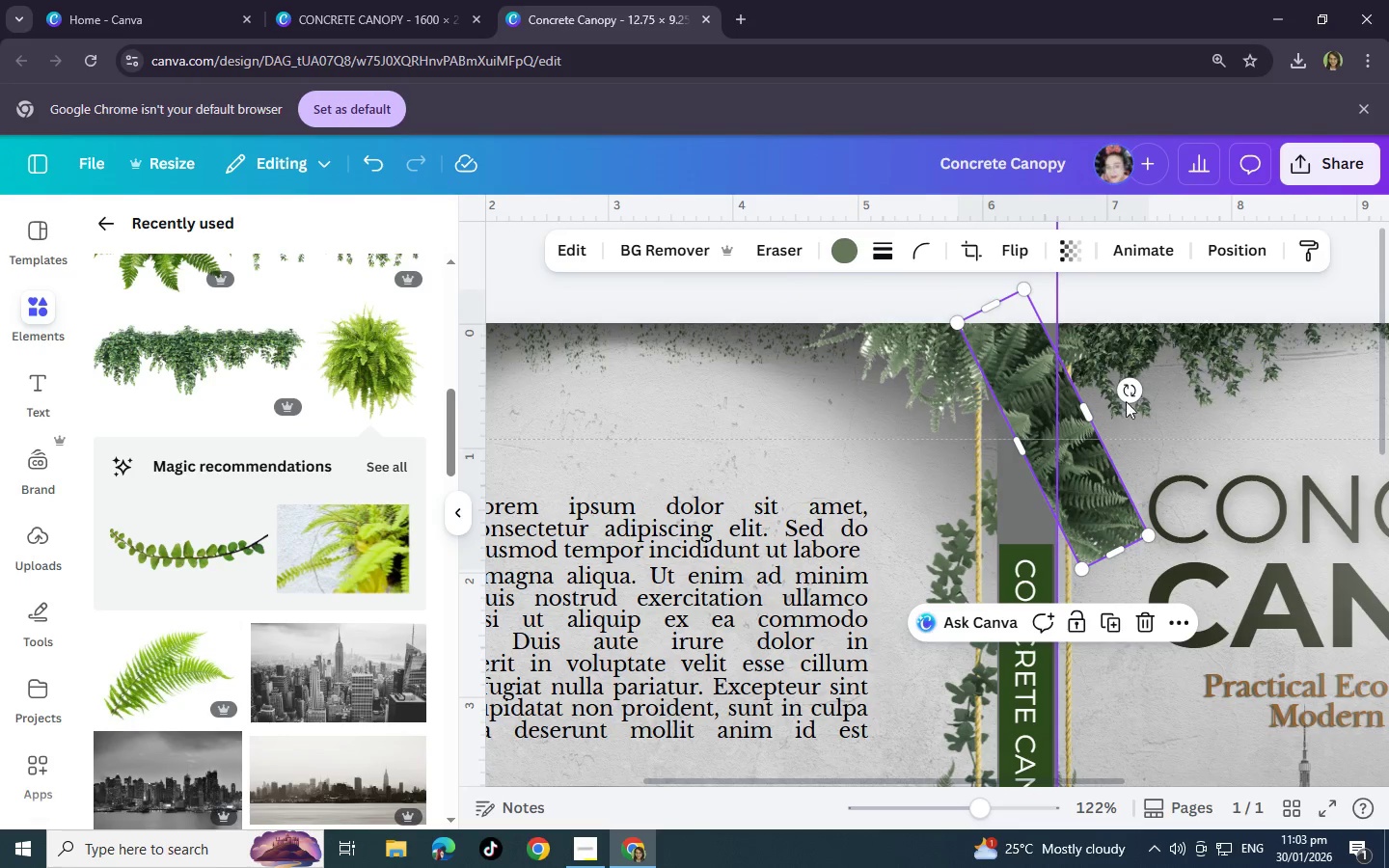 
left_click_drag(start_coordinate=[1127, 396], to_coordinate=[899, 435])
 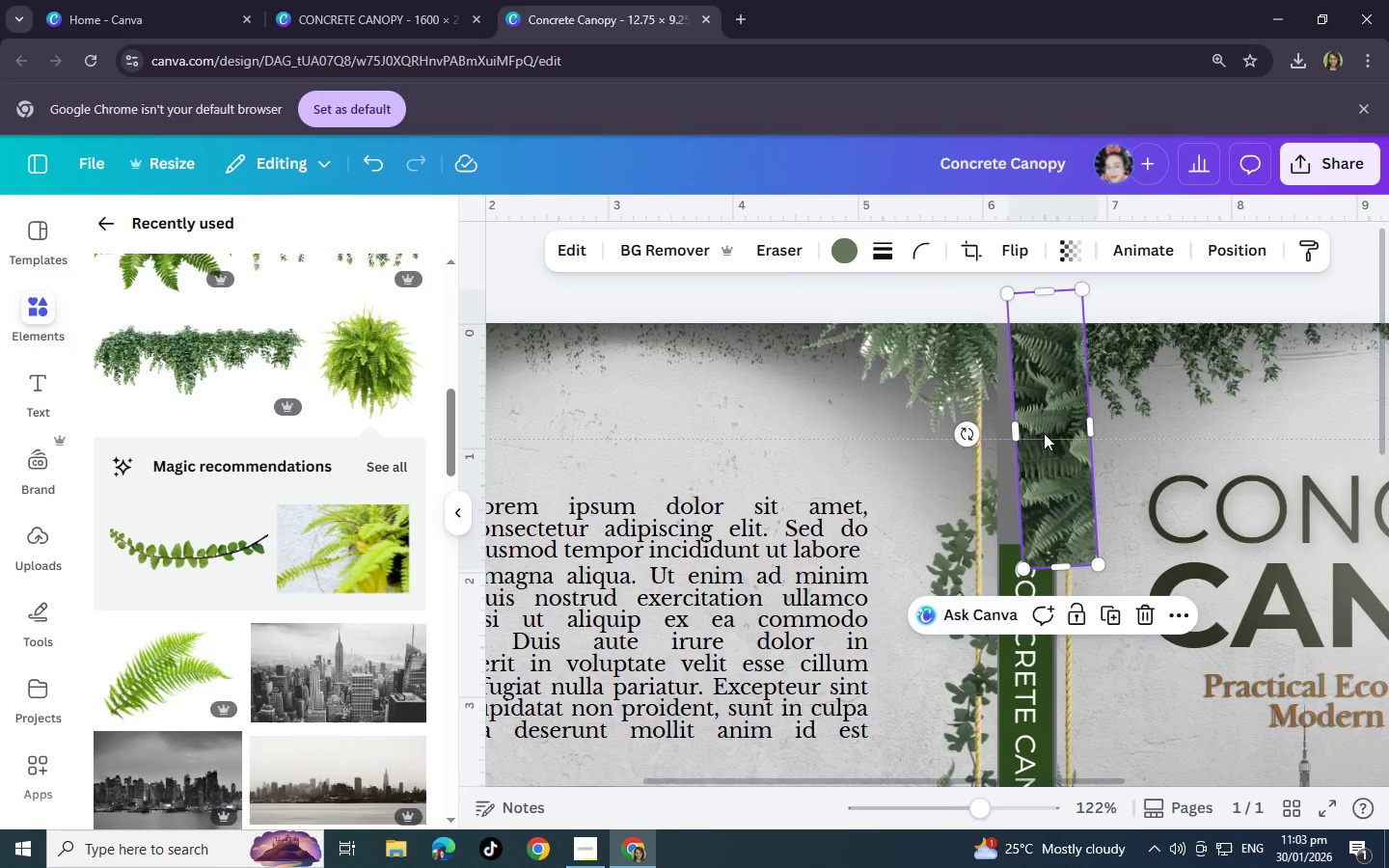 
left_click_drag(start_coordinate=[1045, 433], to_coordinate=[966, 460])
 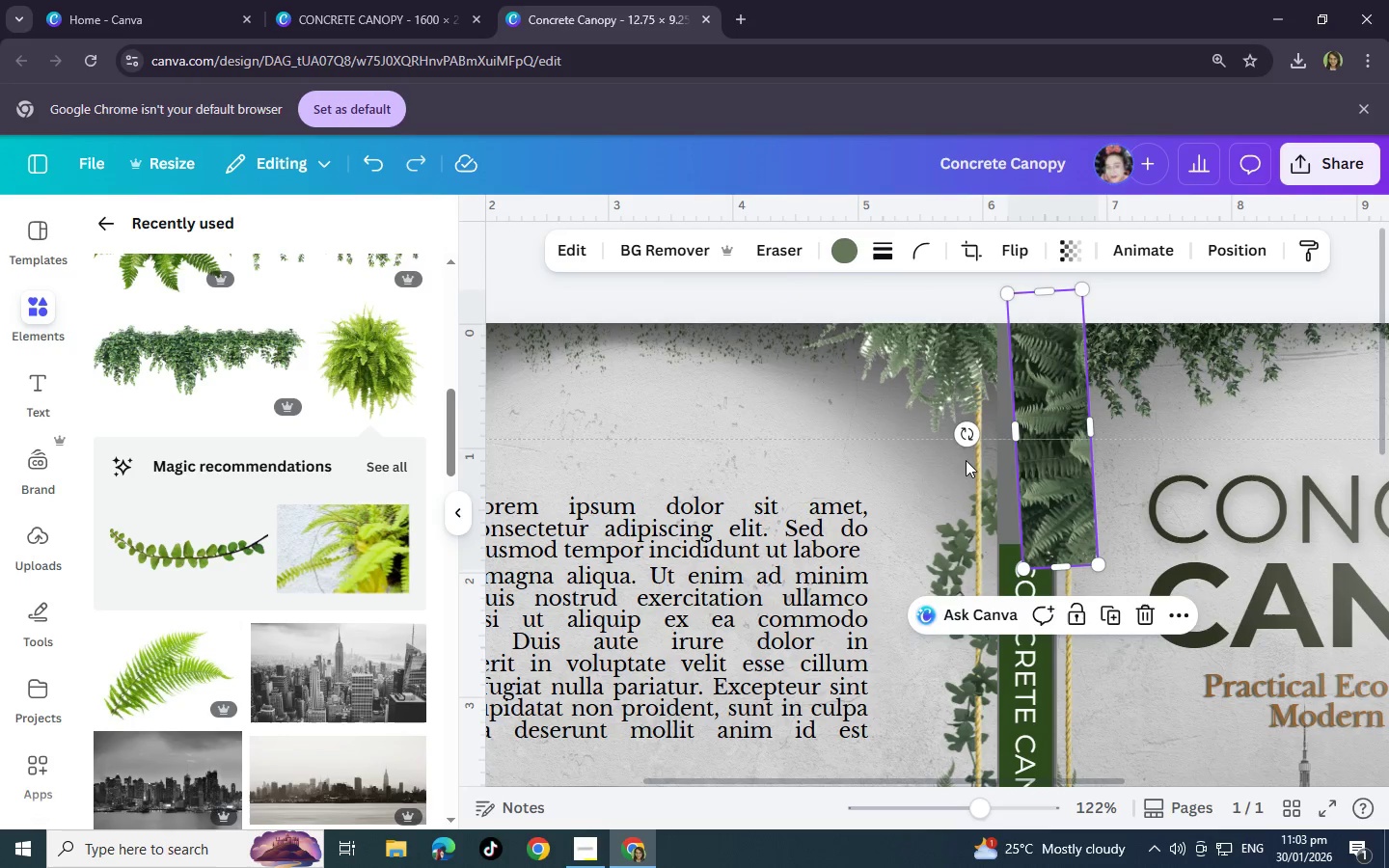 
key(Control+Z)
 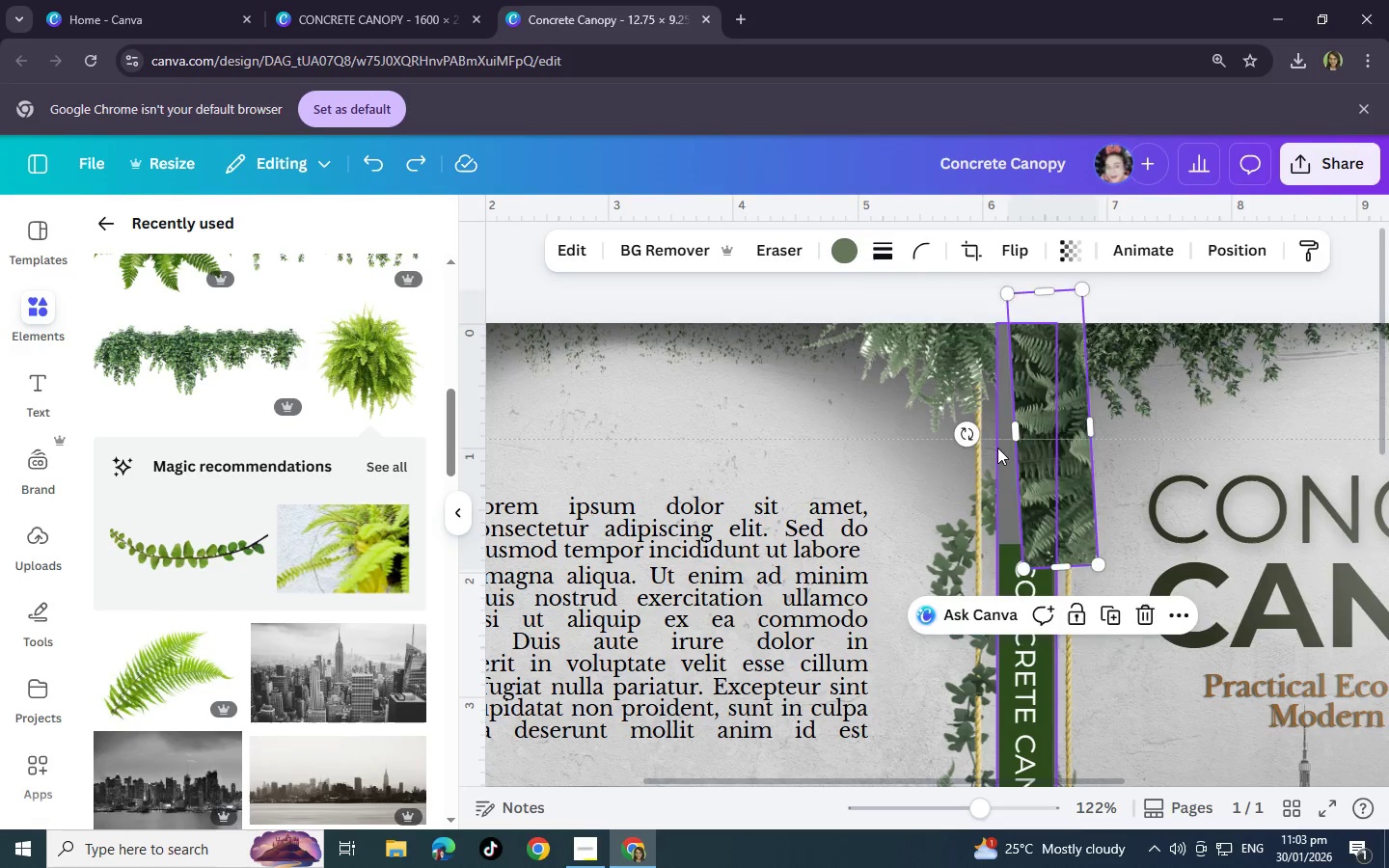 
key(Control+Z)
 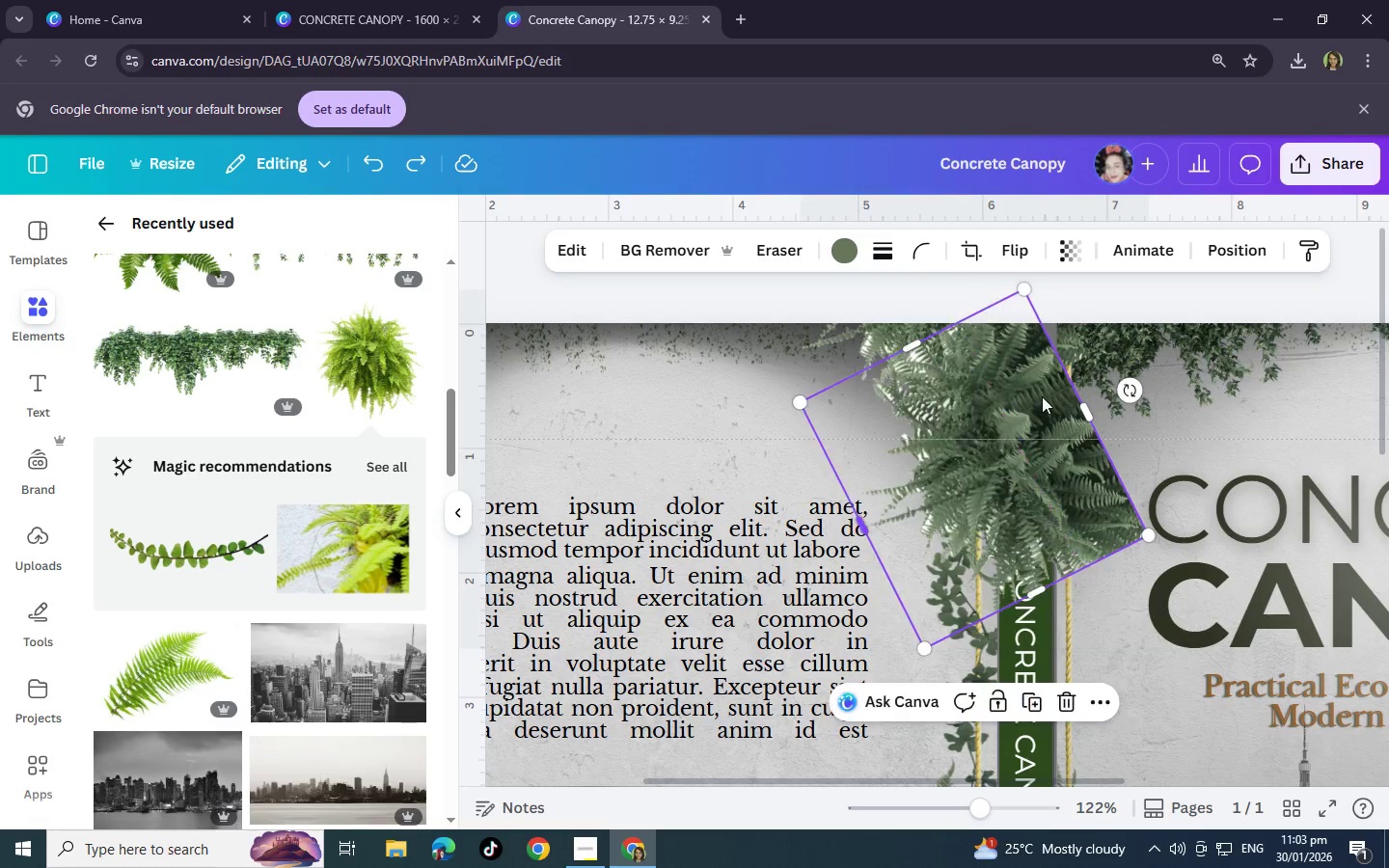 
key(Control+Z)
 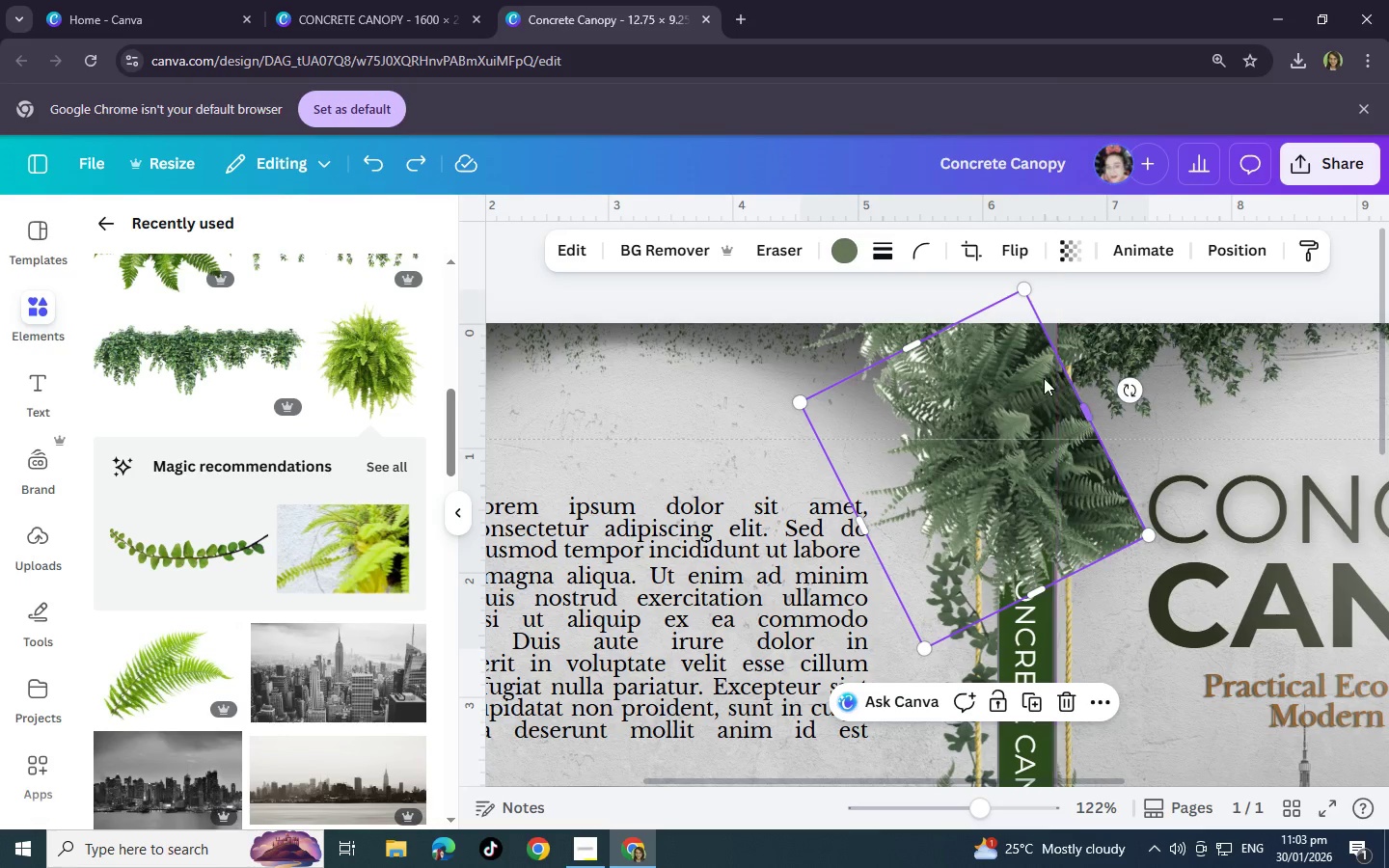 
key(Control+Z)
 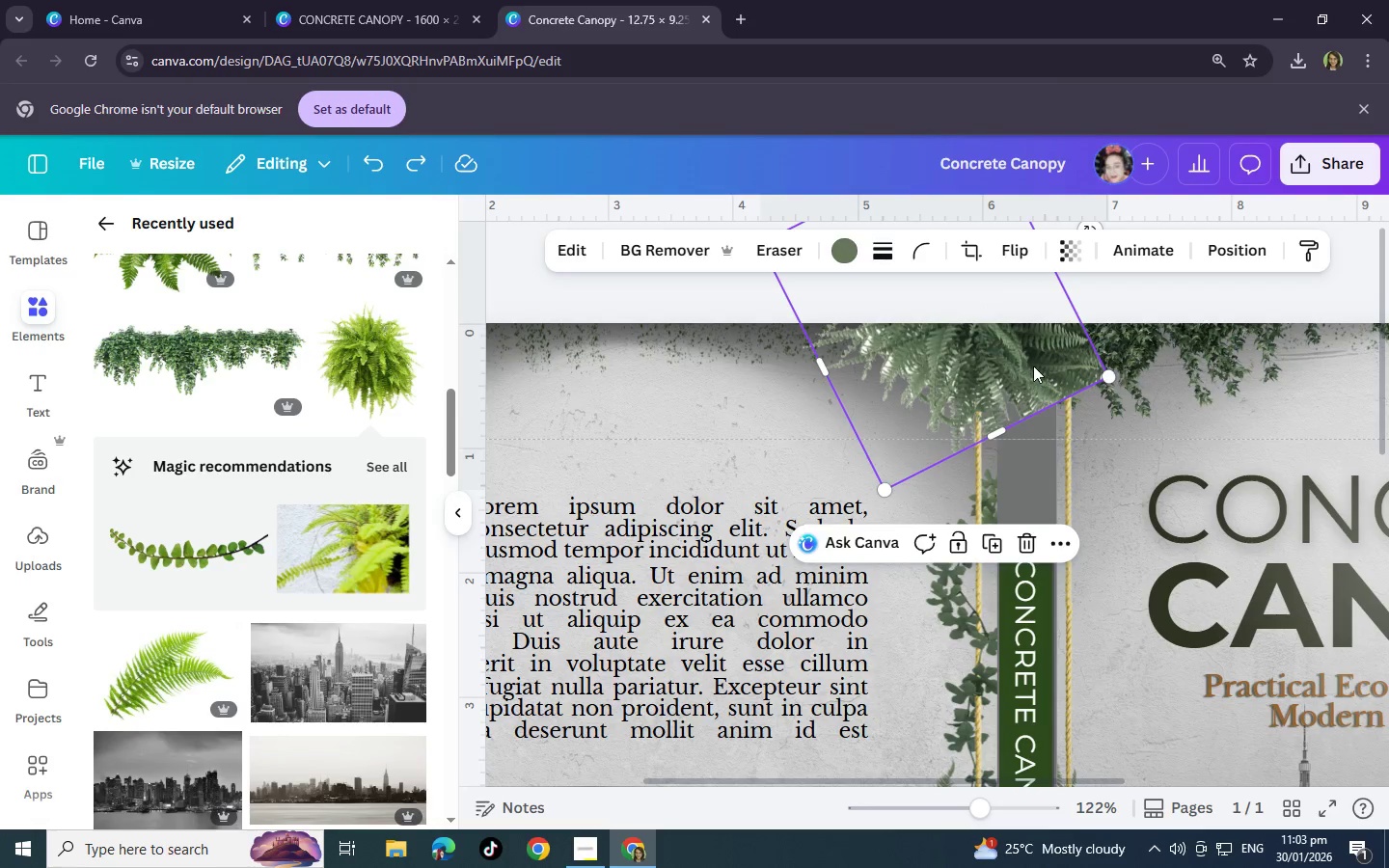 
key(Control+Z)
 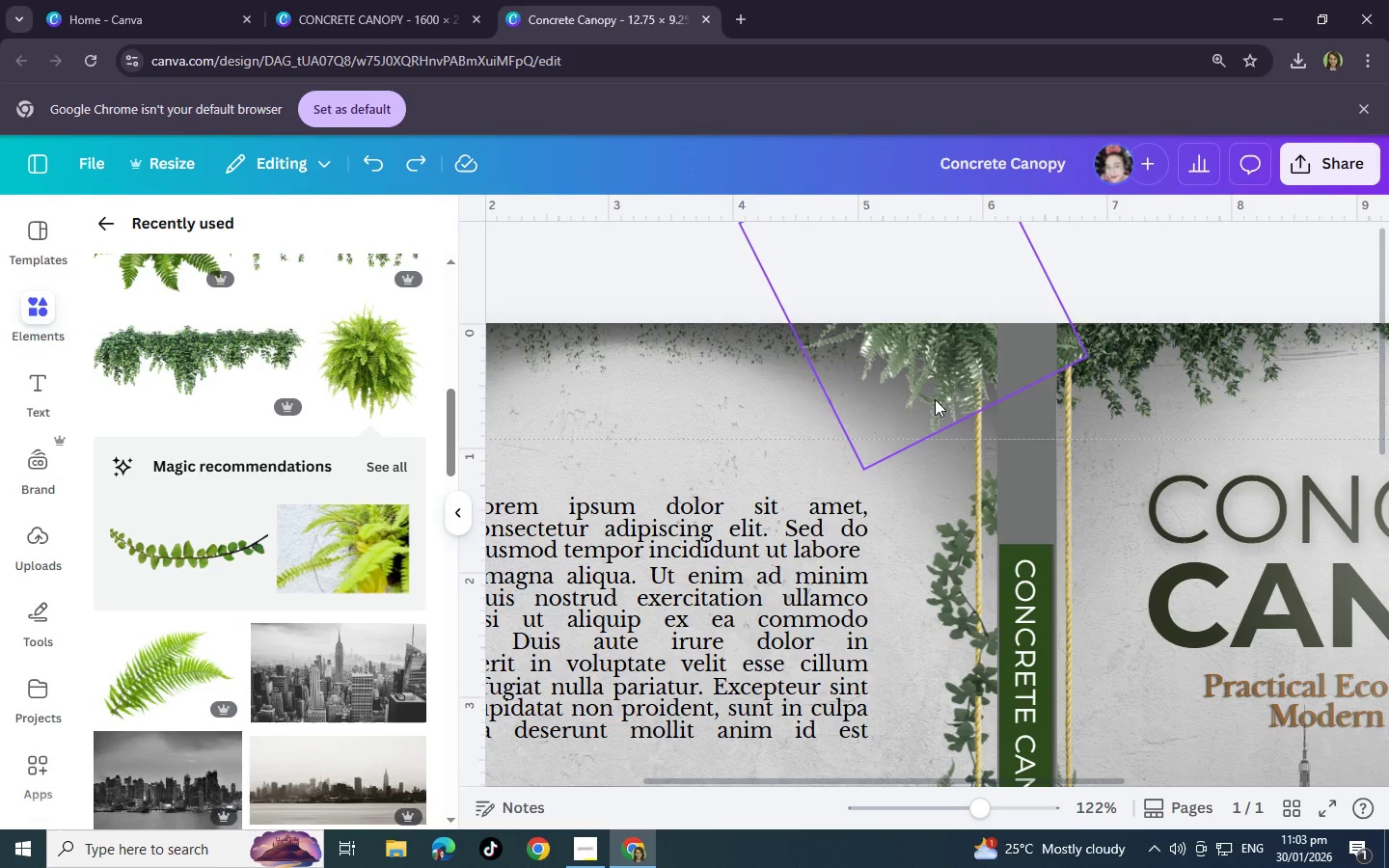 
left_click_drag(start_coordinate=[935, 399], to_coordinate=[1005, 523])
 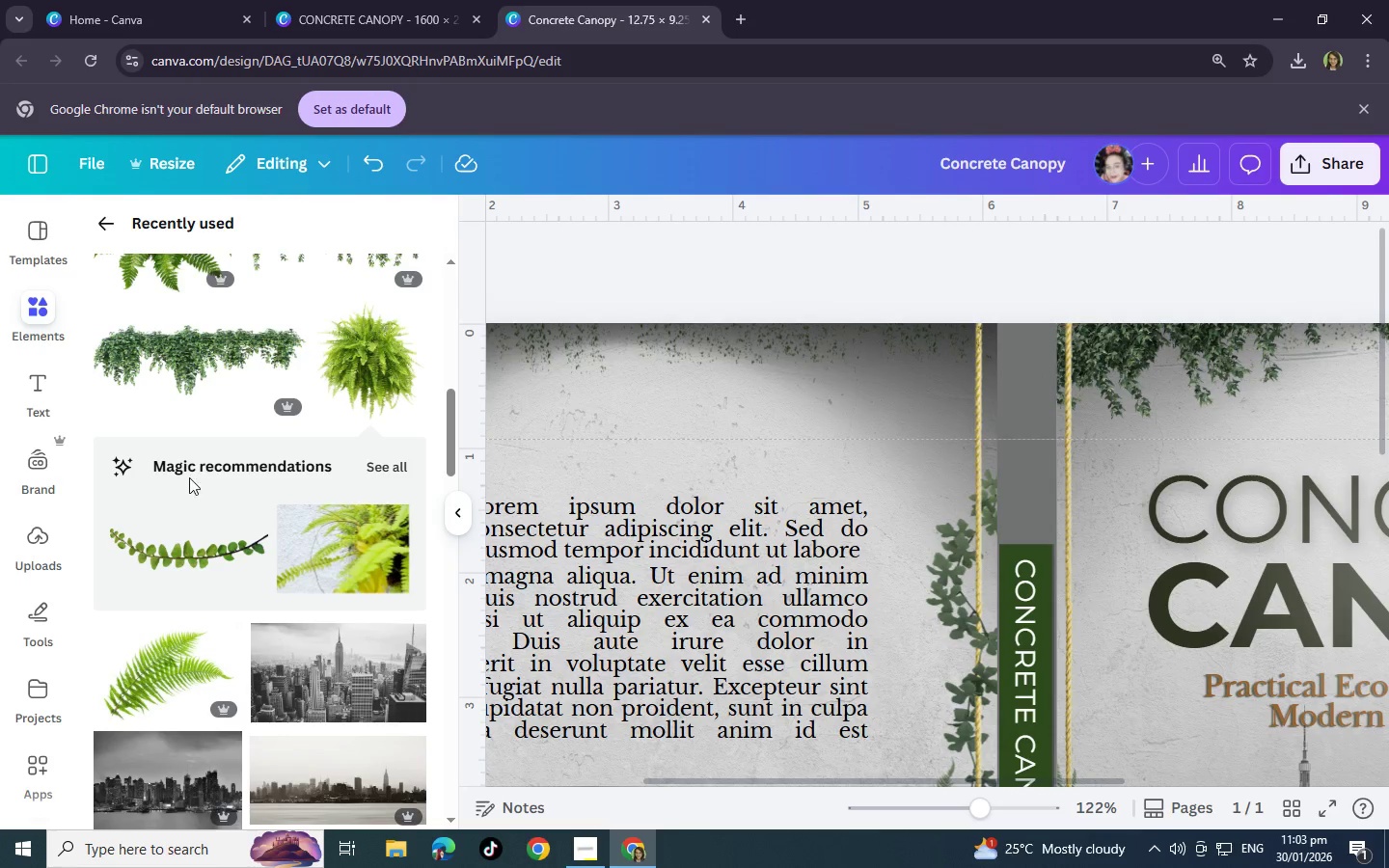 
left_click([1005, 523])
 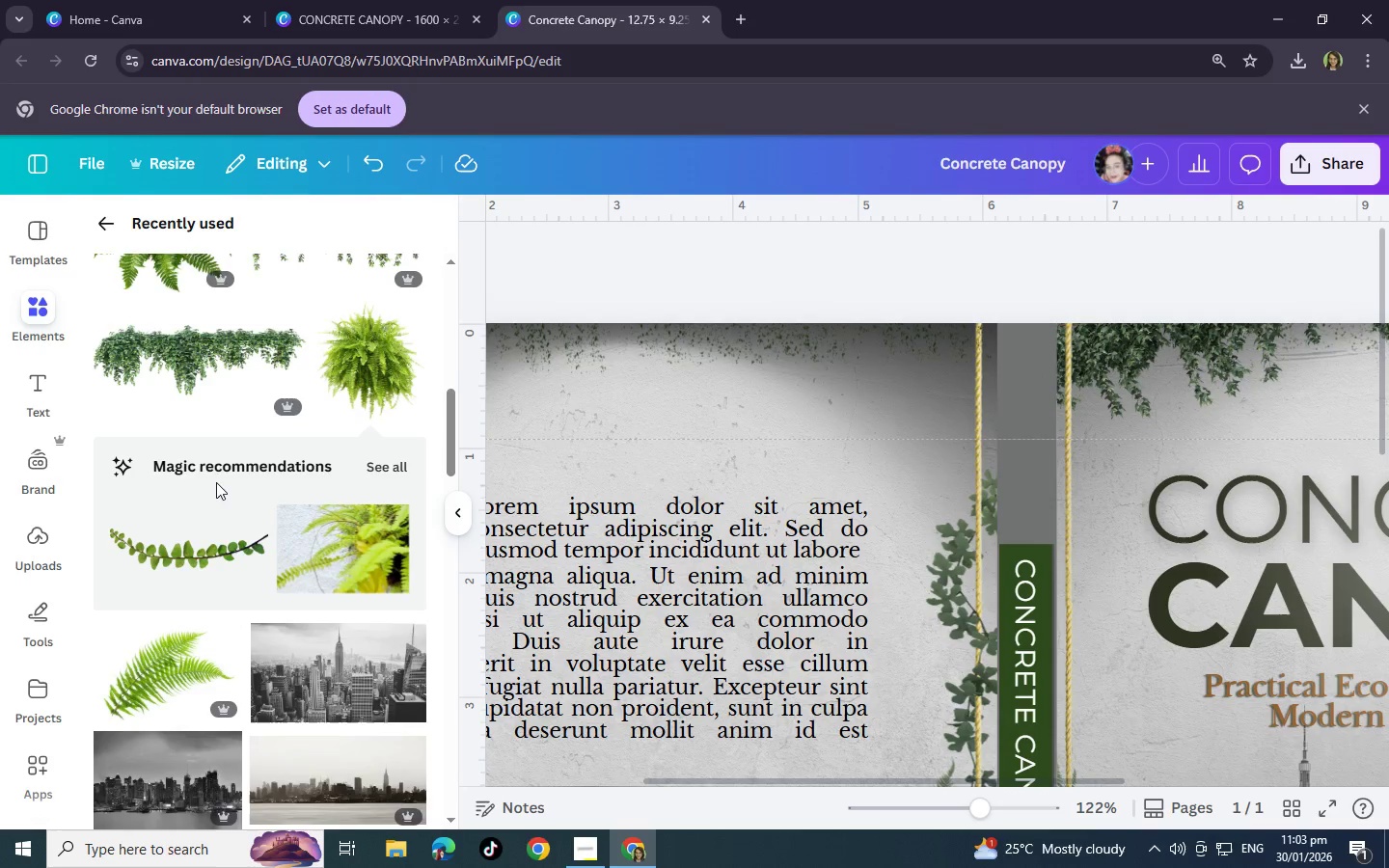 
scroll: coordinate [222, 484], scroll_direction: up, amount: 3.0
 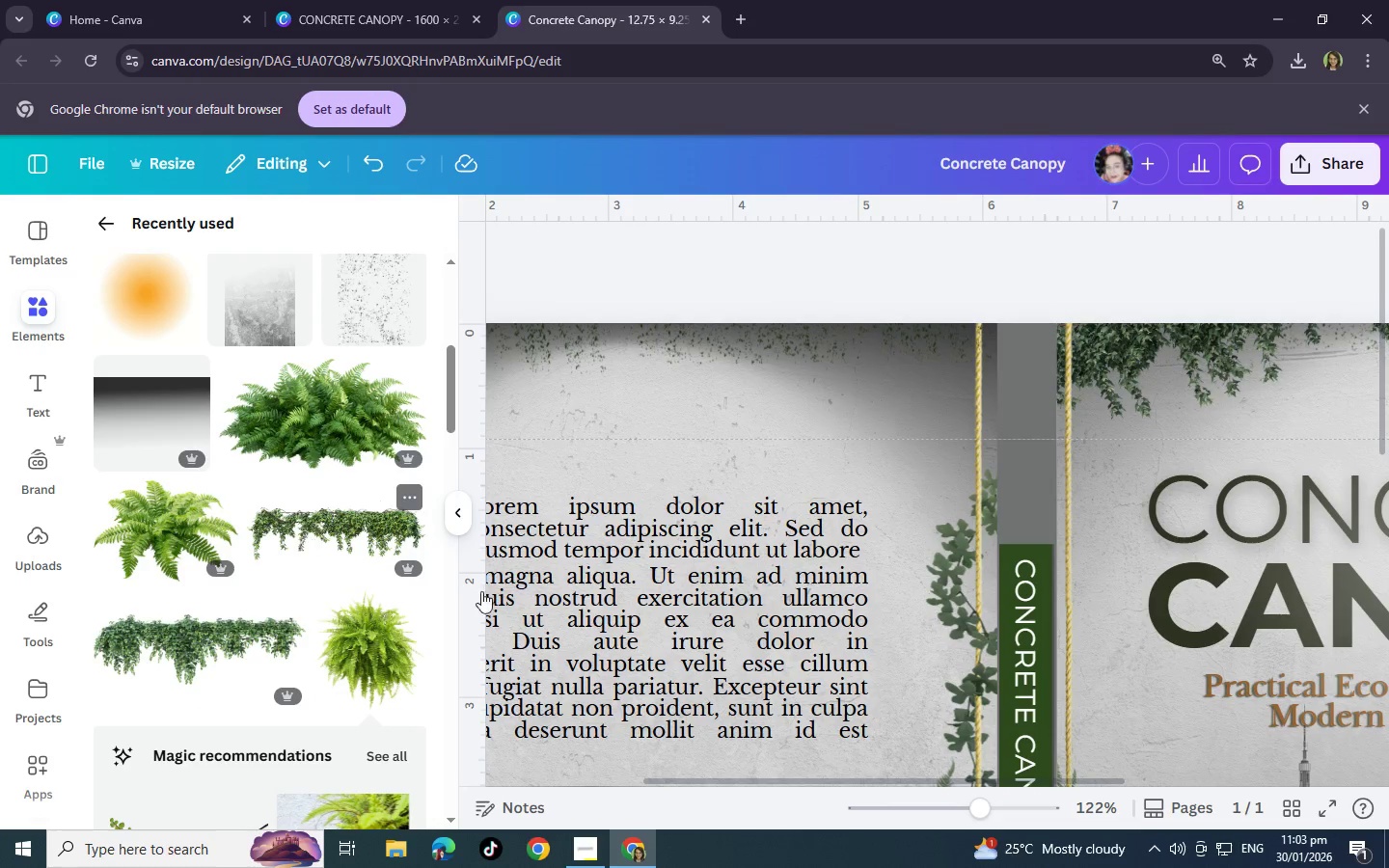 
scroll: coordinate [762, 585], scroll_direction: down, amount: 7.0
 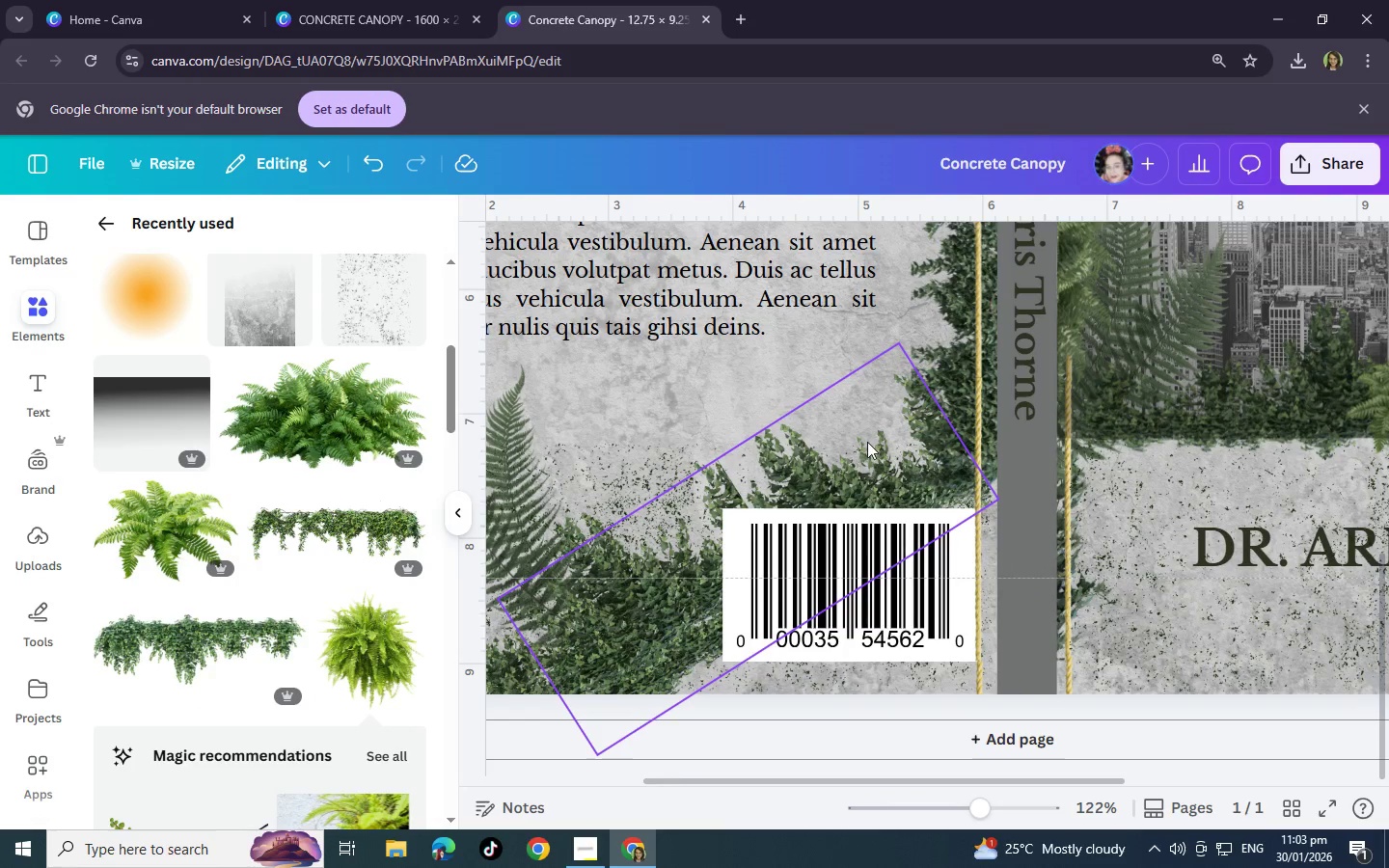 
left_click_drag(start_coordinate=[867, 442], to_coordinate=[921, 382])
 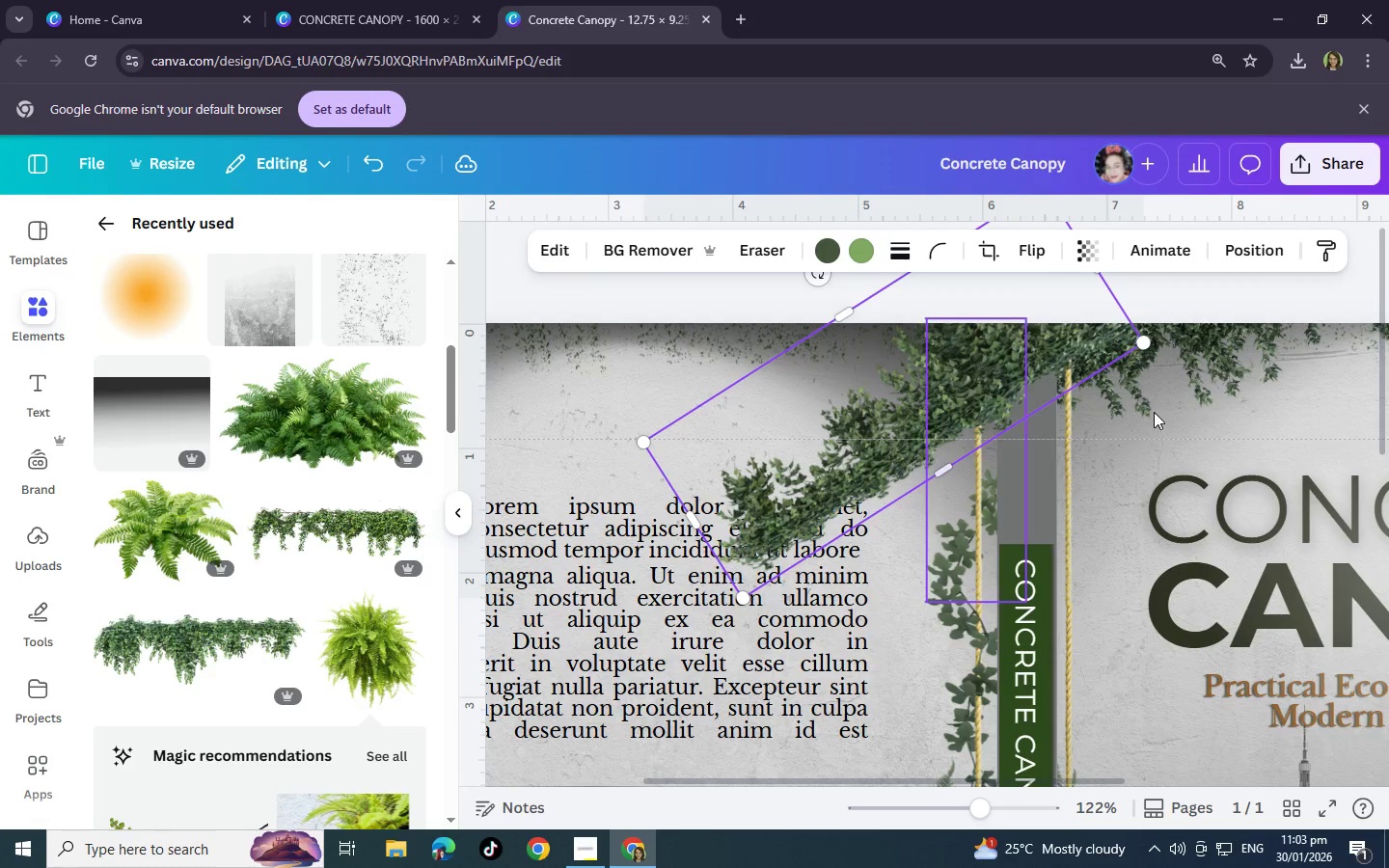 
key(Control+C)
 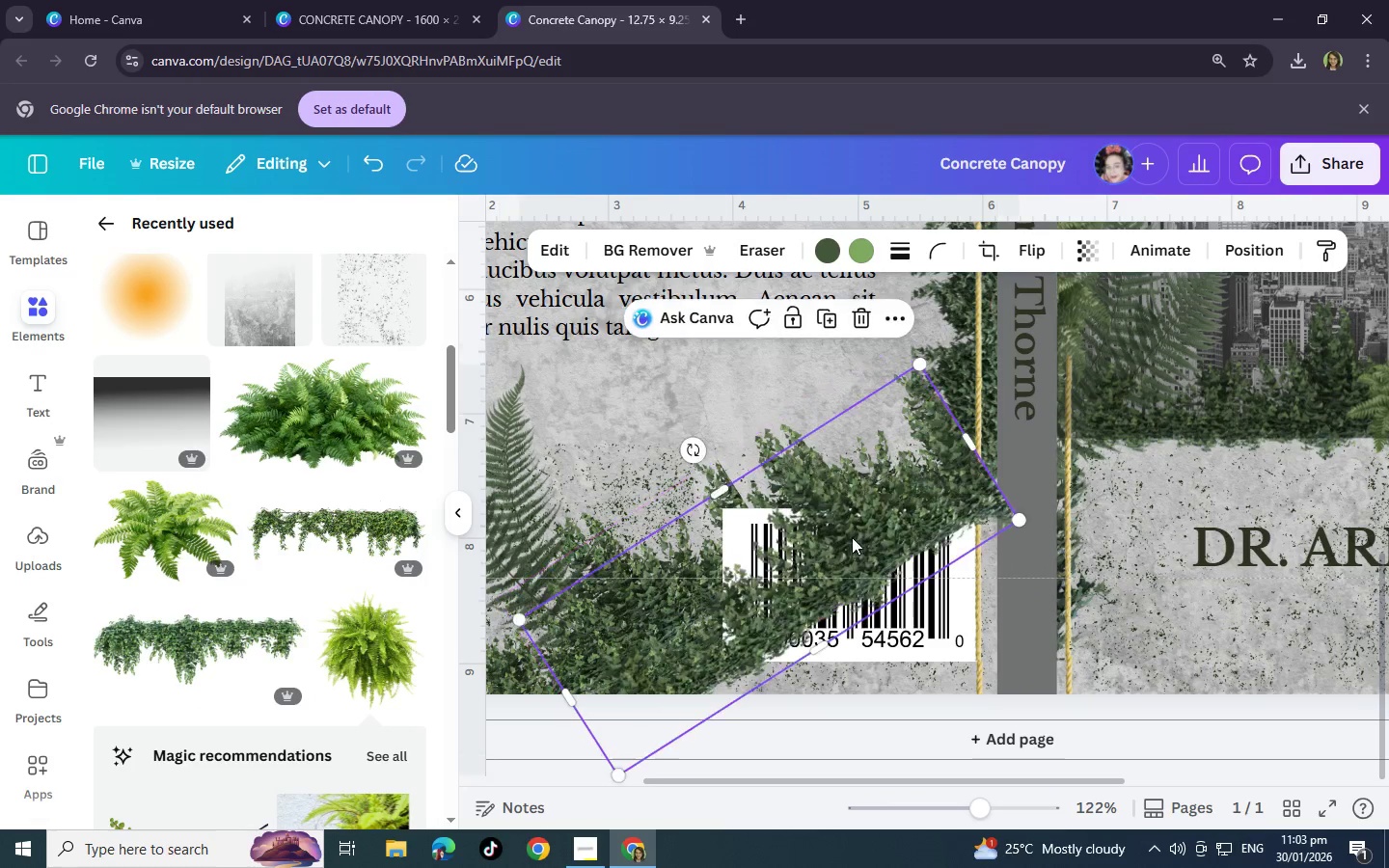 
key(Control+V)
 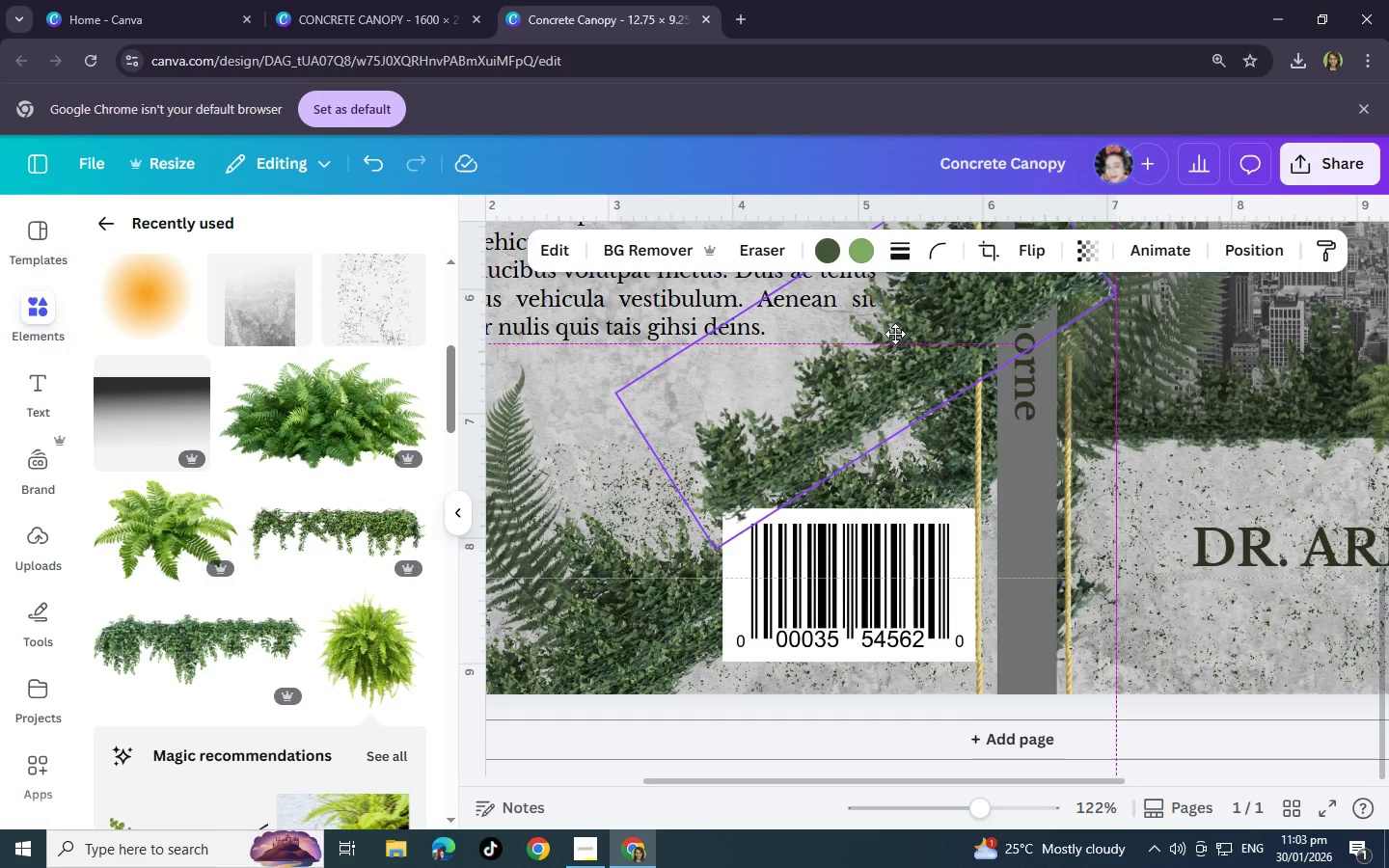 
scroll: coordinate [902, 346], scroll_direction: up, amount: 11.0
 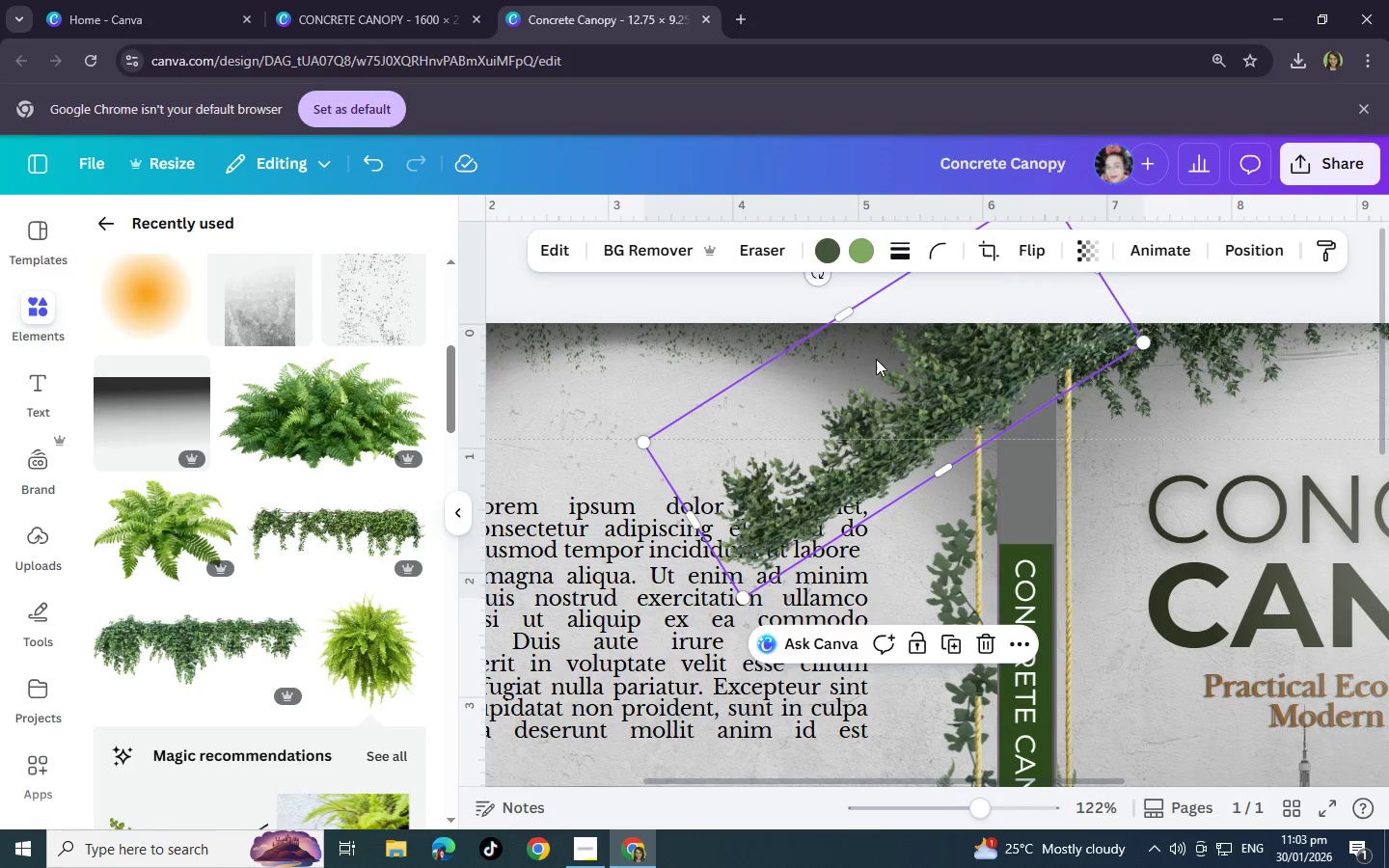 
left_click_drag(start_coordinate=[823, 279], to_coordinate=[633, 476])
 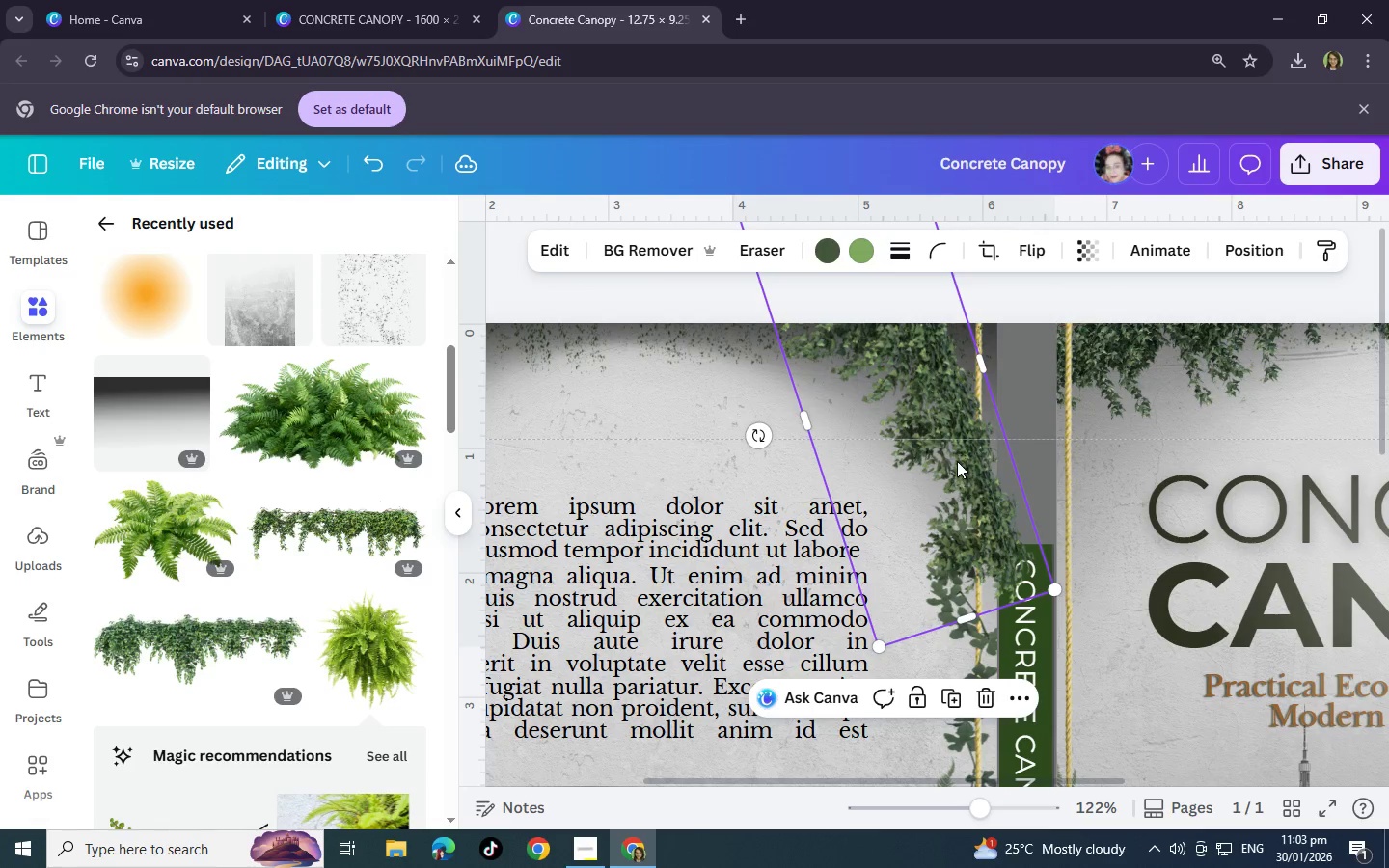 
left_click_drag(start_coordinate=[957, 469], to_coordinate=[968, 370])
 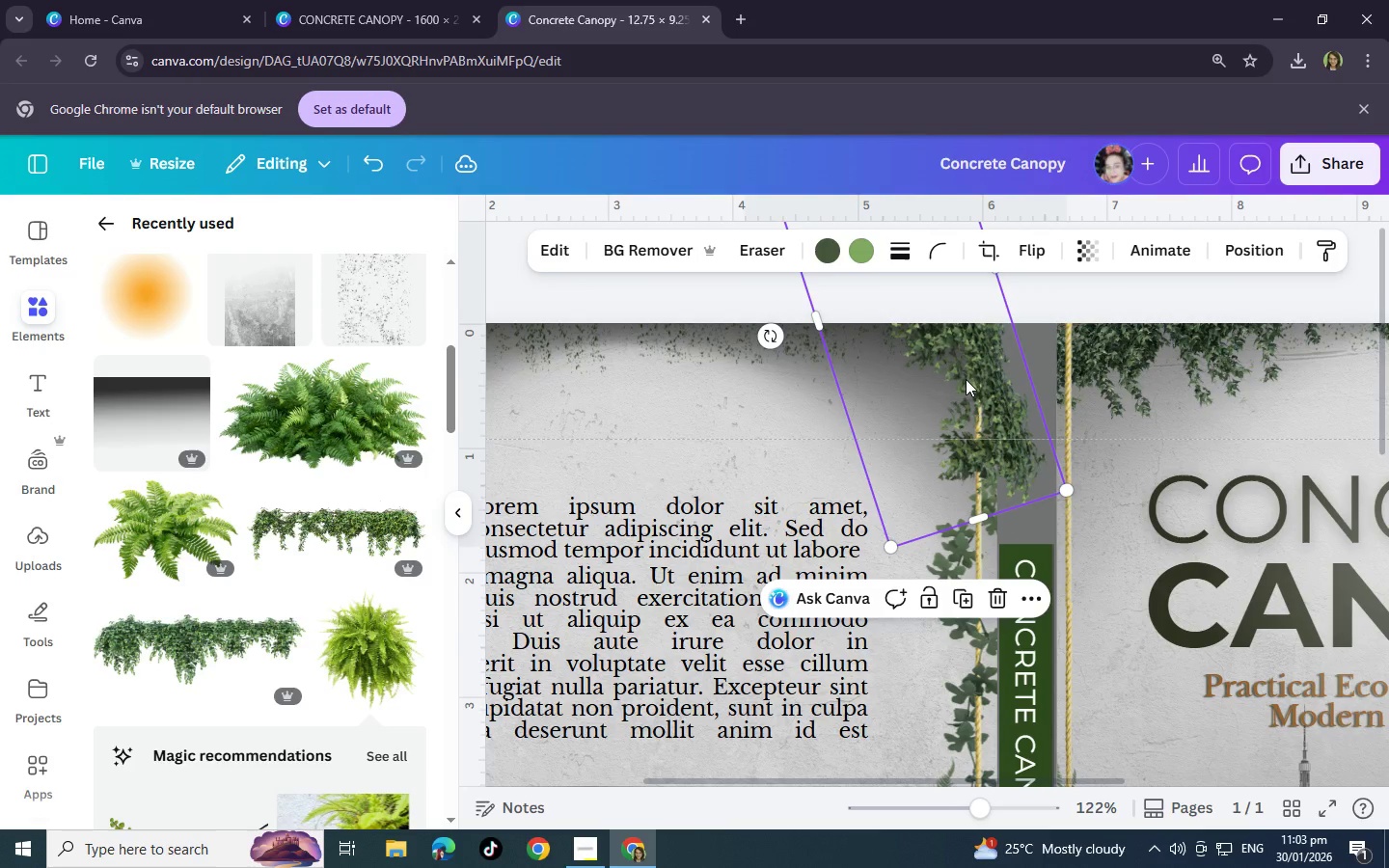 
scroll: coordinate [968, 370], scroll_direction: up, amount: 2.0
 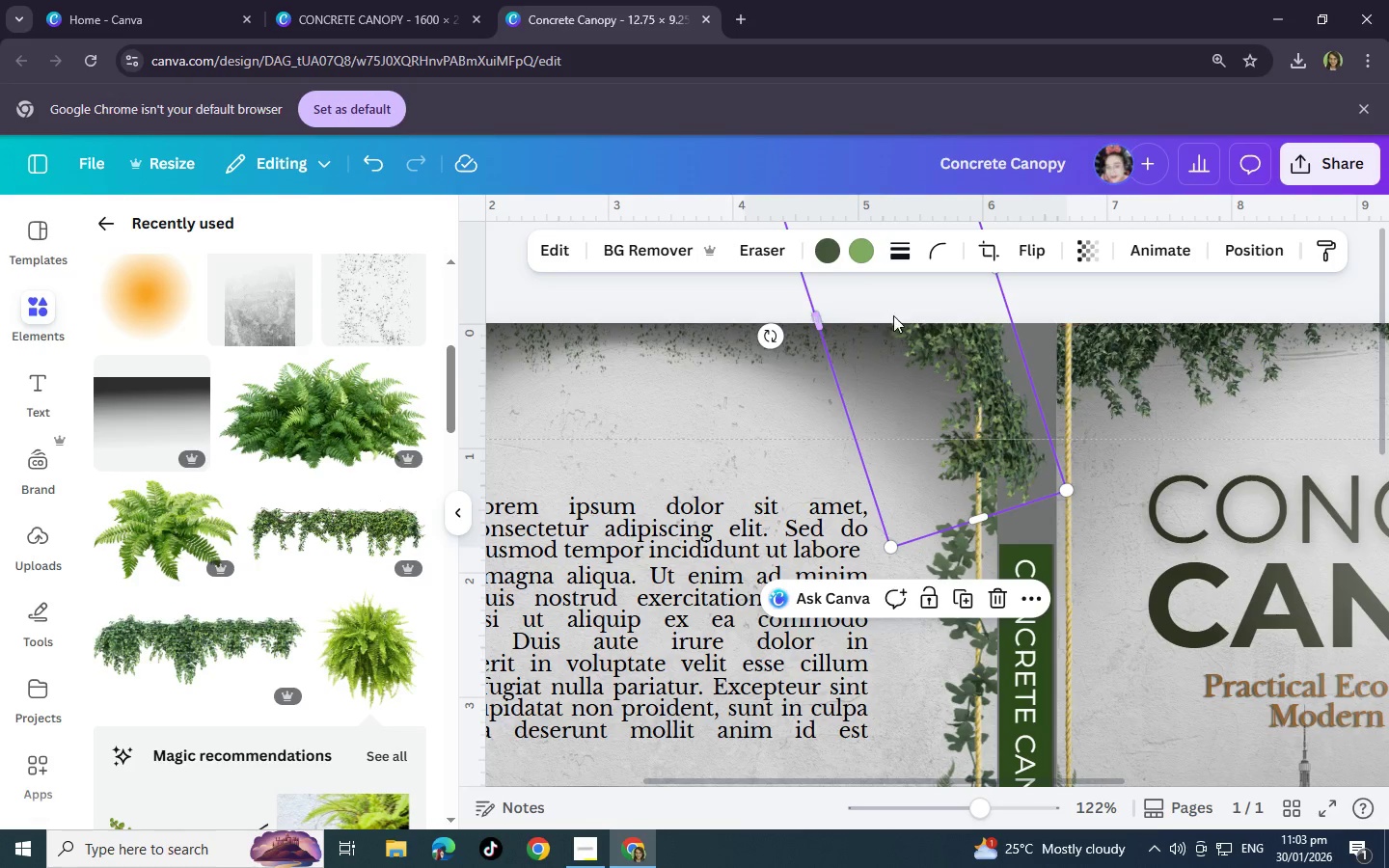 
left_click_drag(start_coordinate=[894, 318], to_coordinate=[889, 617])
 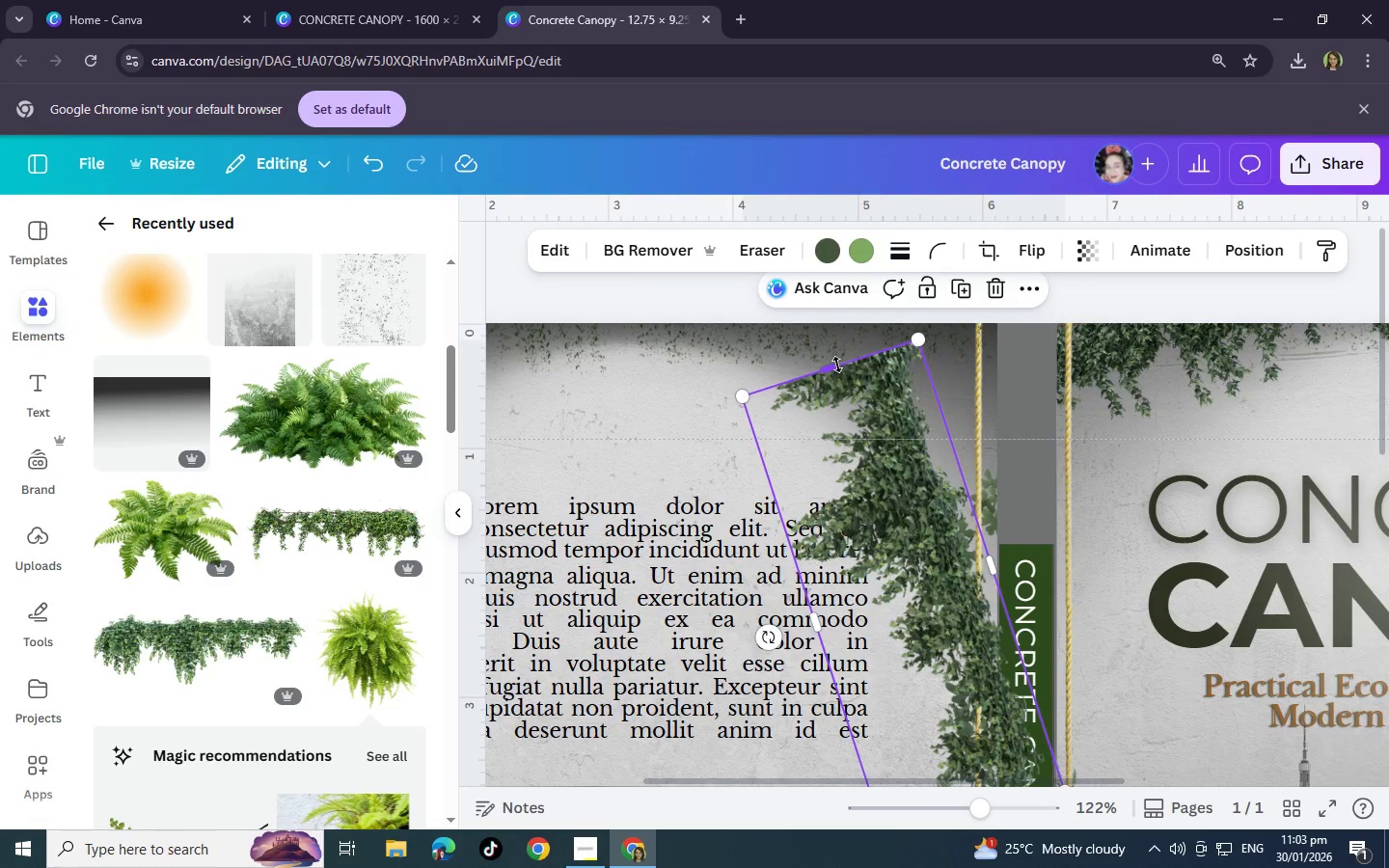 
left_click_drag(start_coordinate=[837, 370], to_coordinate=[875, 456])
 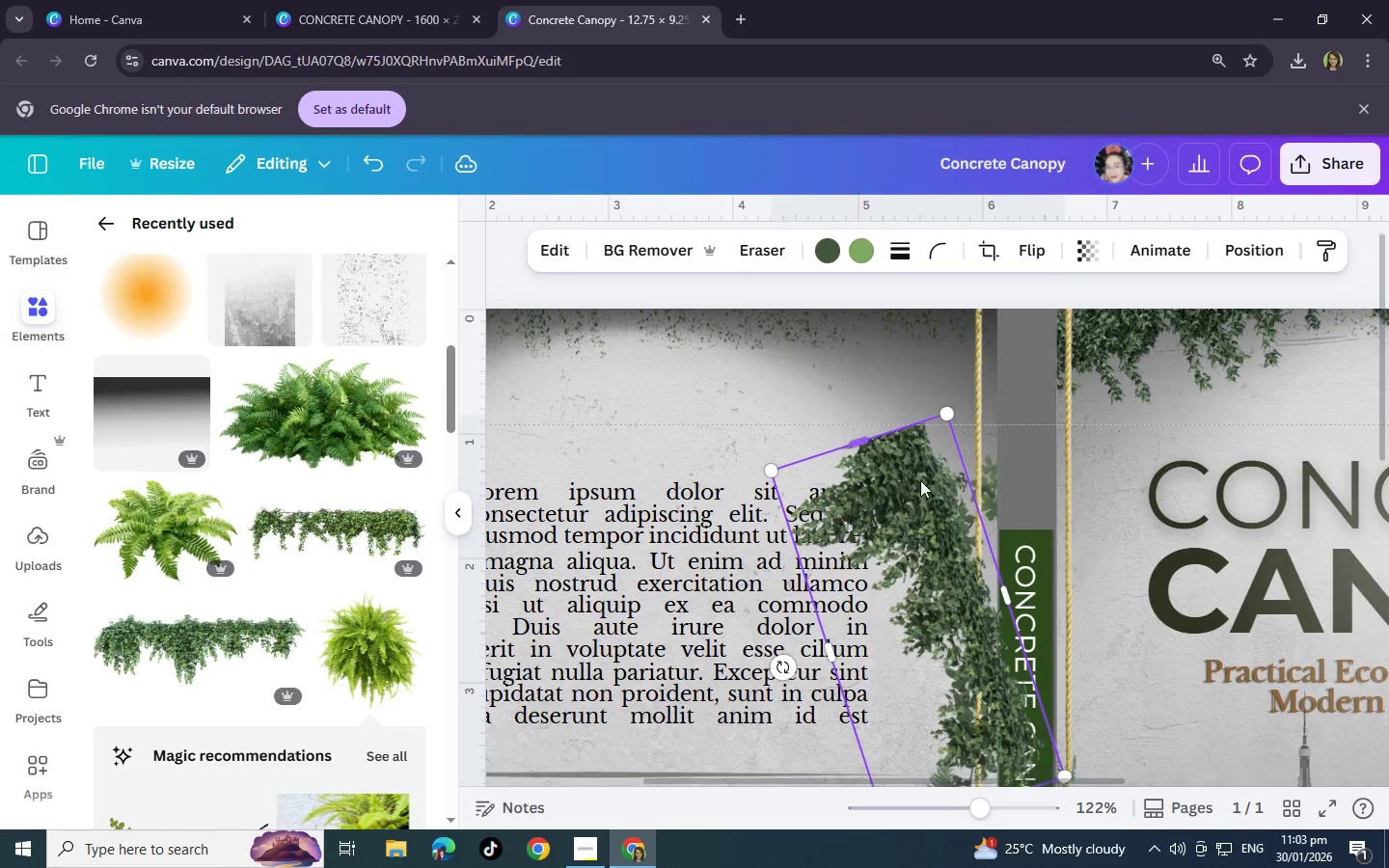 
scroll: coordinate [875, 457], scroll_direction: down, amount: 2.0
 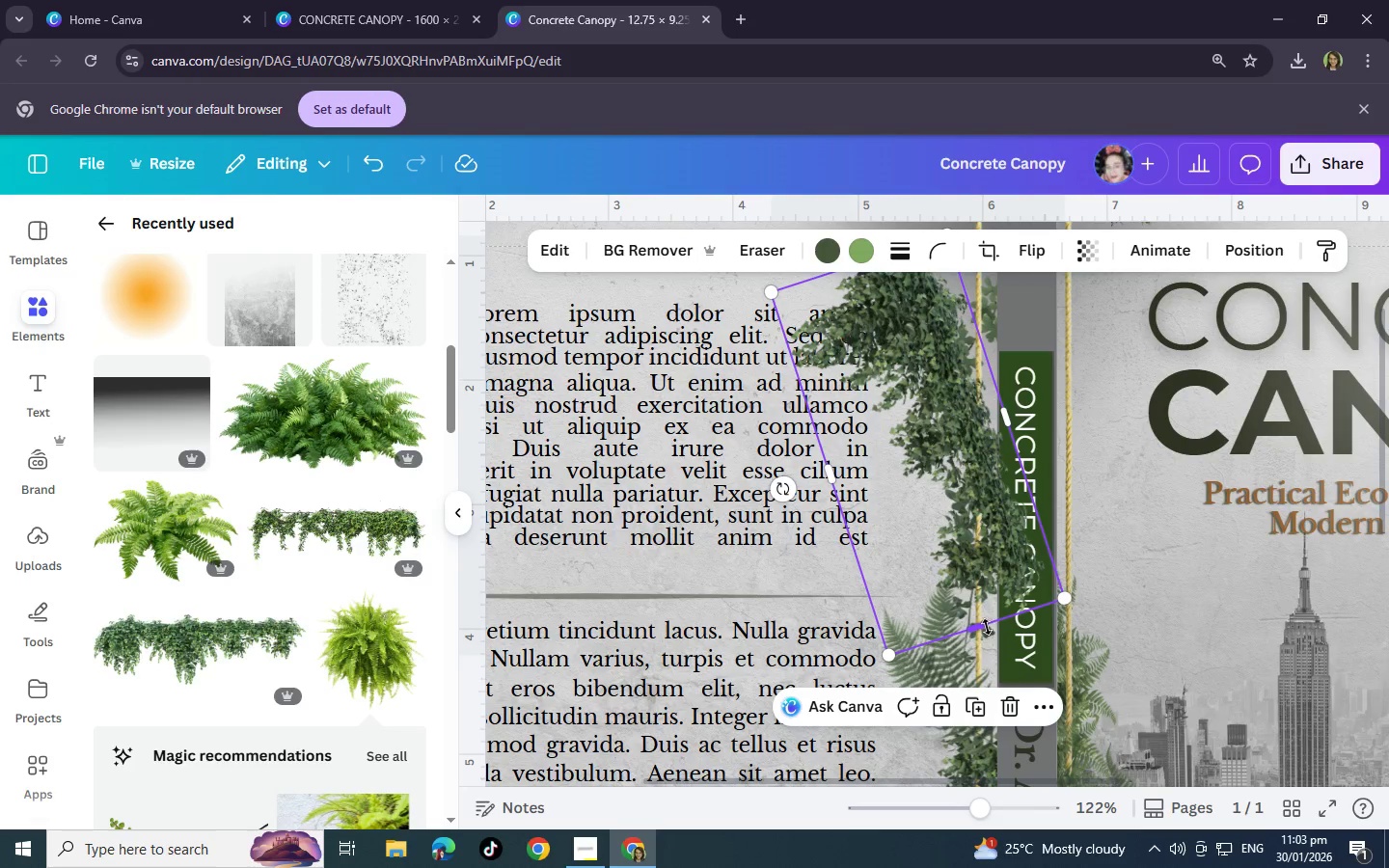 
left_click_drag(start_coordinate=[985, 626], to_coordinate=[896, 395])
 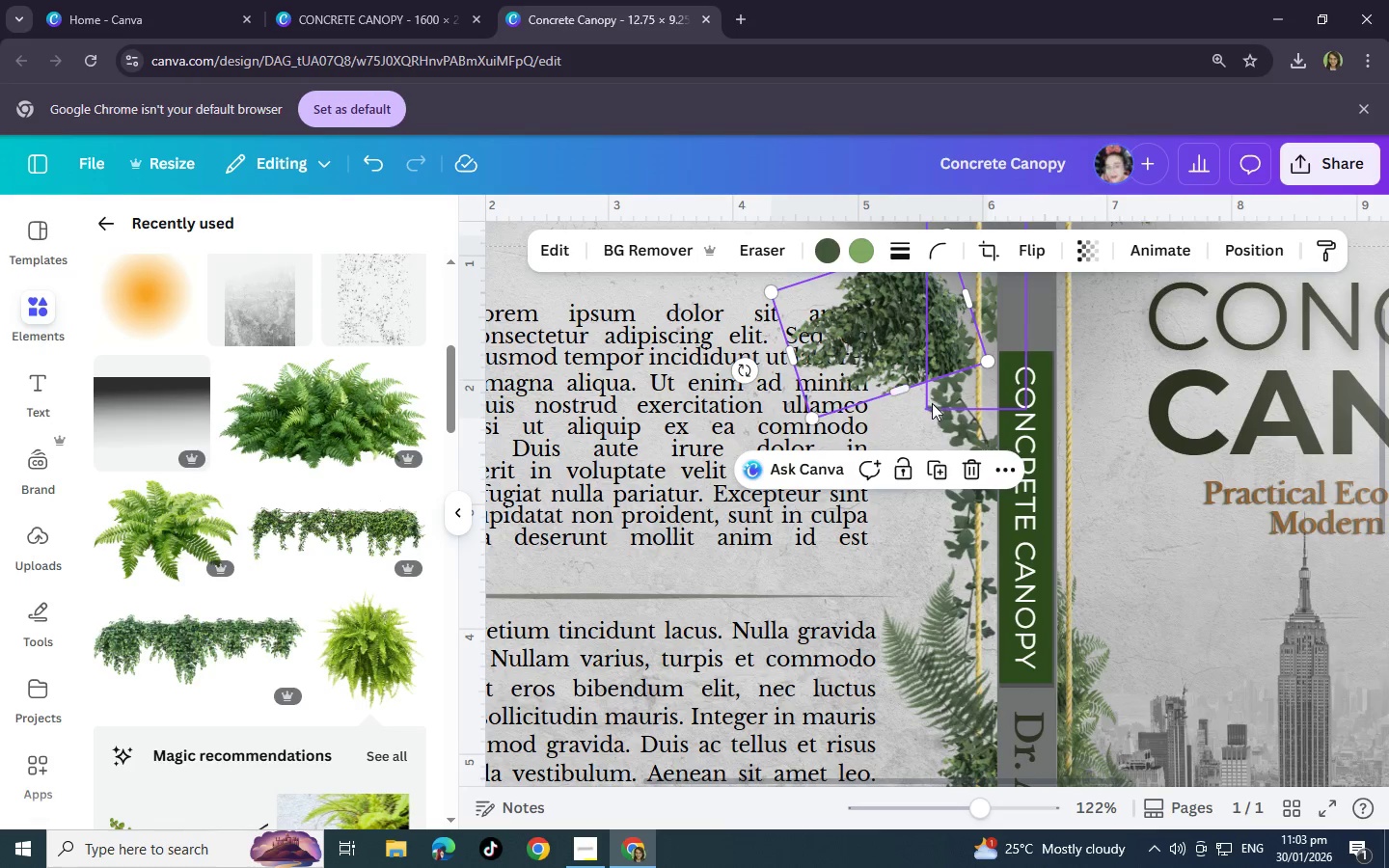 
scroll: coordinate [932, 399], scroll_direction: up, amount: 2.0
 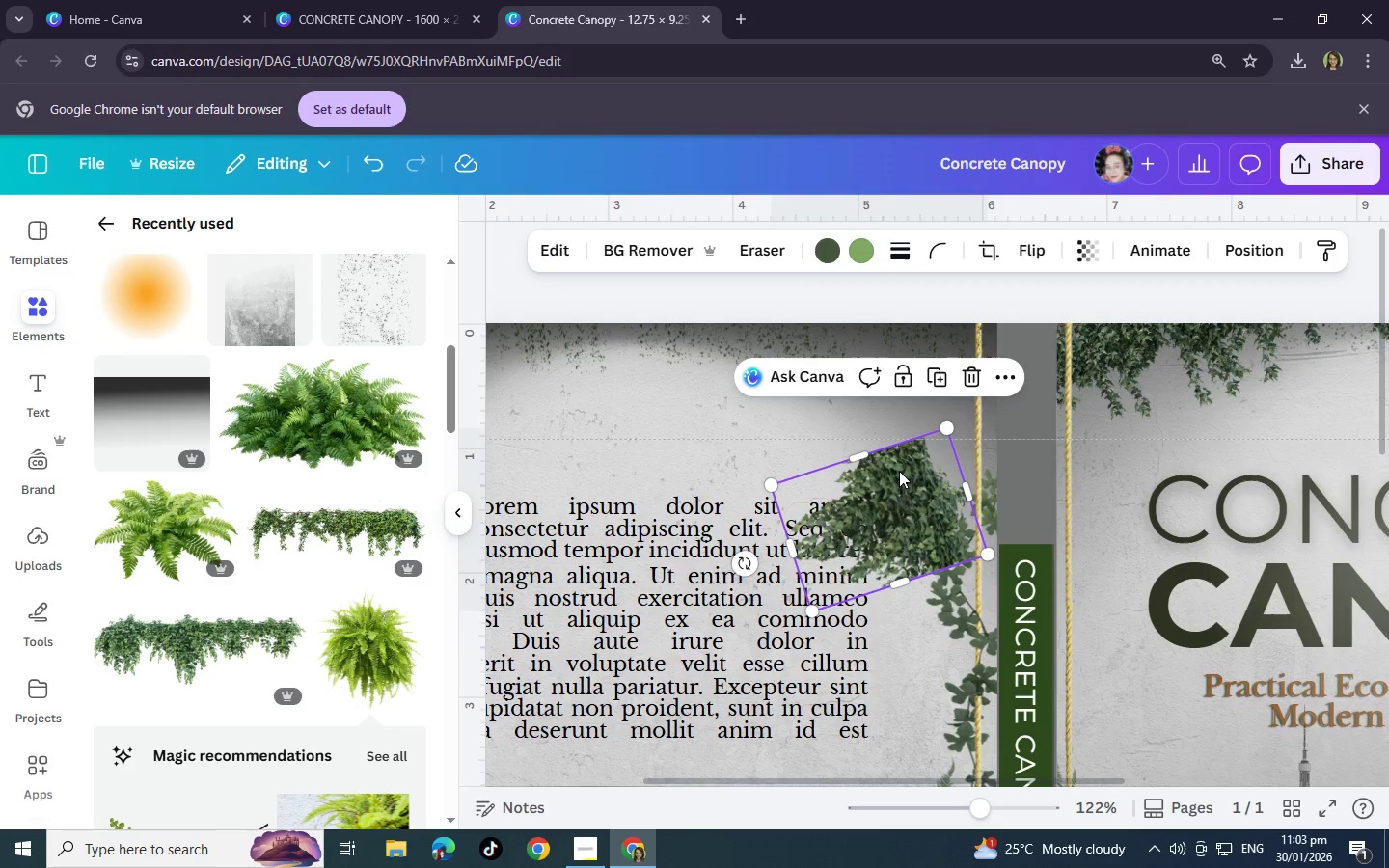 
left_click([899, 471])
 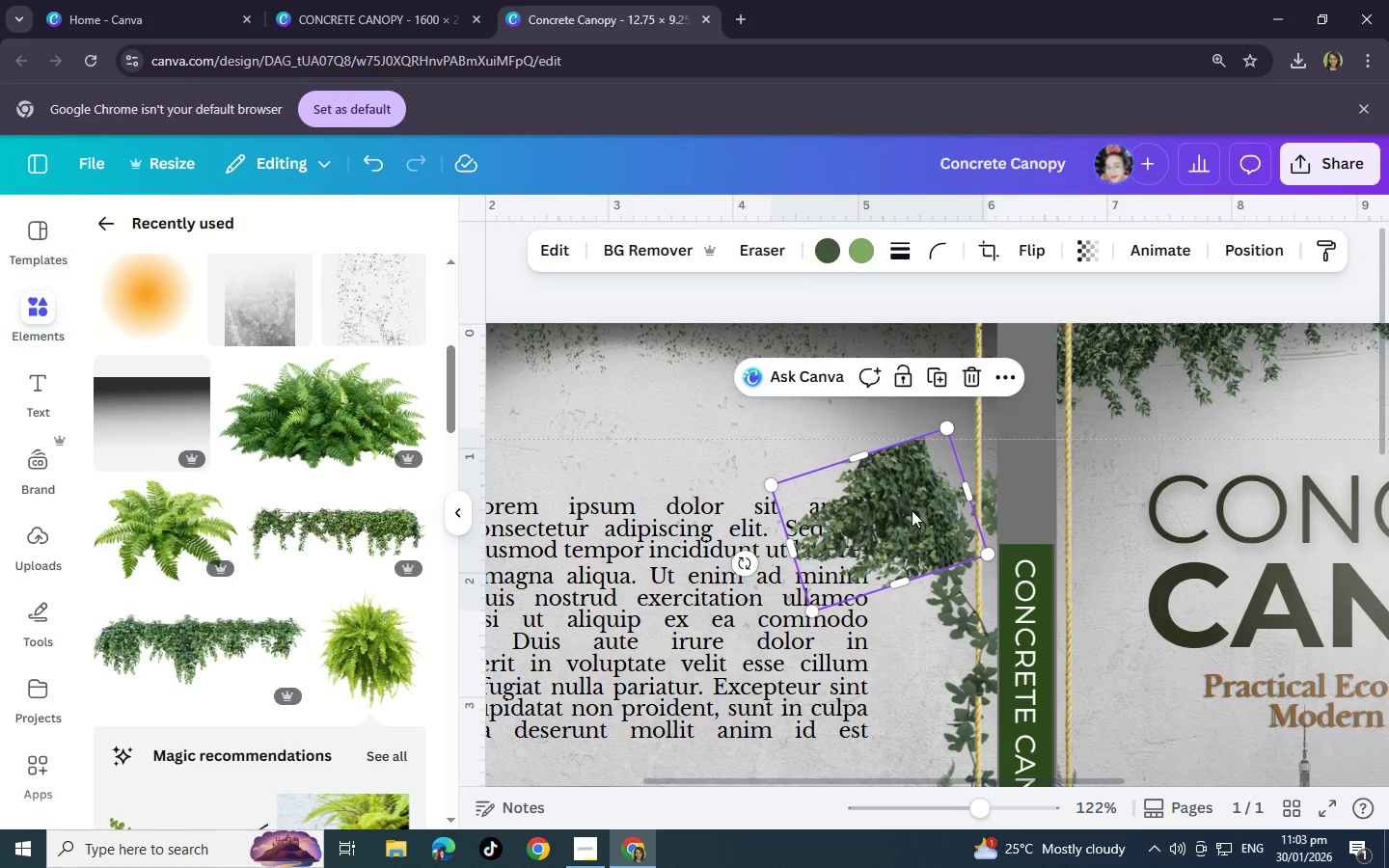 
left_click_drag(start_coordinate=[904, 517], to_coordinate=[970, 361])
 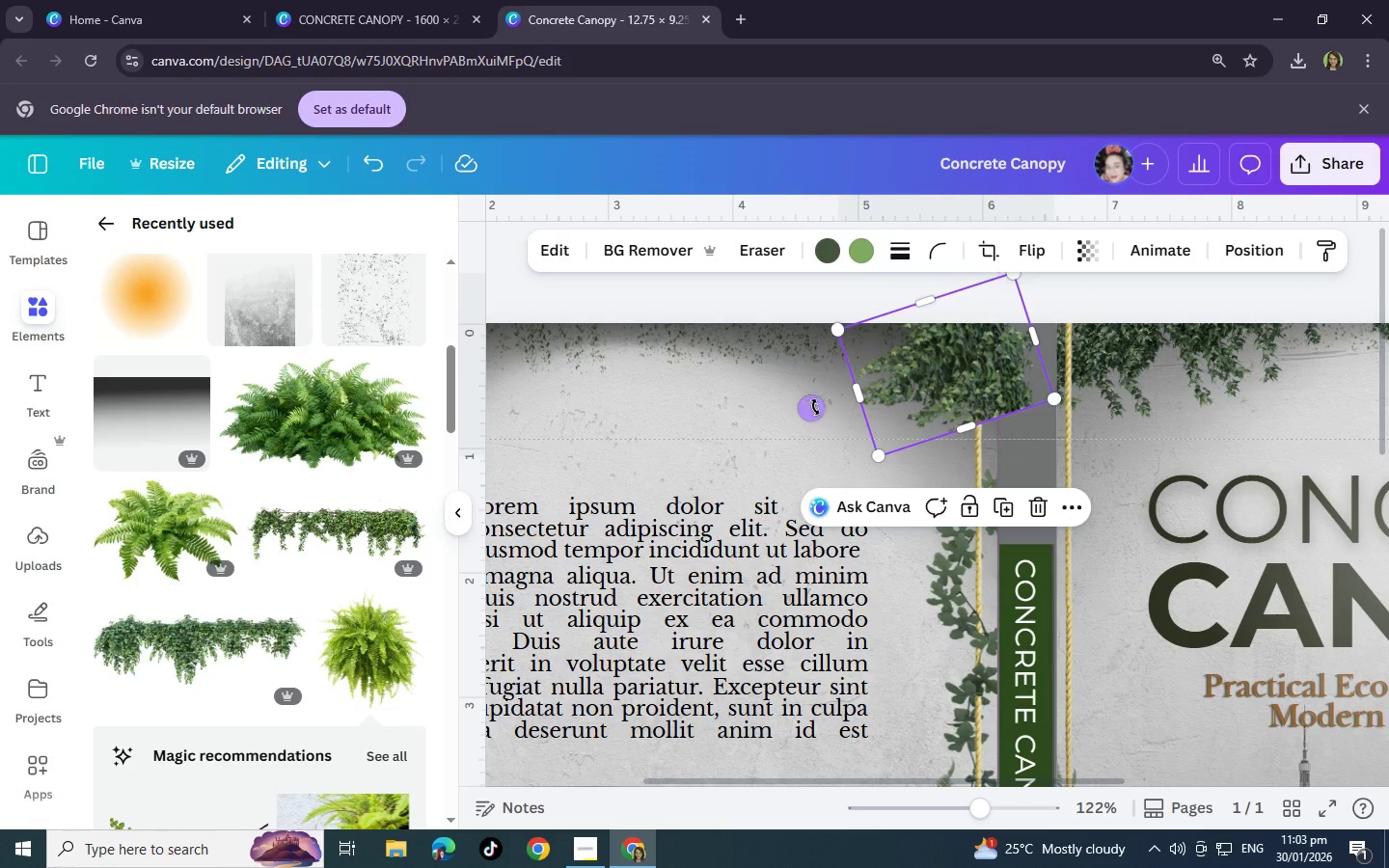 
left_click_drag(start_coordinate=[815, 407], to_coordinate=[979, 296])
 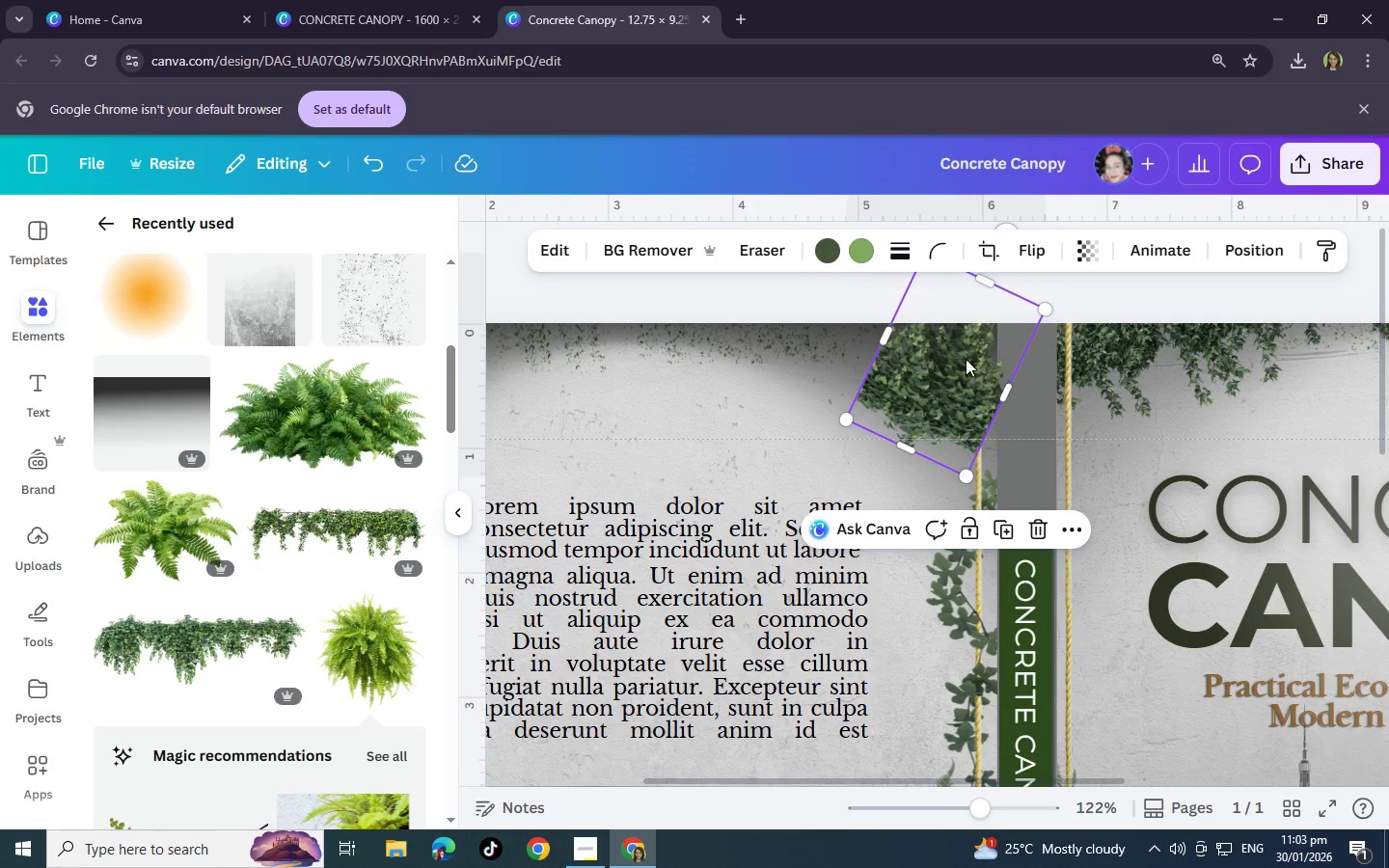 
left_click_drag(start_coordinate=[966, 372], to_coordinate=[967, 333])
 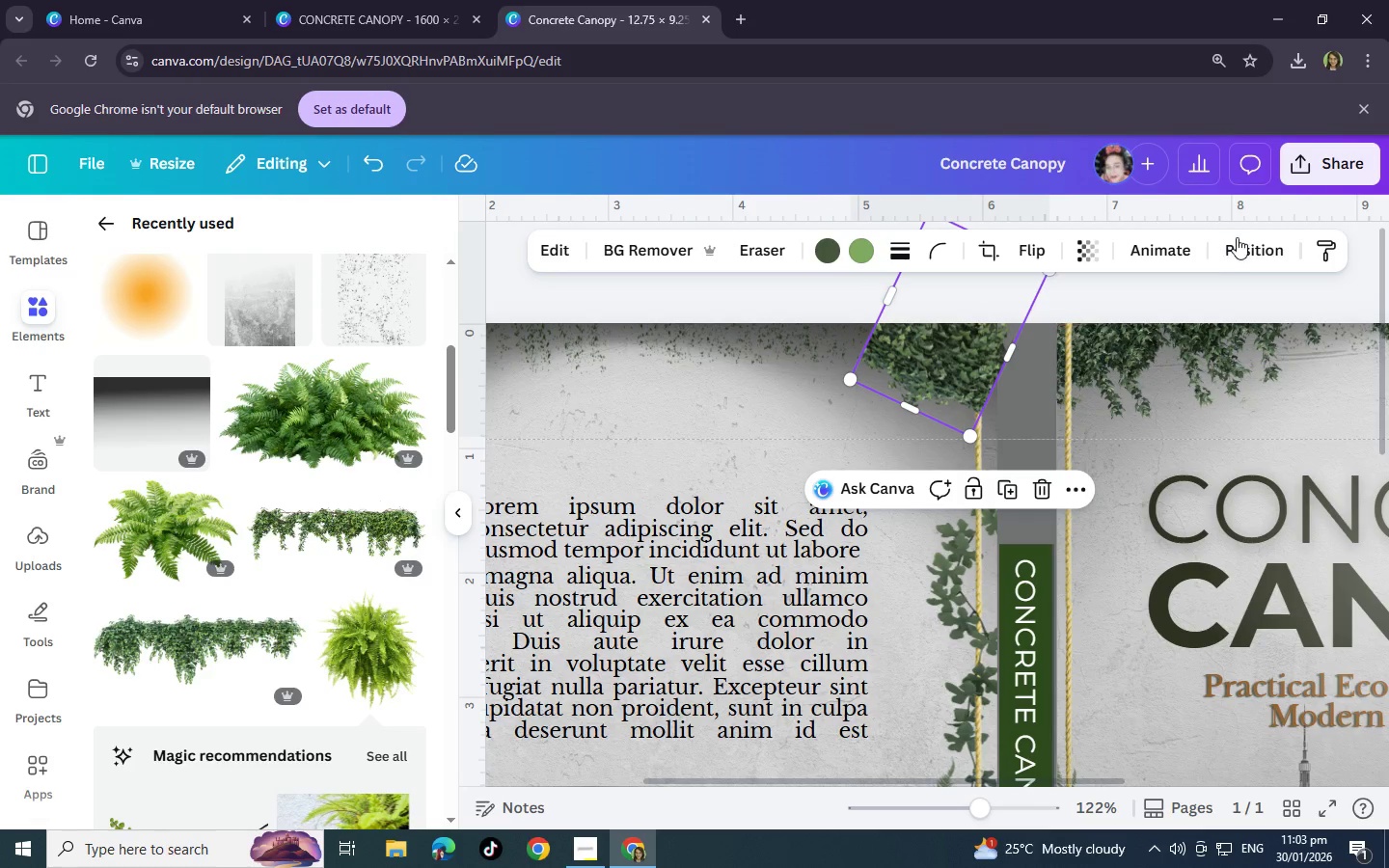 
left_click([1245, 241])
 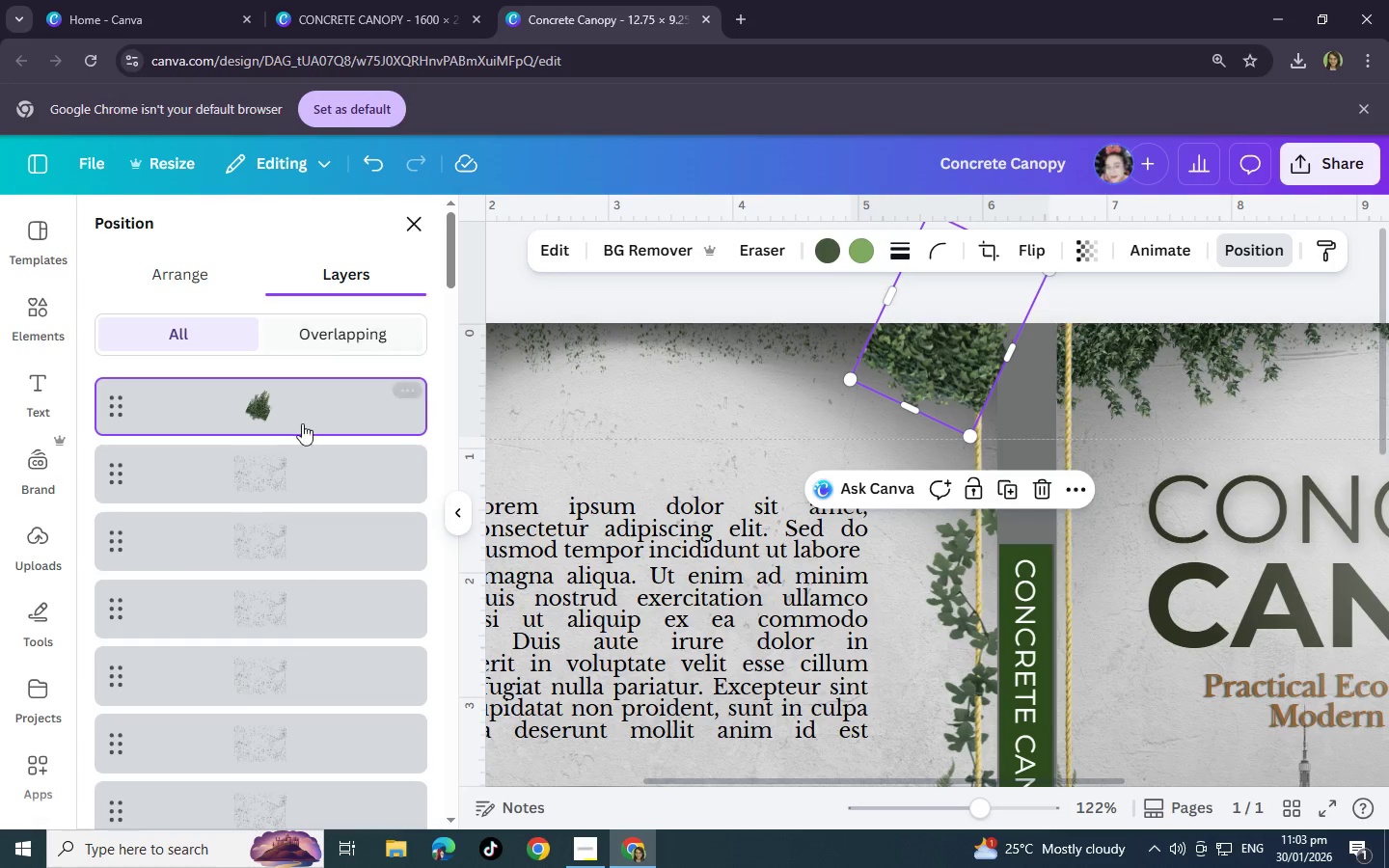 
left_click_drag(start_coordinate=[282, 415], to_coordinate=[287, 598])
 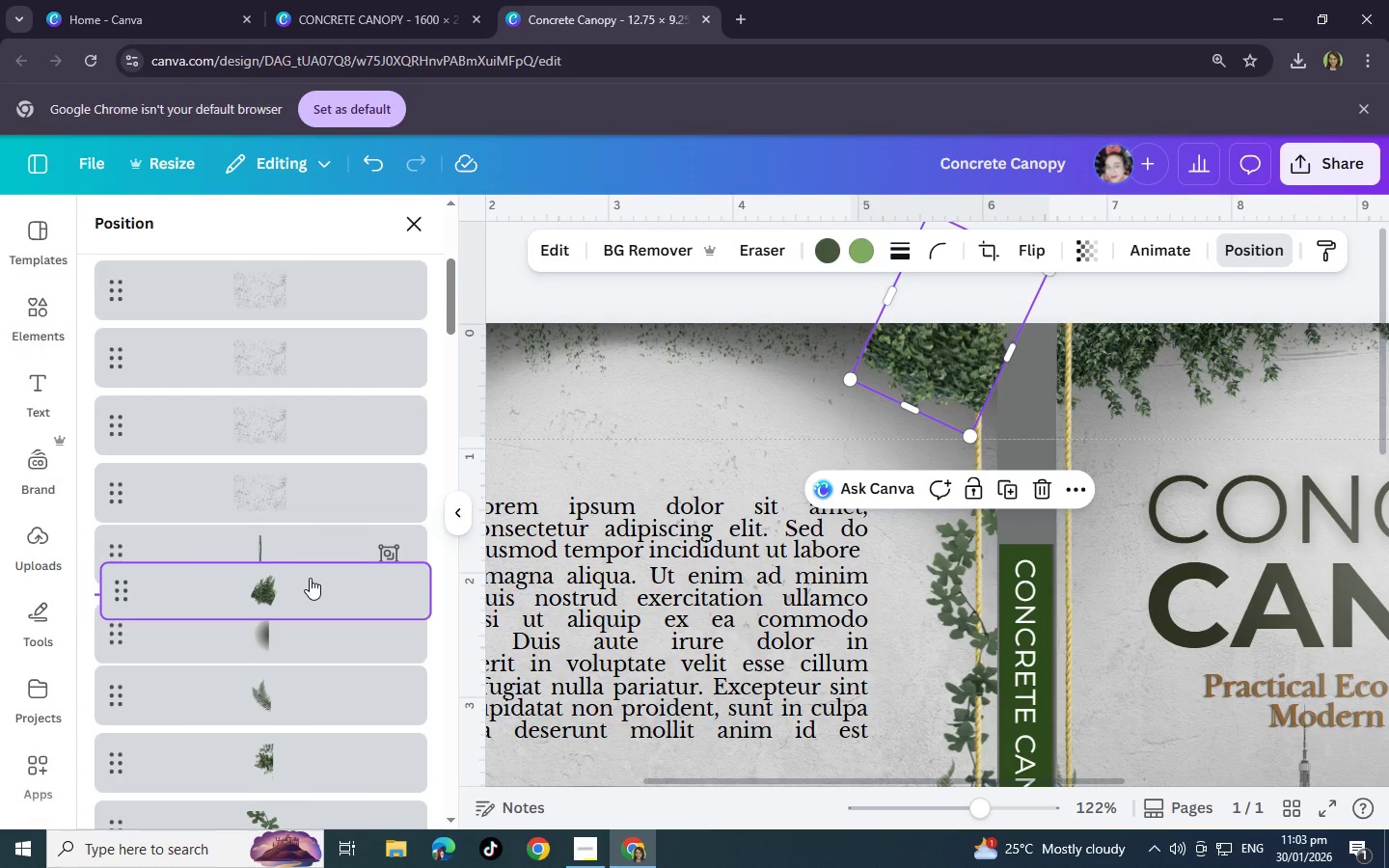 
scroll: coordinate [277, 553], scroll_direction: down, amount: 4.0
 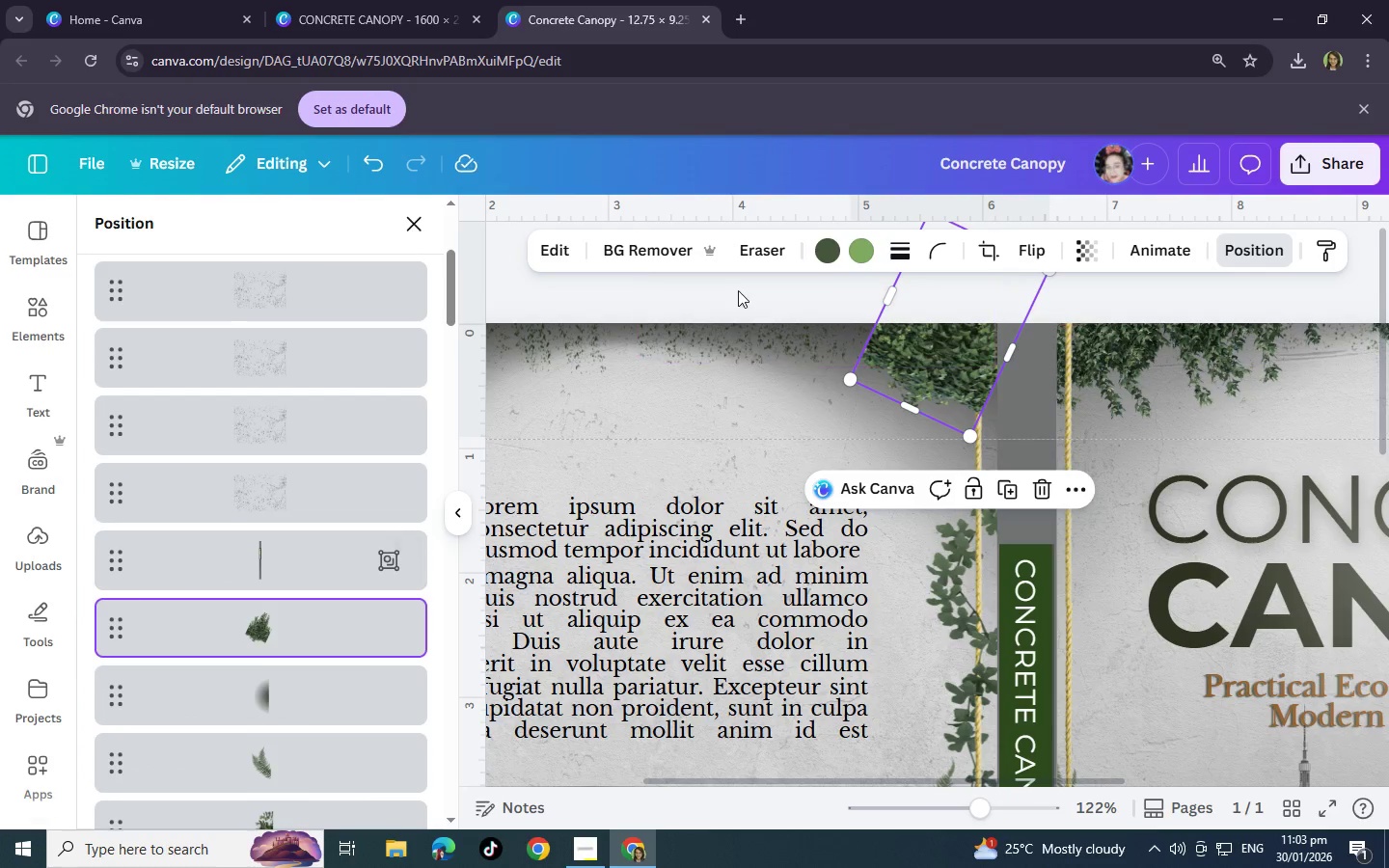 
left_click([739, 288])
 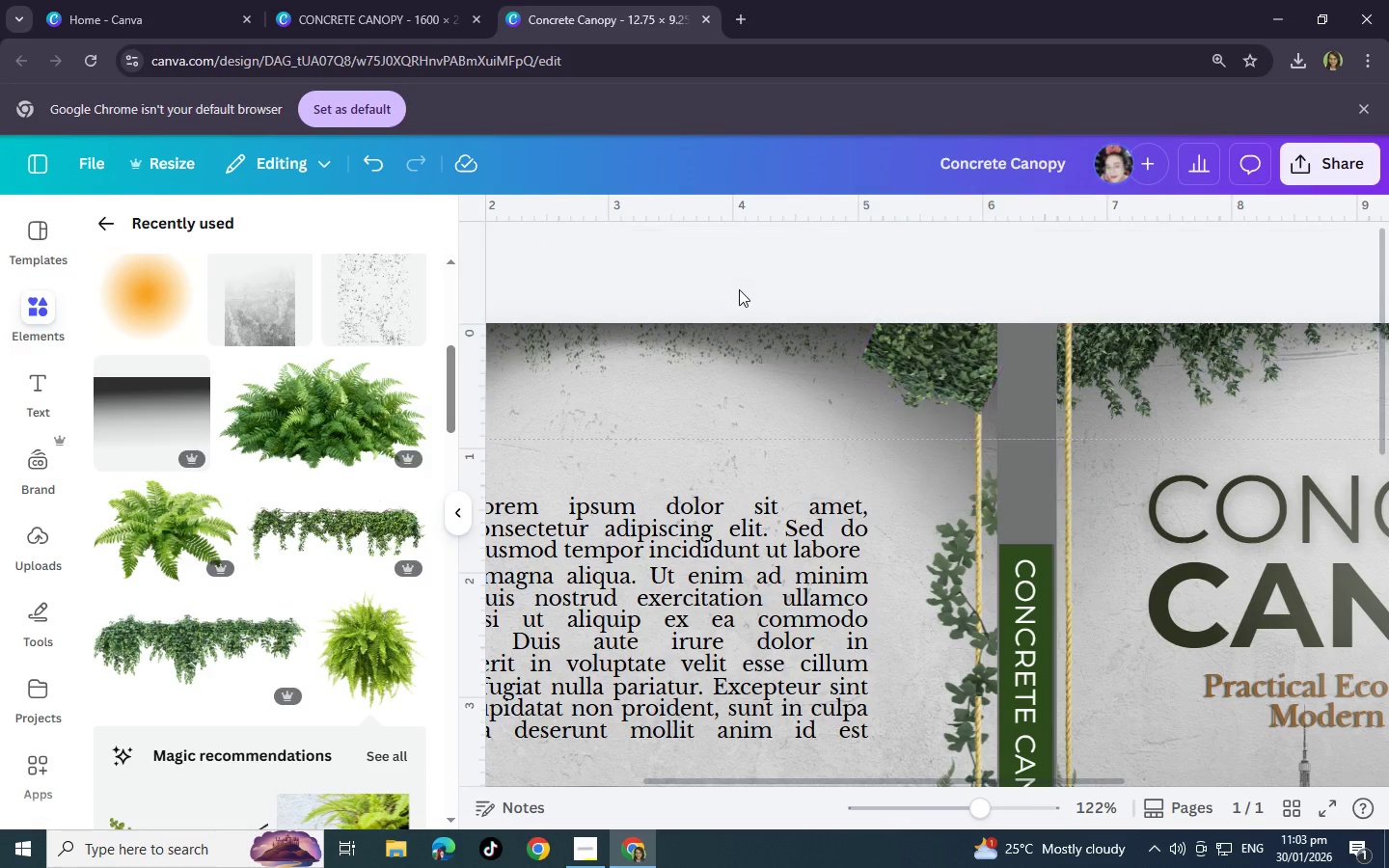 
left_click([739, 289])
 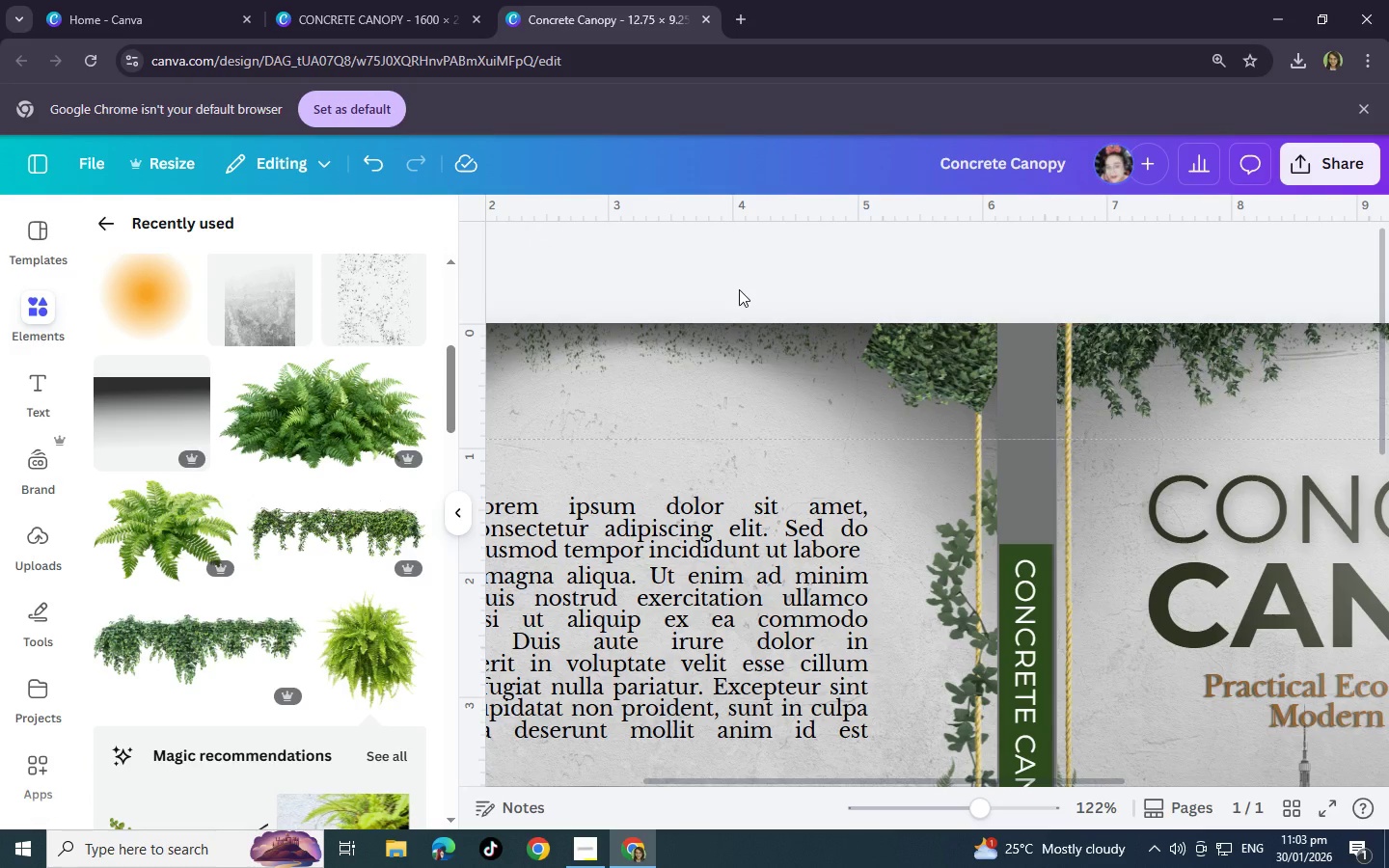 
key(Control+Z)
 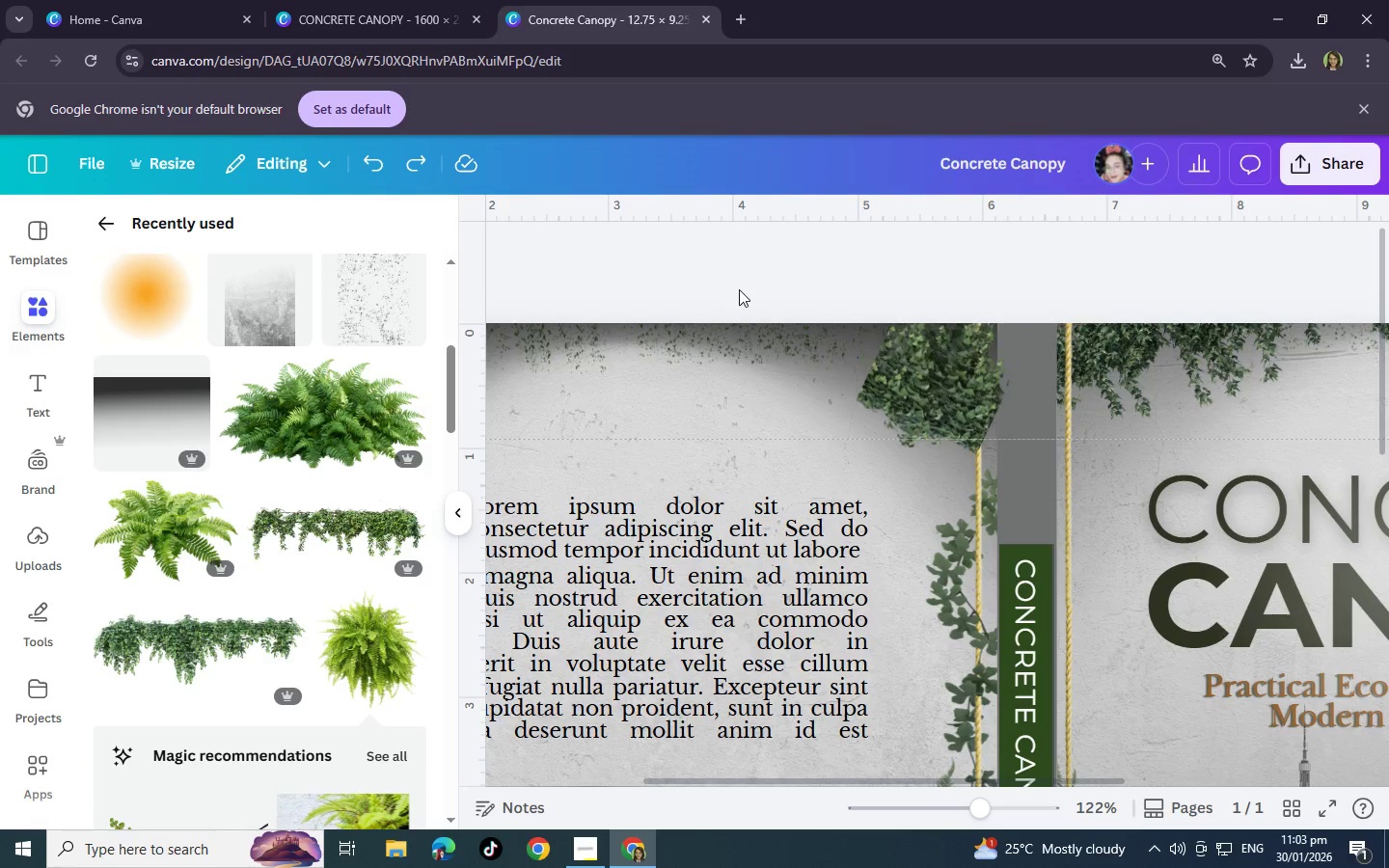 
key(Control+Z)
 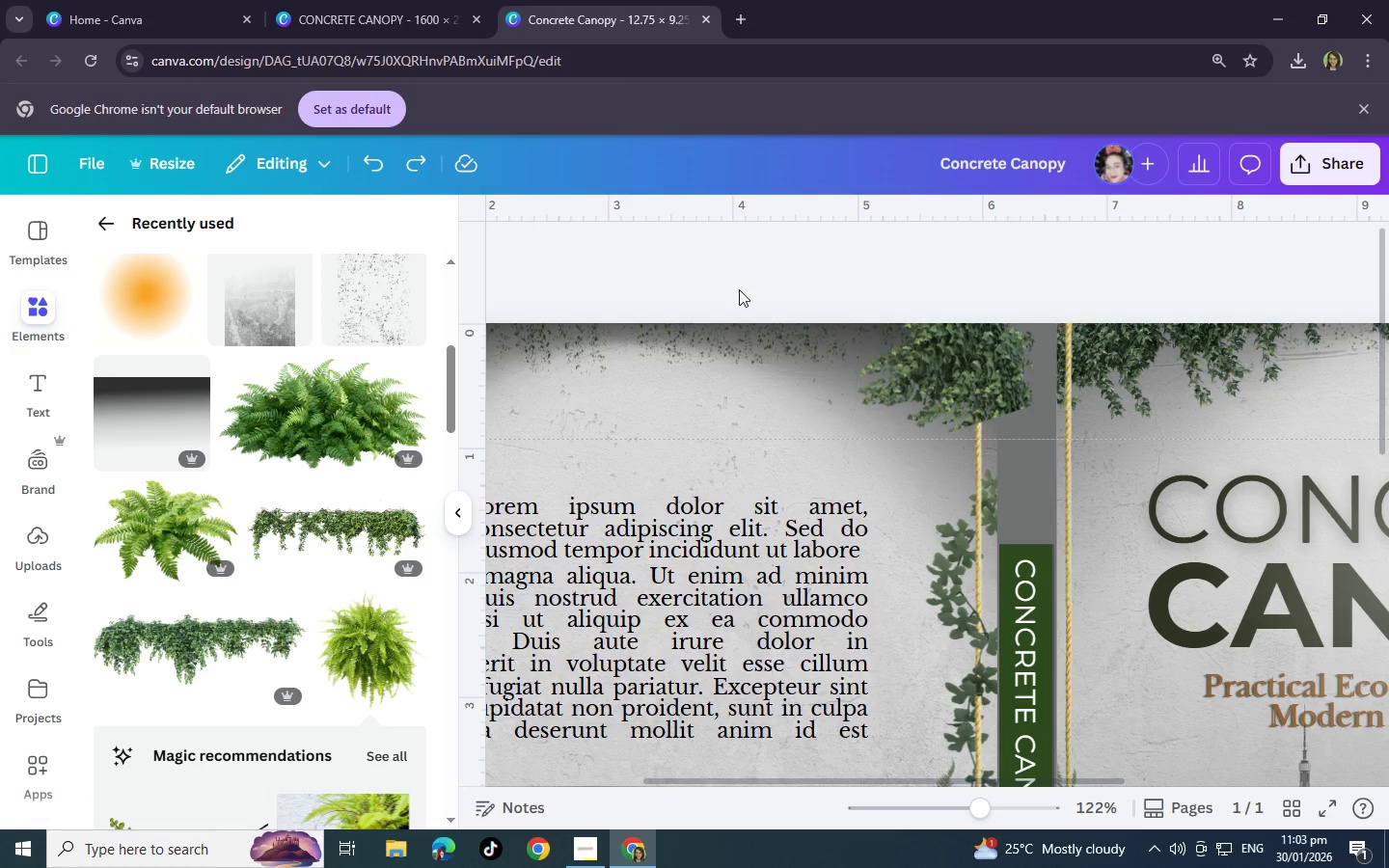 
key(Control+Z)
 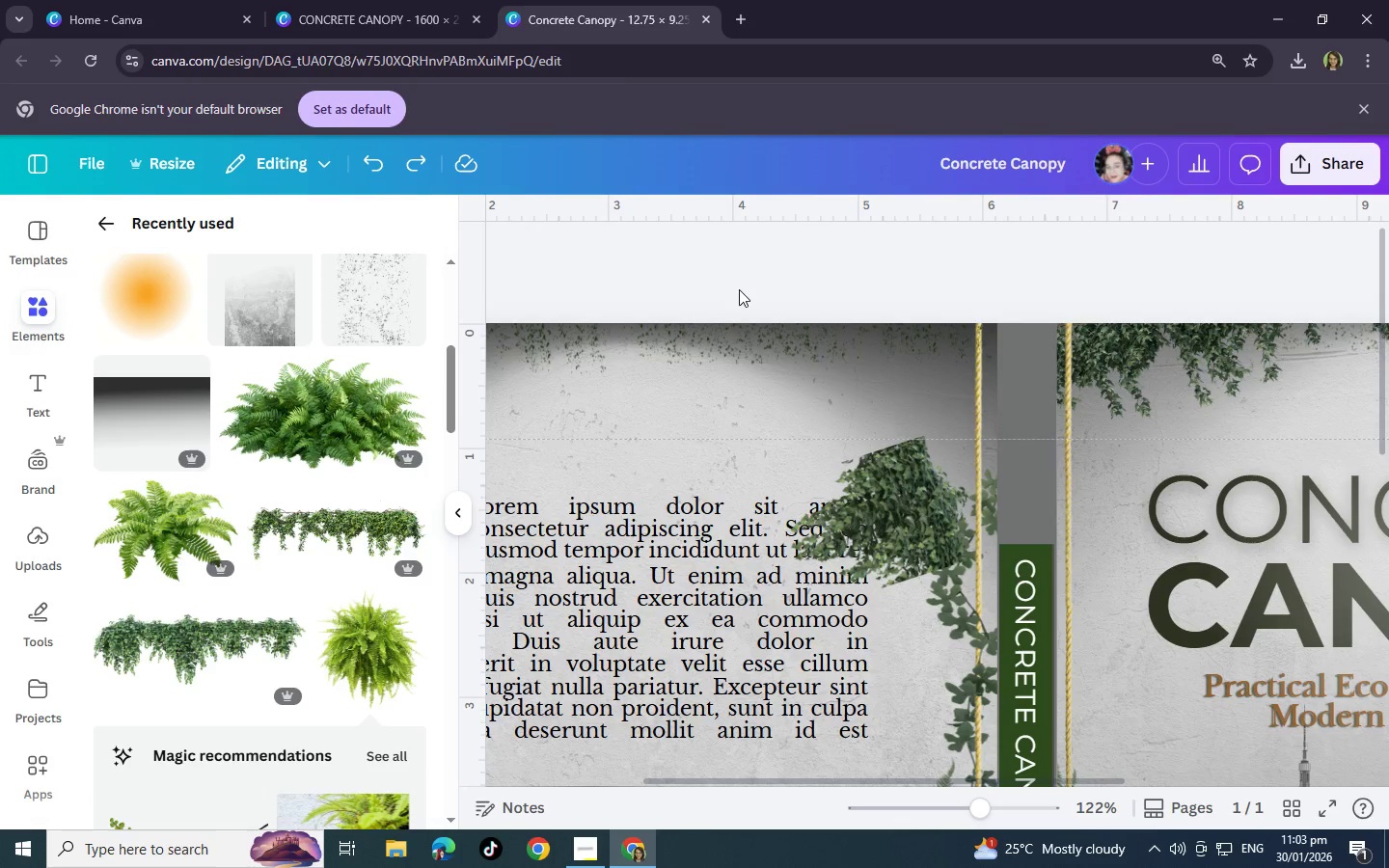 
key(Control+Z)
 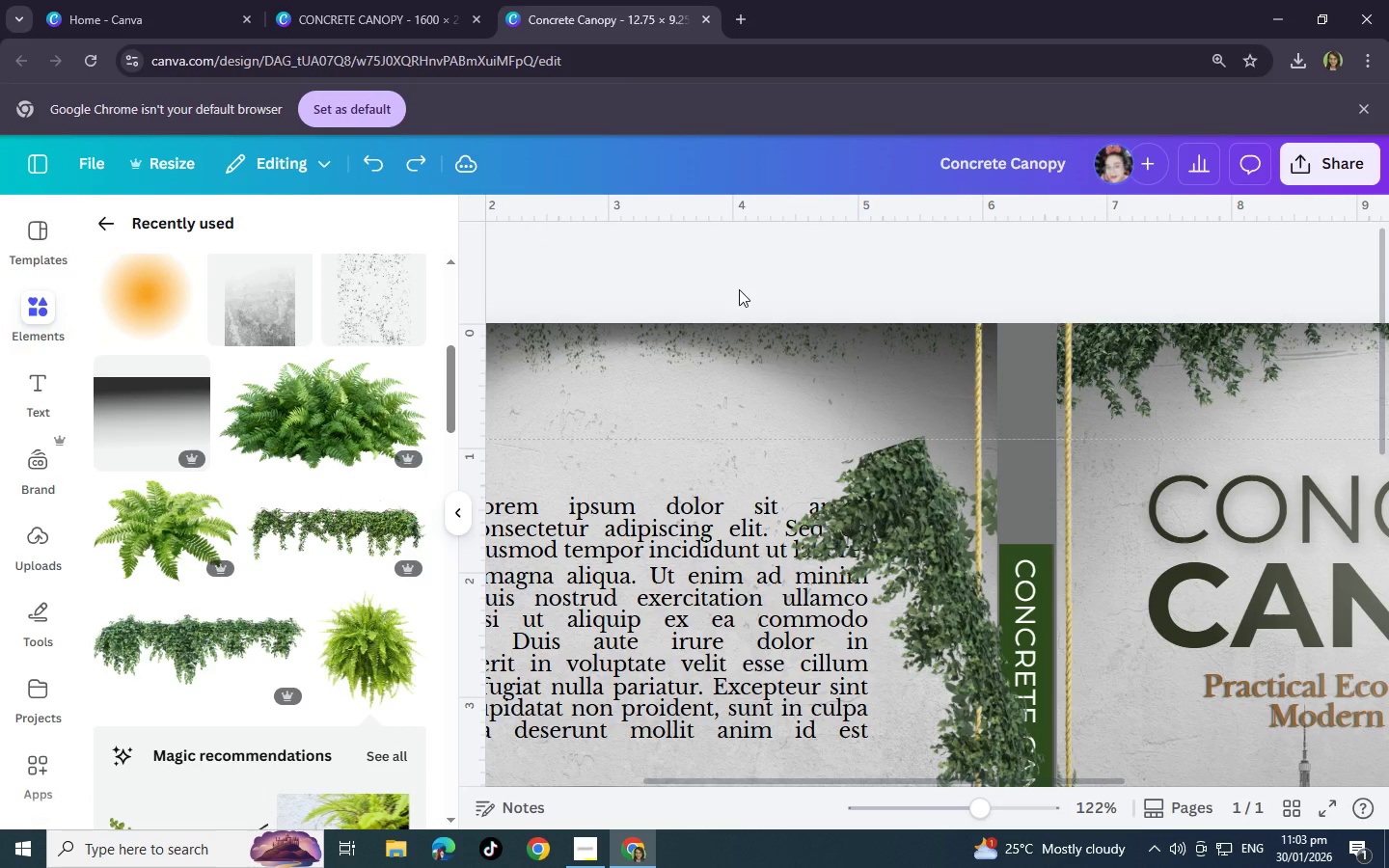 
key(Control+Z)
 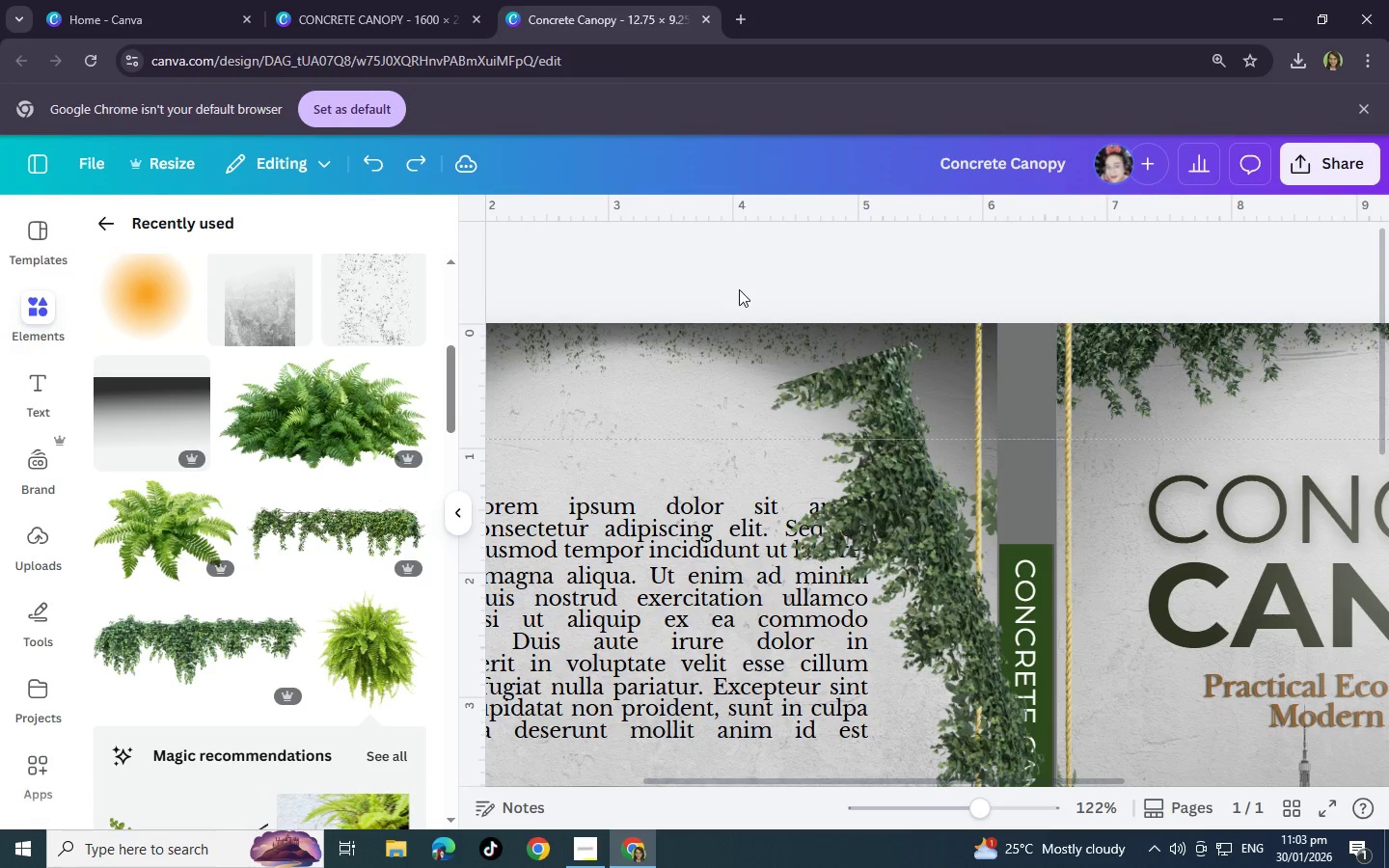 
key(Control+Z)
 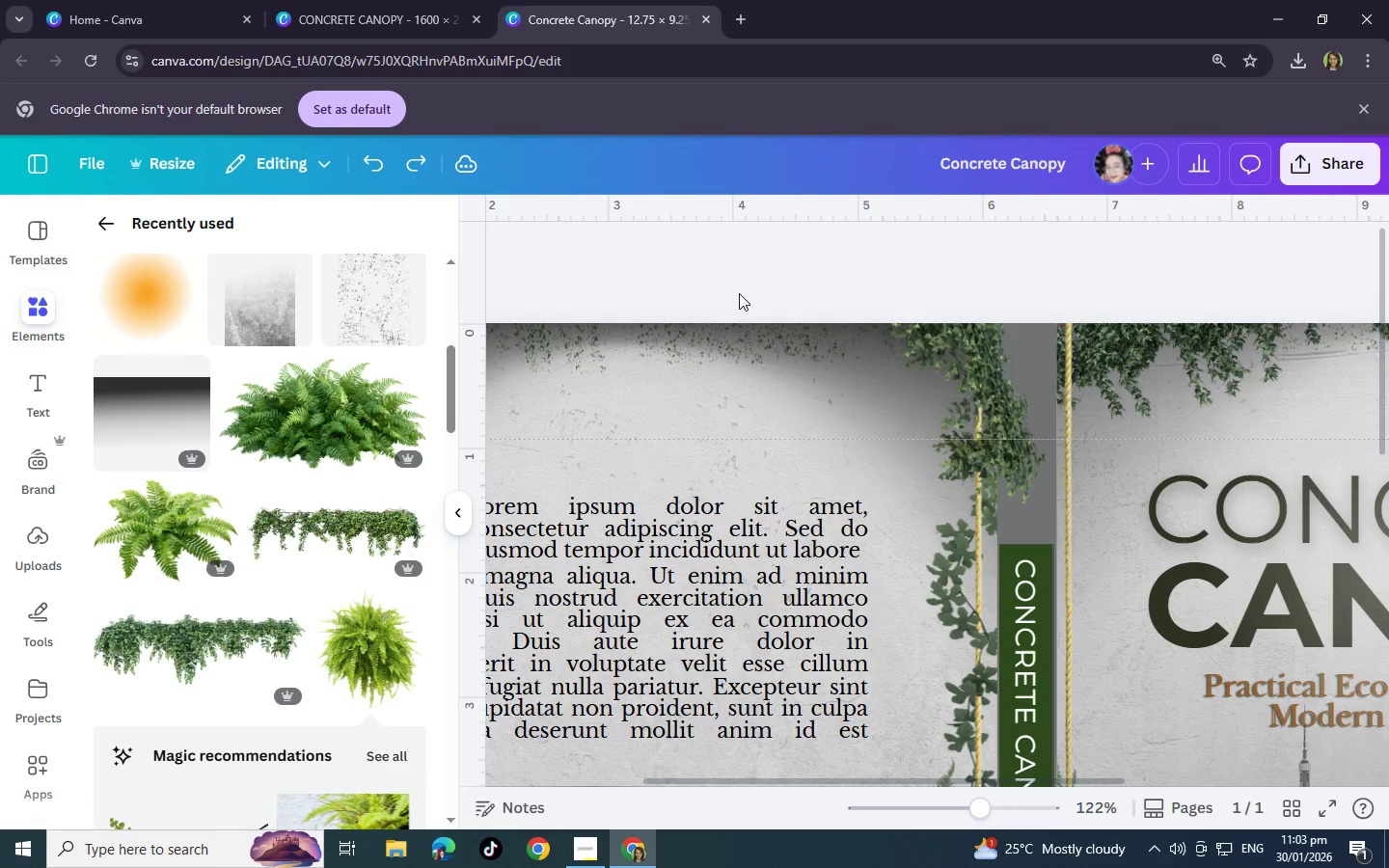 
key(Control+Z)
 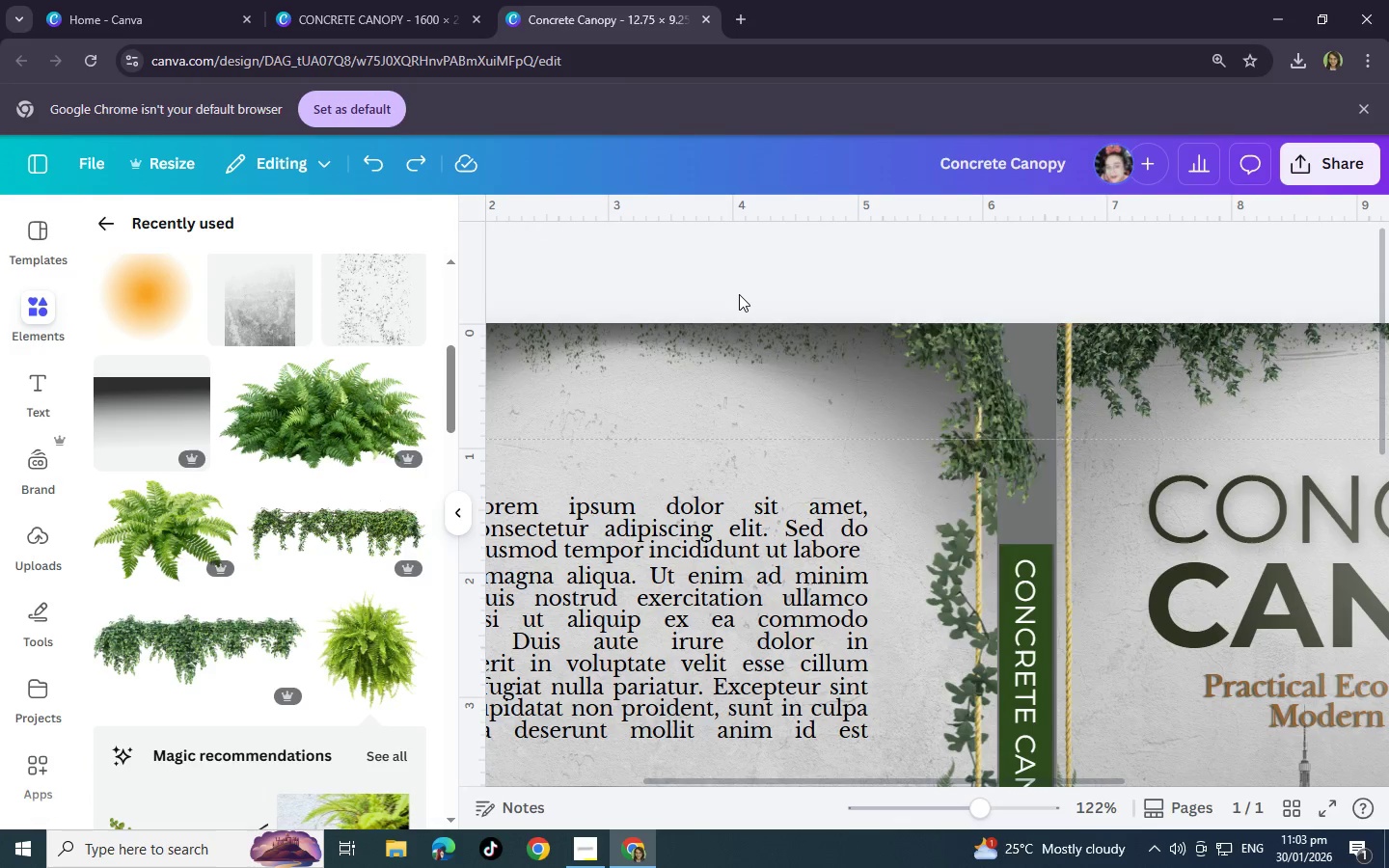 
key(Control+Z)
 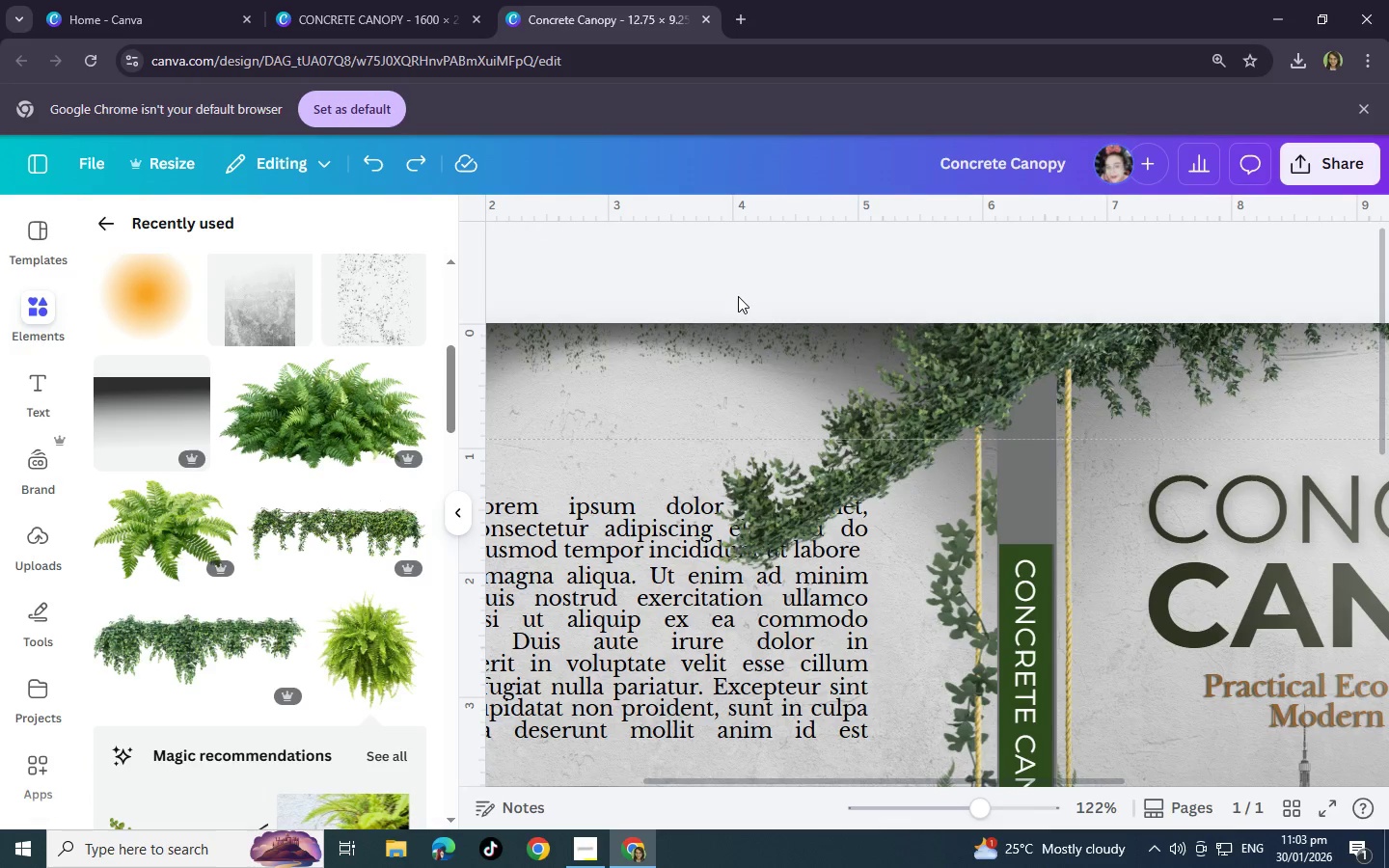 
key(Control+Z)
 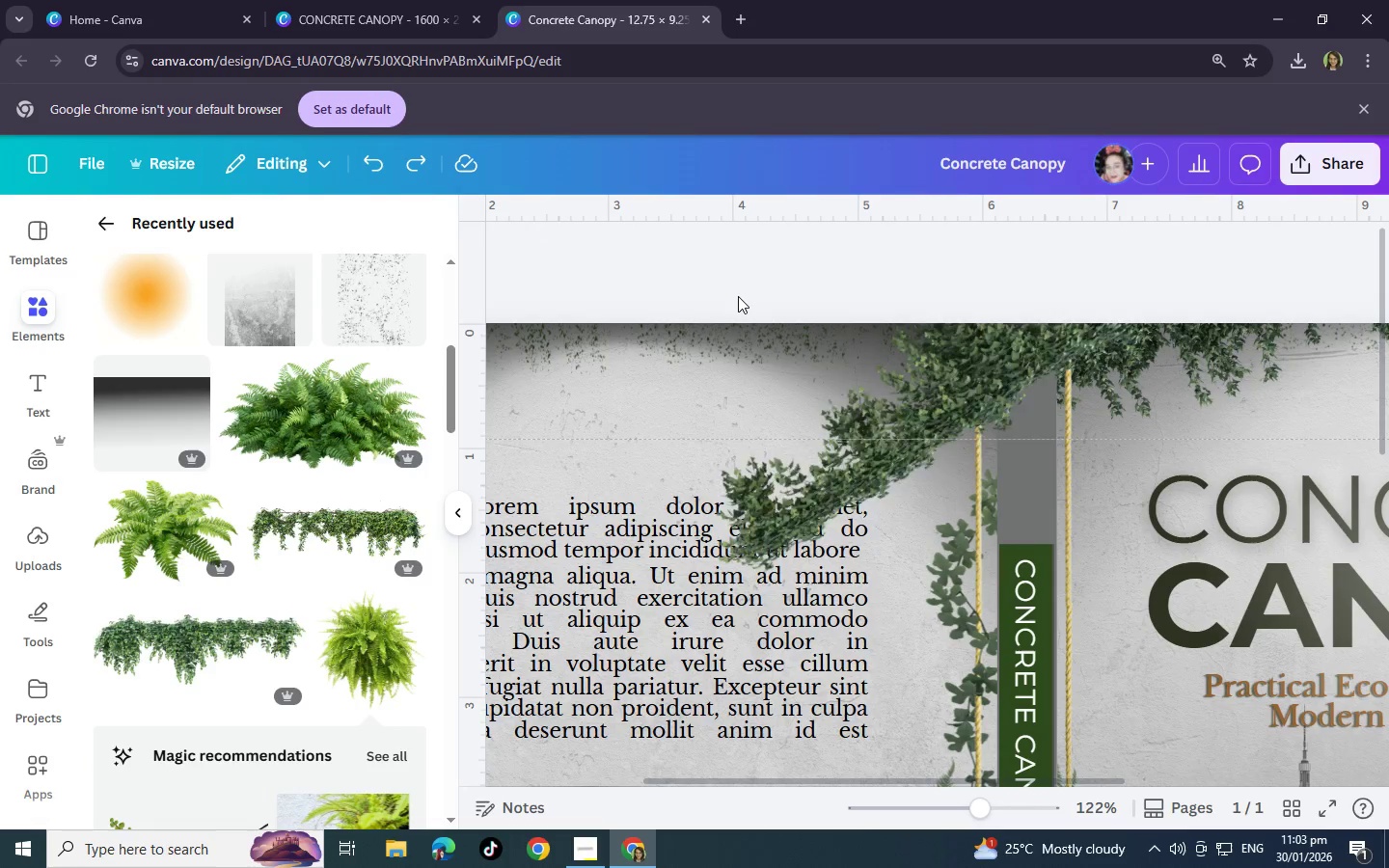 
key(Control+Z)
 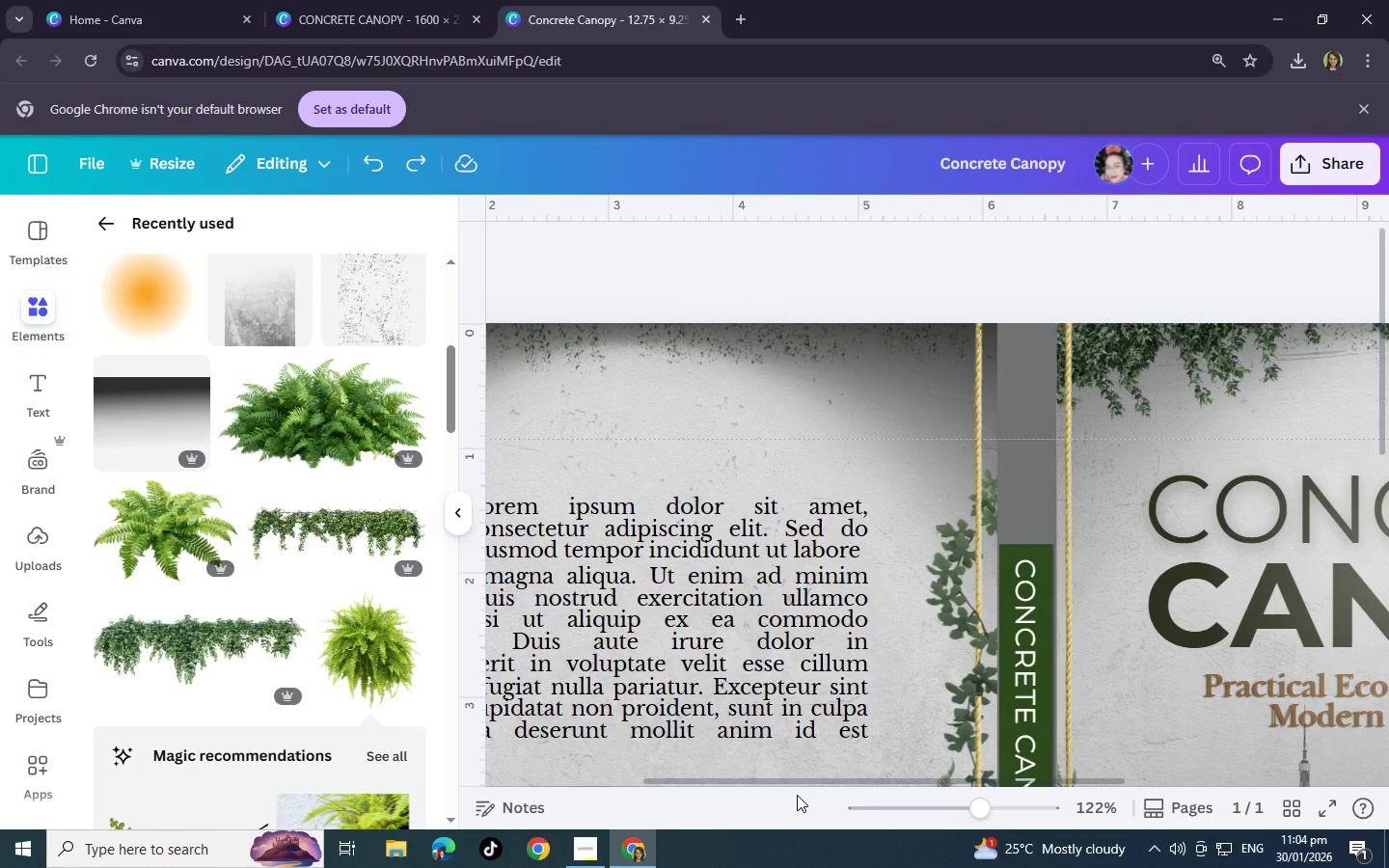 
left_click_drag(start_coordinate=[795, 782], to_coordinate=[1115, 782])
 